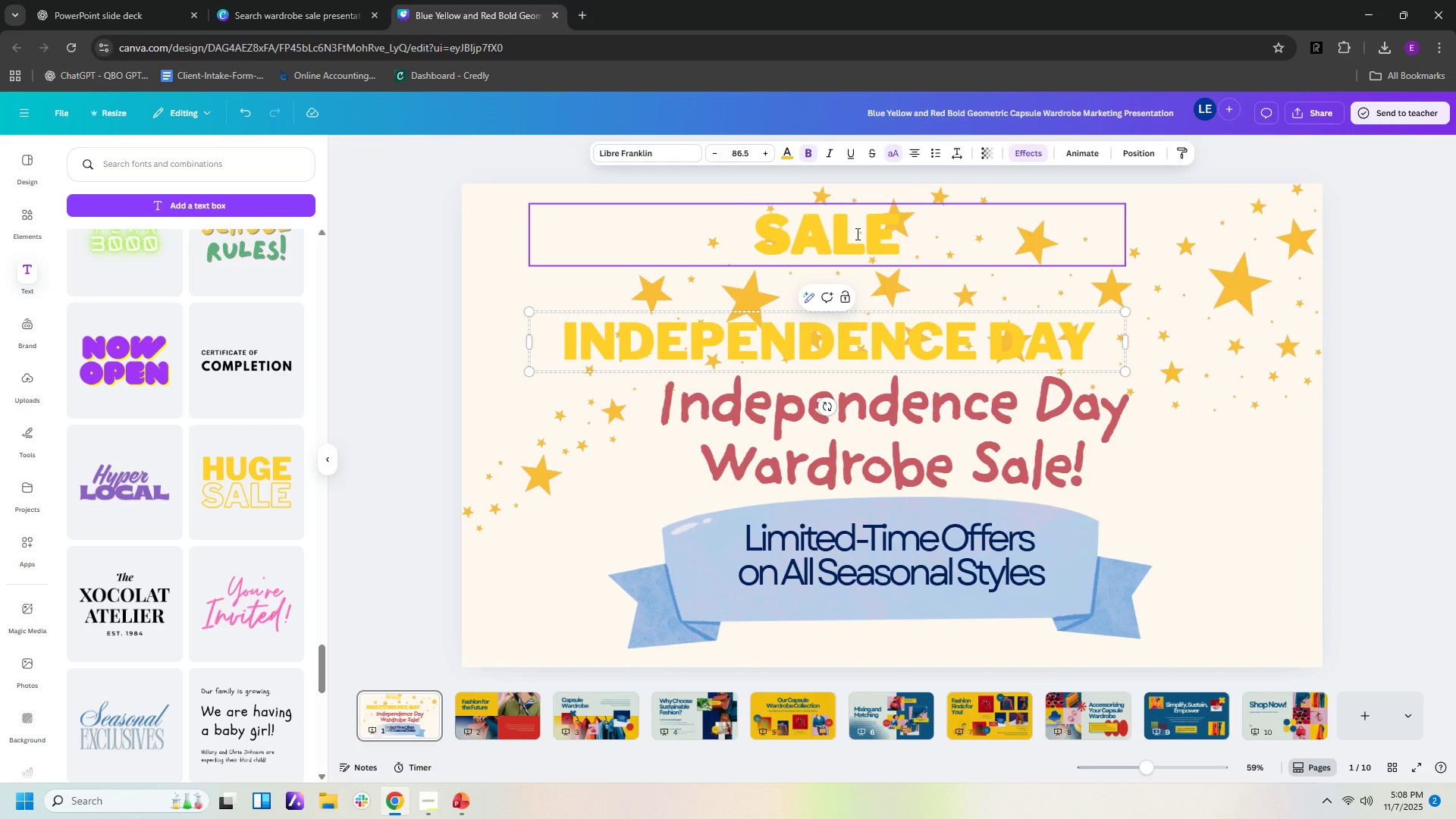 
double_click([890, 234])
 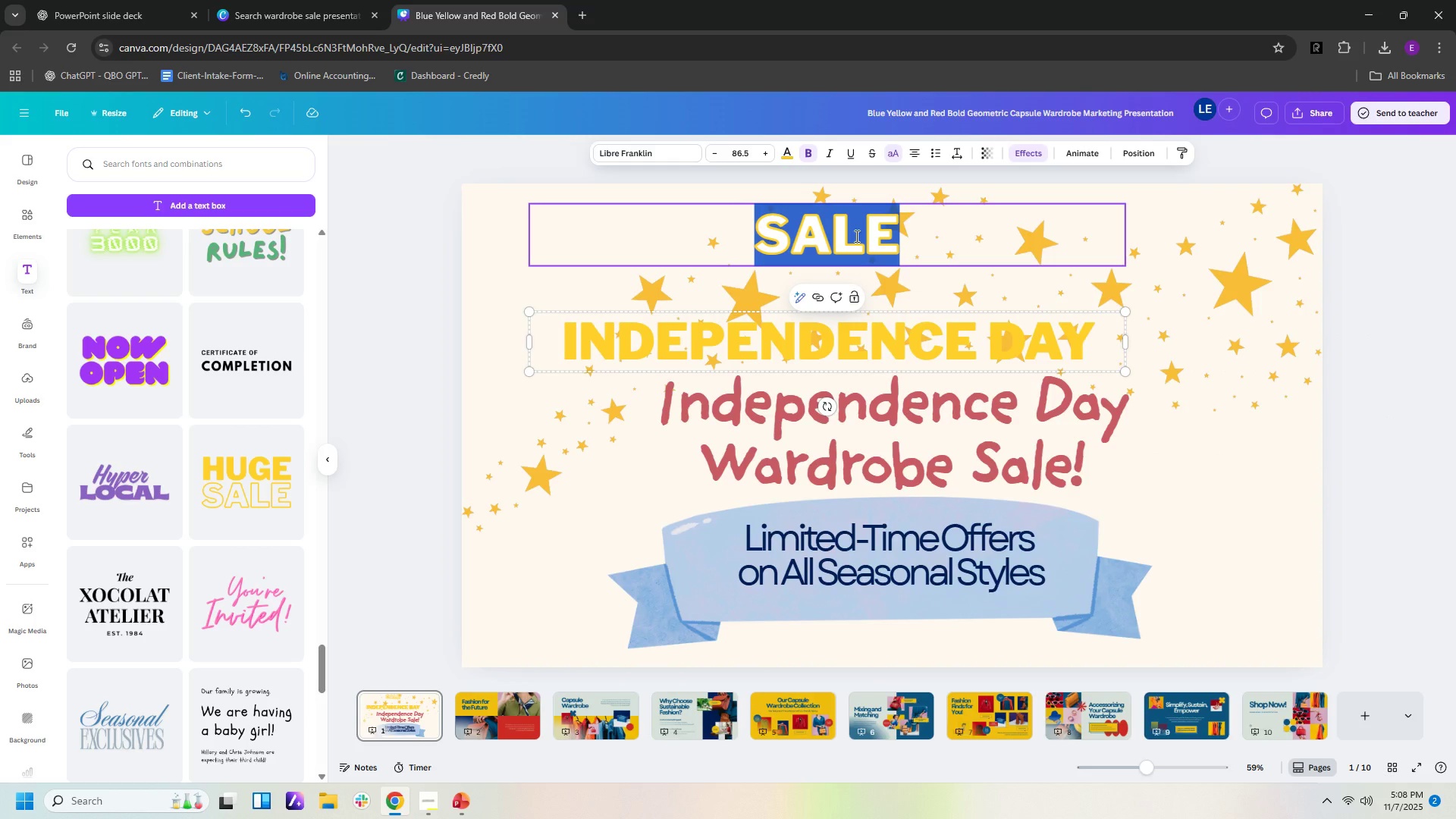 
type(WARDROBE SALE)
 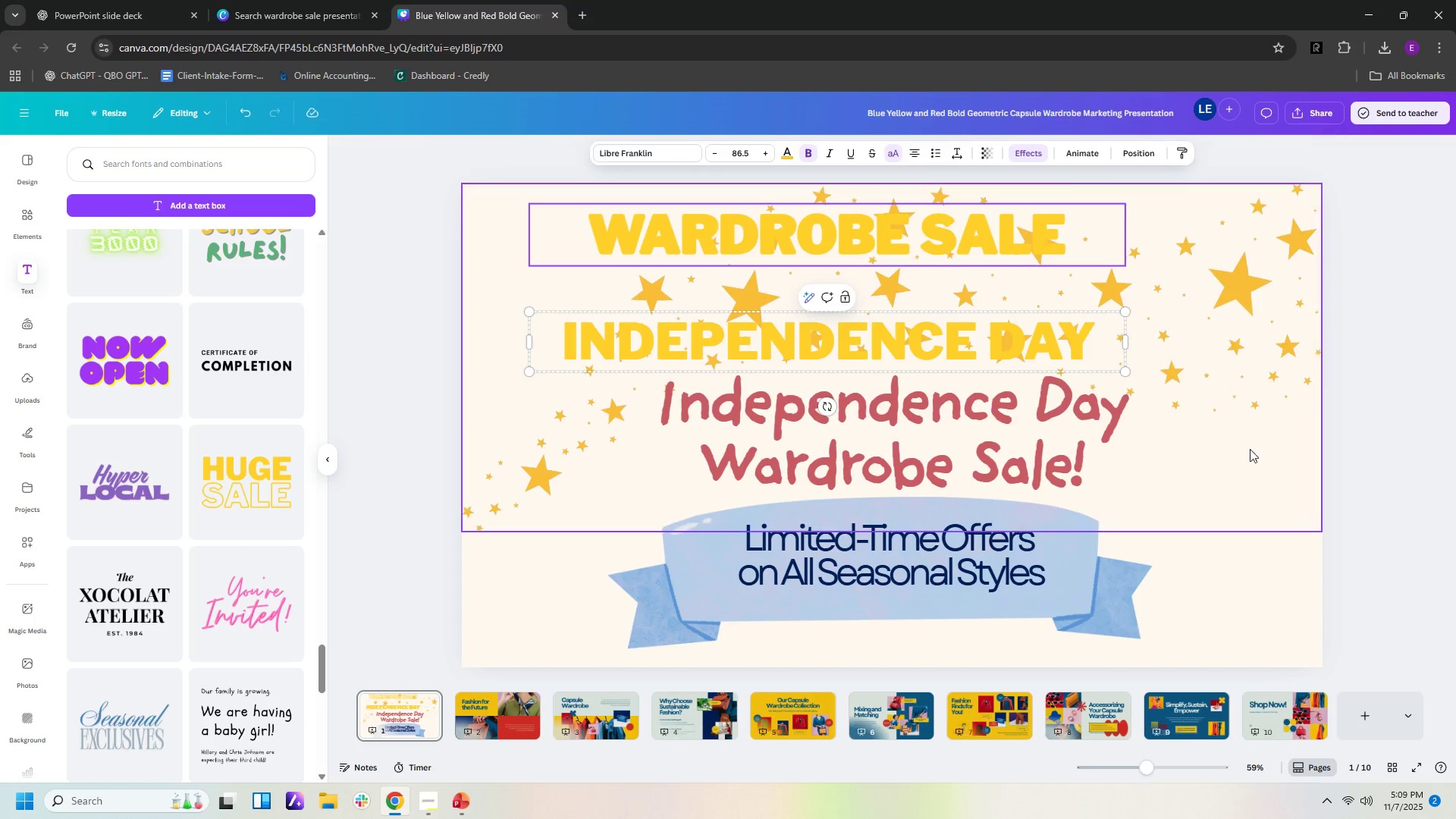 
left_click([1225, 457])
 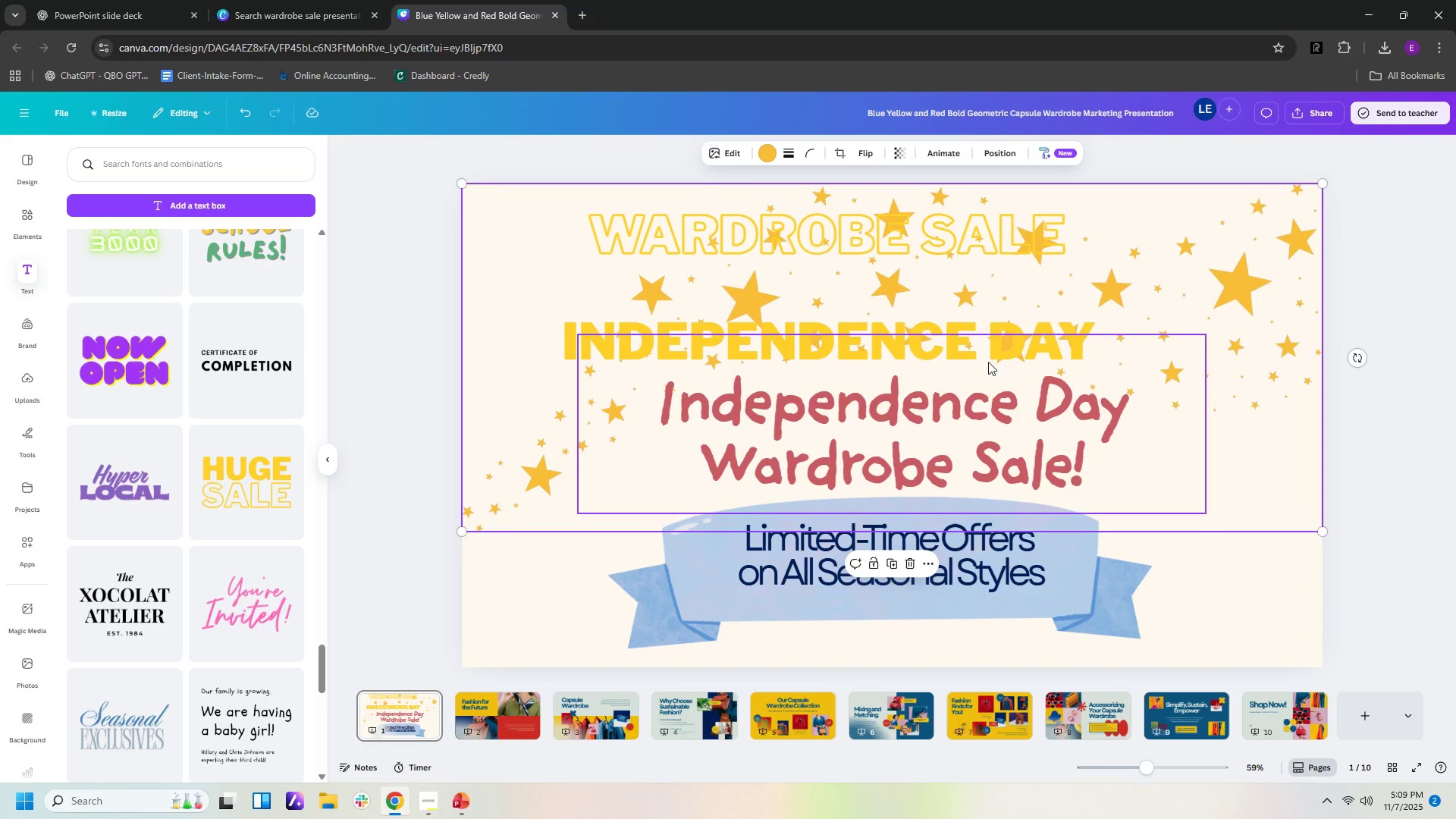 
left_click([991, 236])
 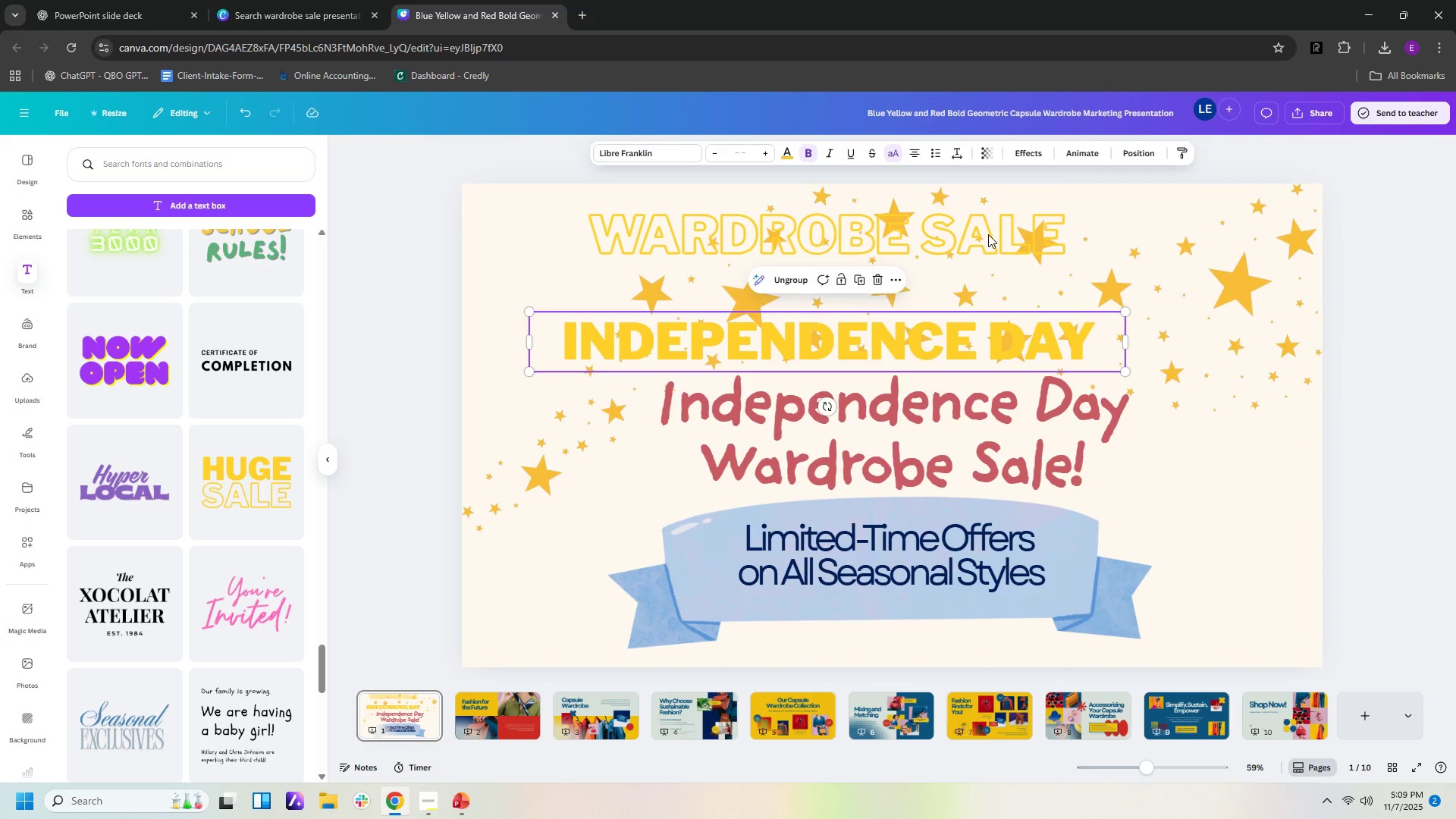 
left_click_drag(start_coordinate=[988, 234], to_coordinate=[984, 337])
 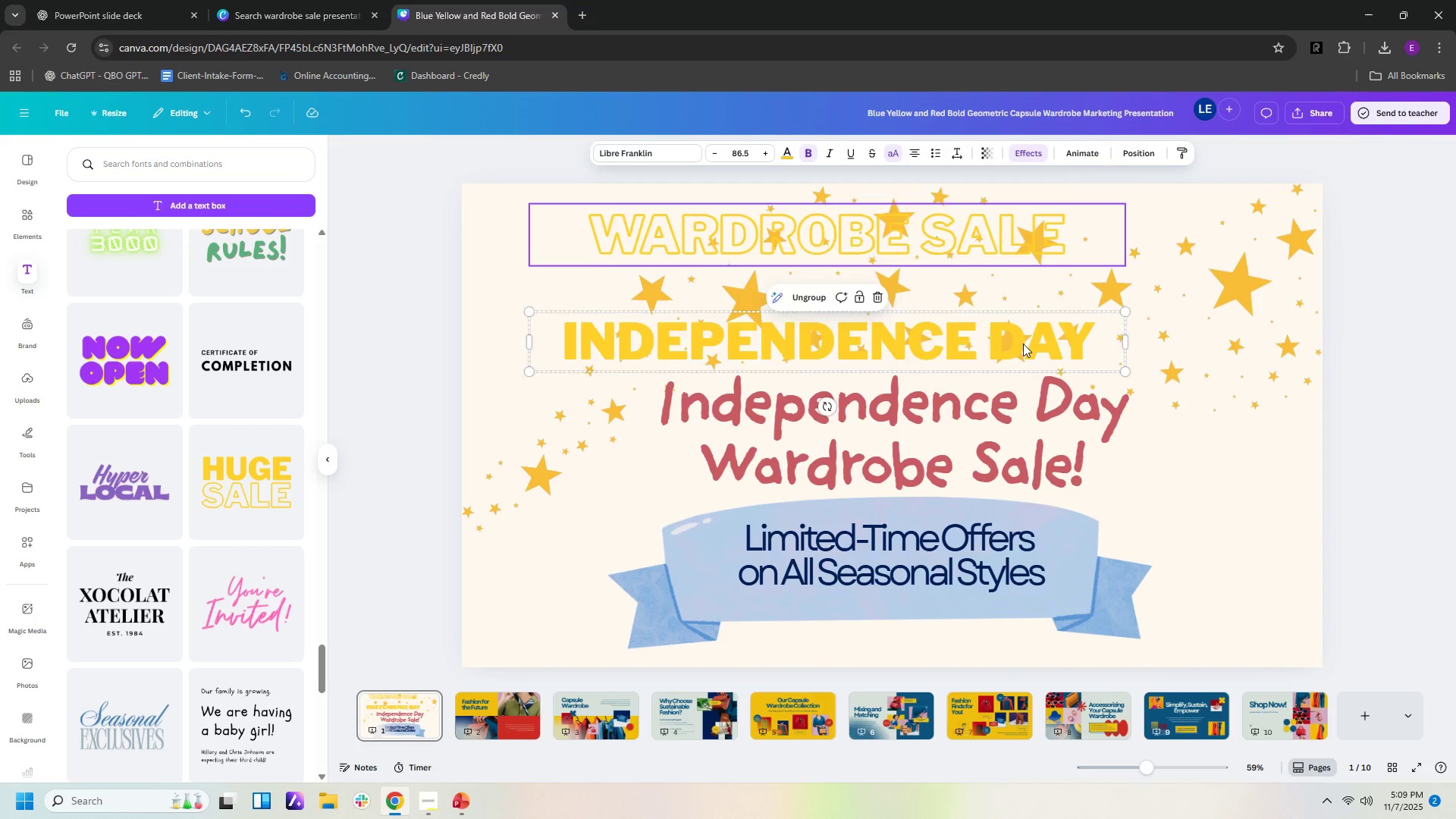 
left_click_drag(start_coordinate=[1024, 344], to_coordinate=[1090, 403])
 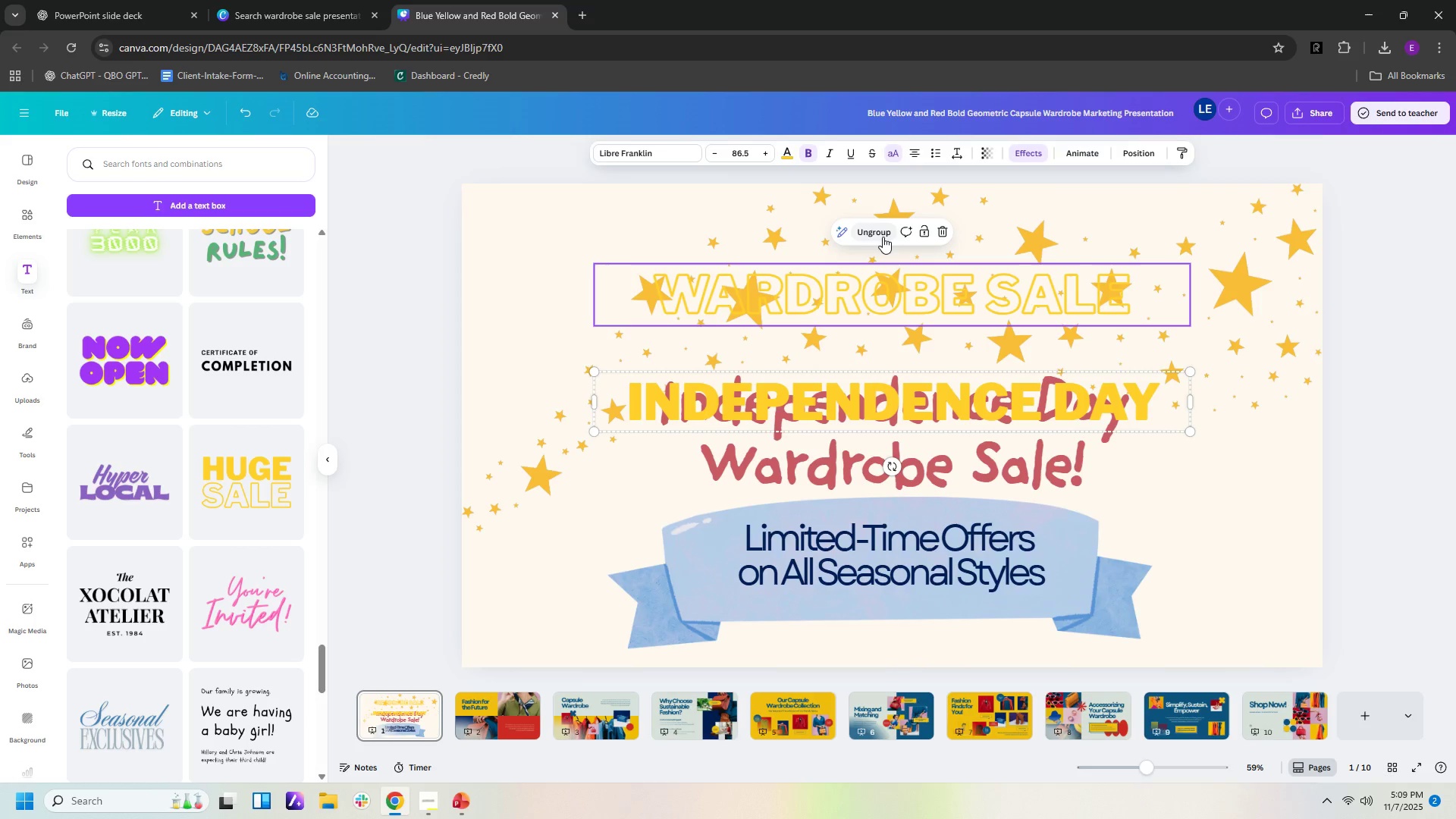 
left_click([883, 237])
 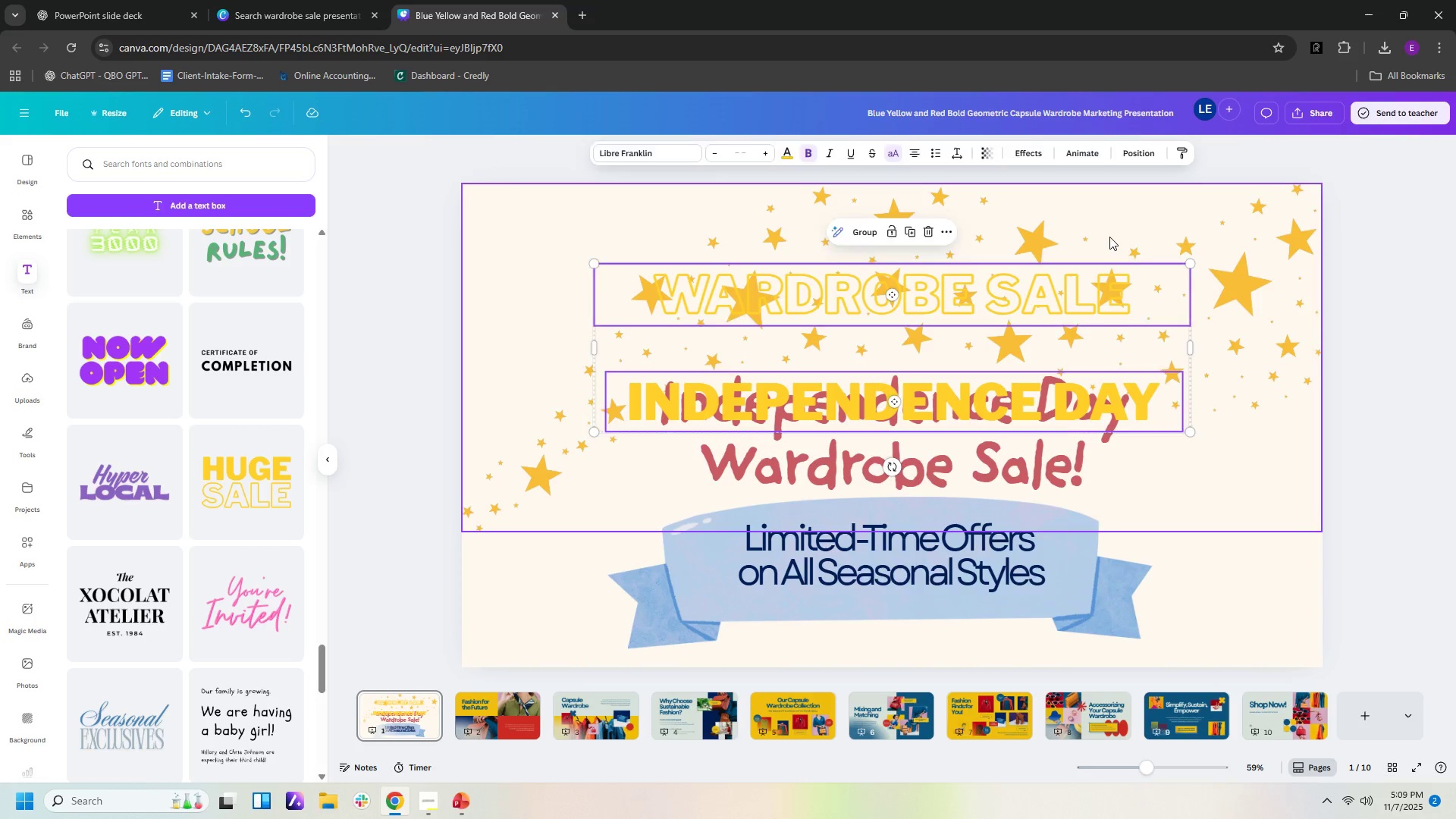 
left_click([1109, 237])
 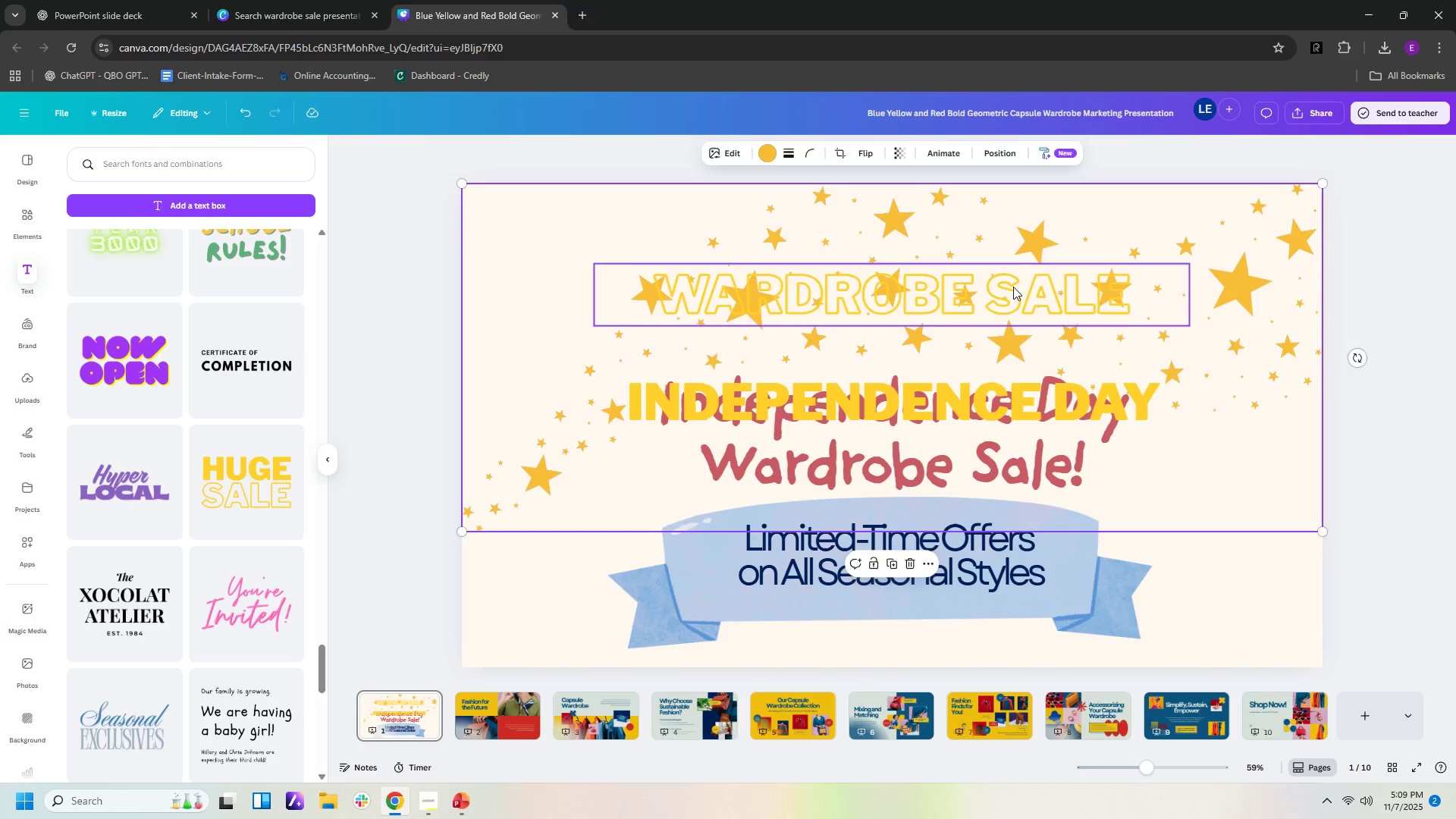 
left_click_drag(start_coordinate=[1014, 284], to_coordinate=[1003, 441])
 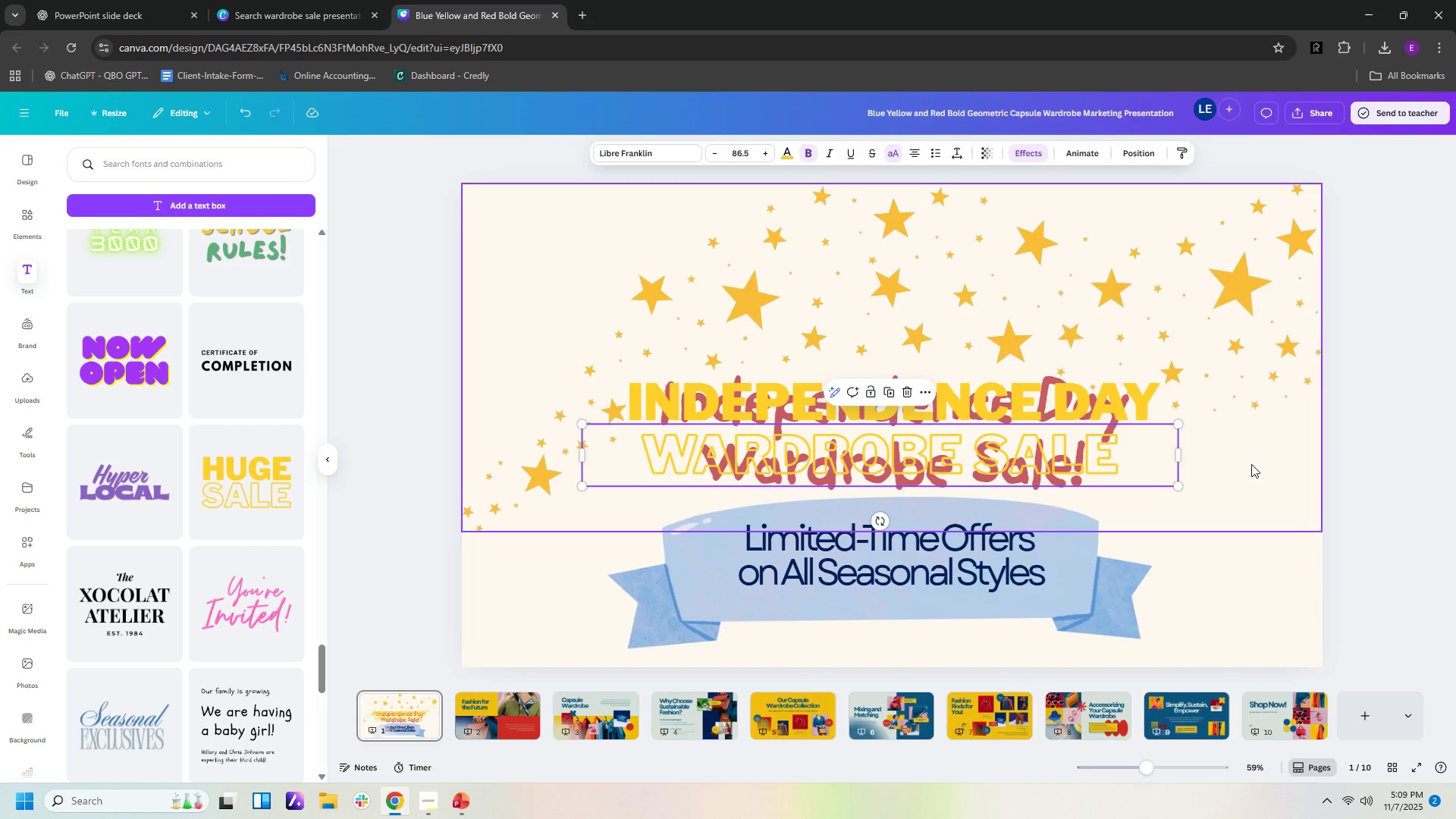 
left_click([1241, 469])
 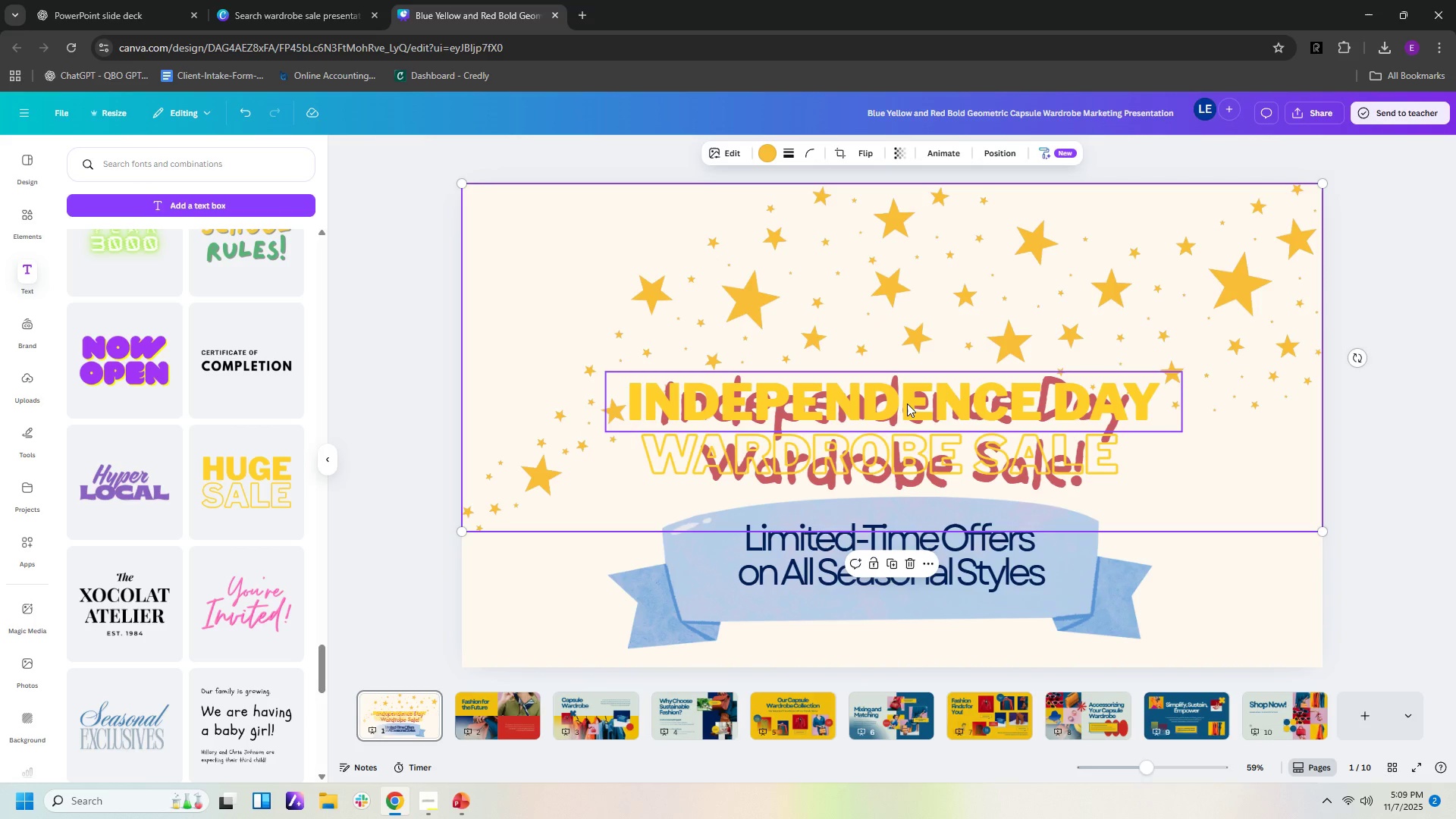 
left_click_drag(start_coordinate=[929, 446], to_coordinate=[927, 530])
 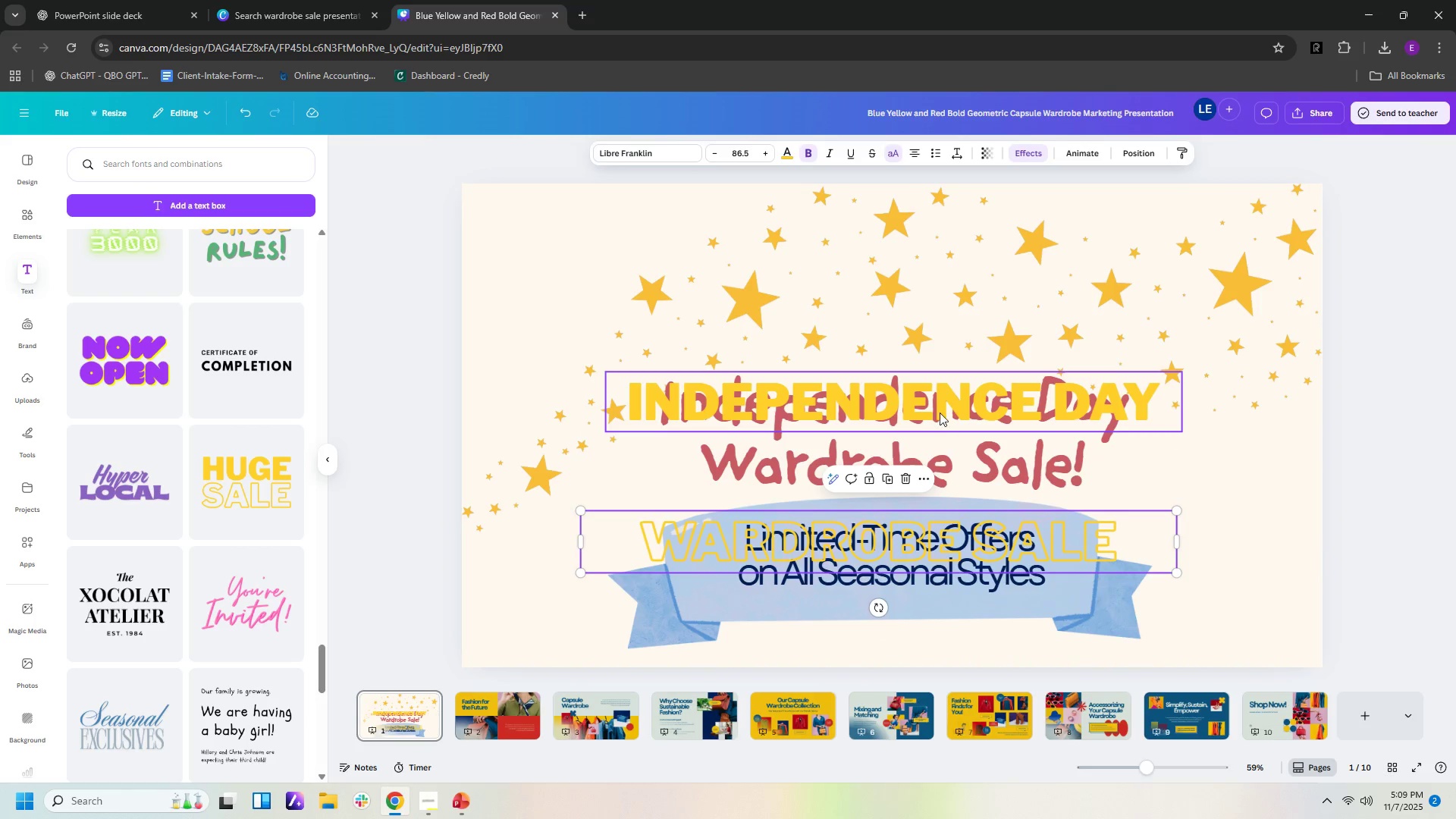 
left_click_drag(start_coordinate=[940, 411], to_coordinate=[946, 553])
 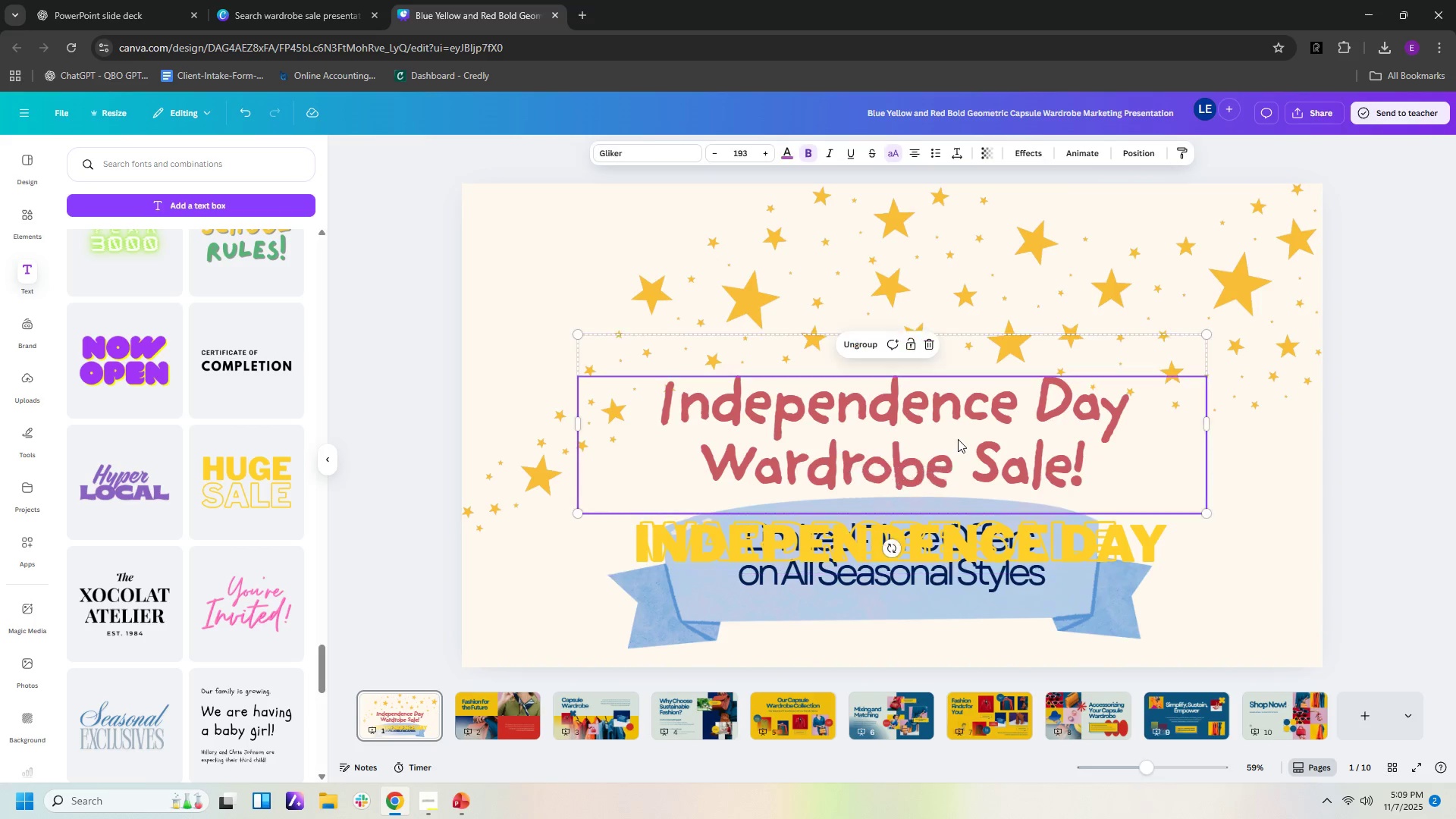 
left_click([958, 439])
 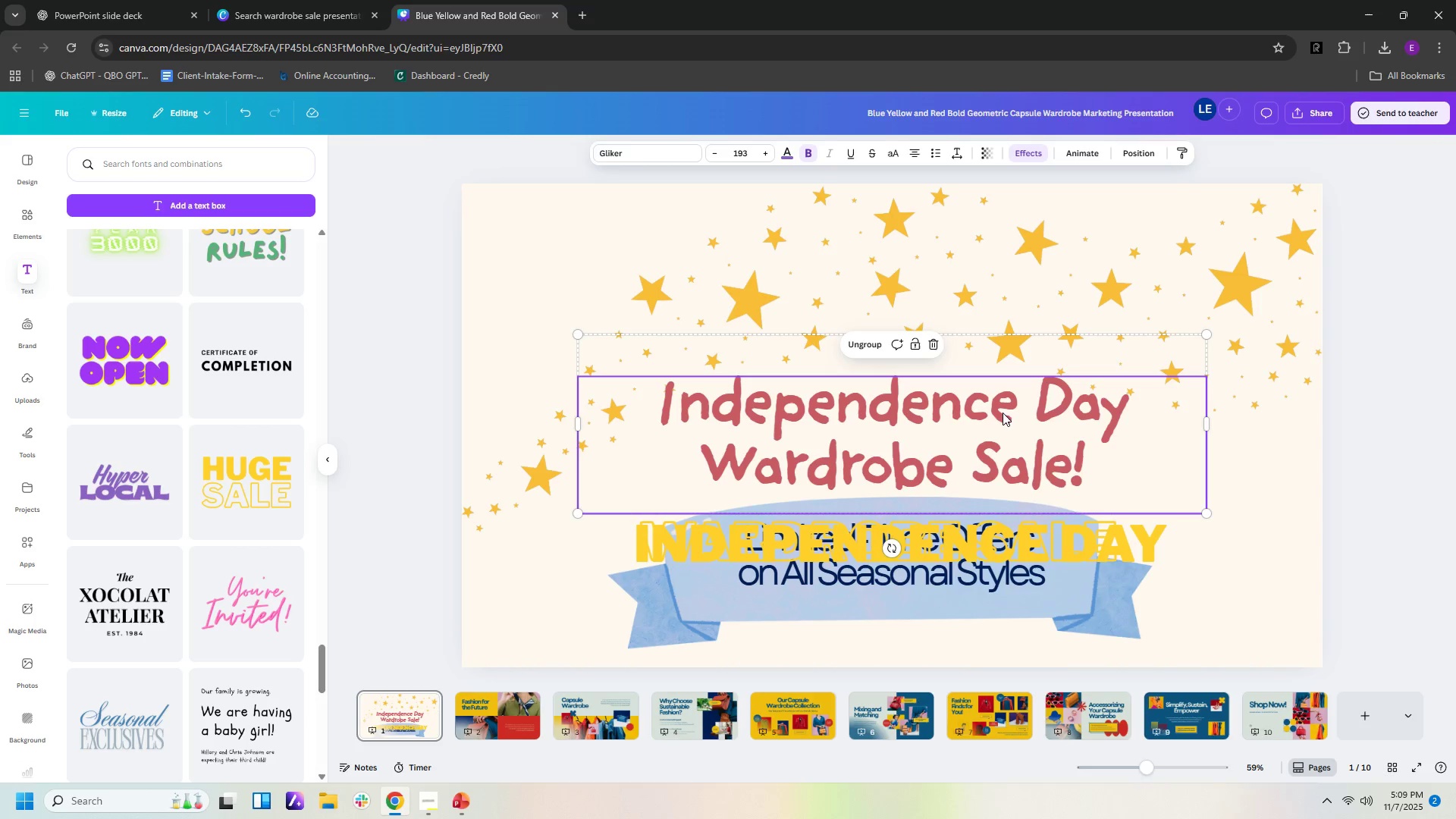 
left_click([1000, 402])
 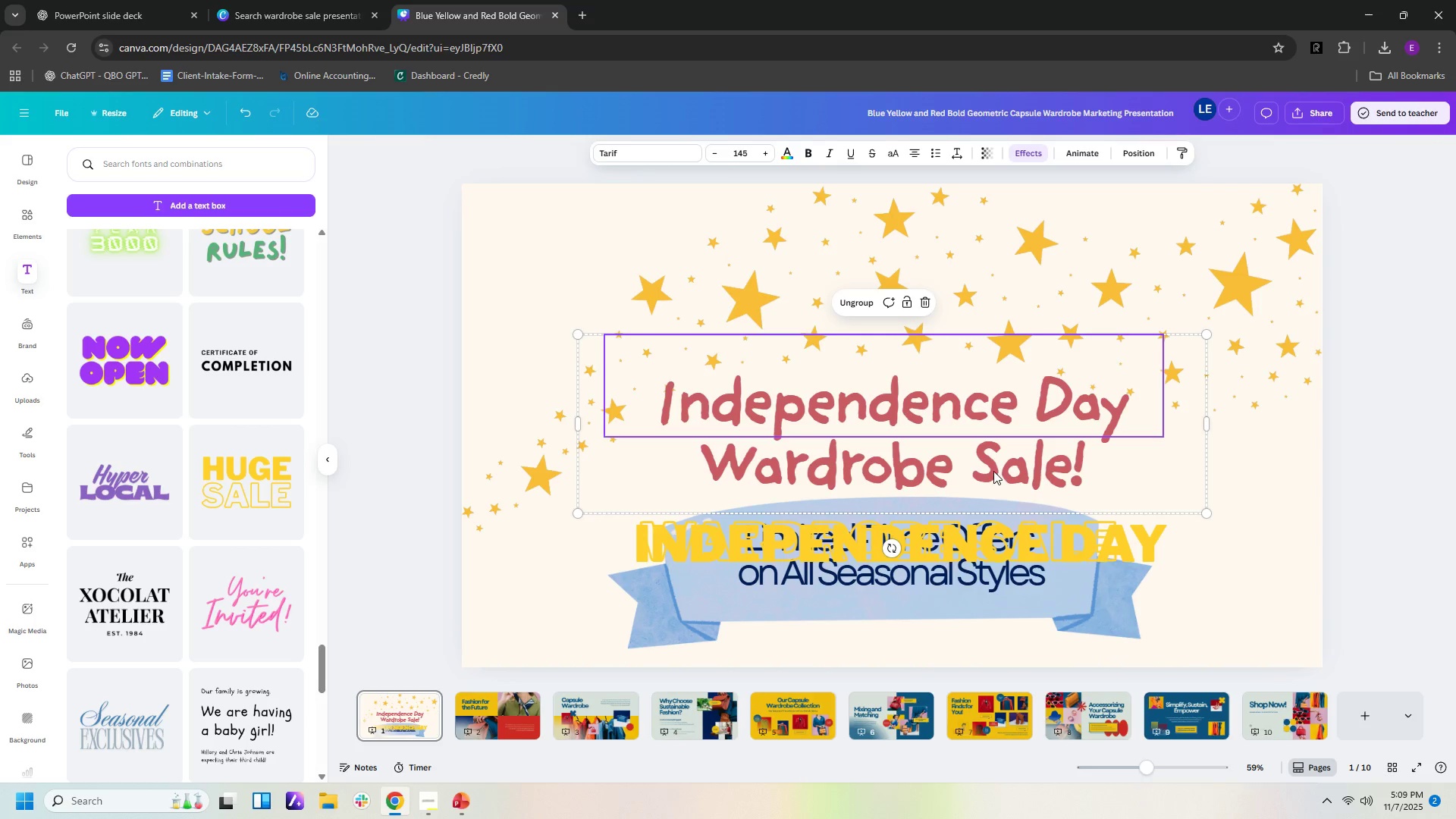 
left_click([993, 471])
 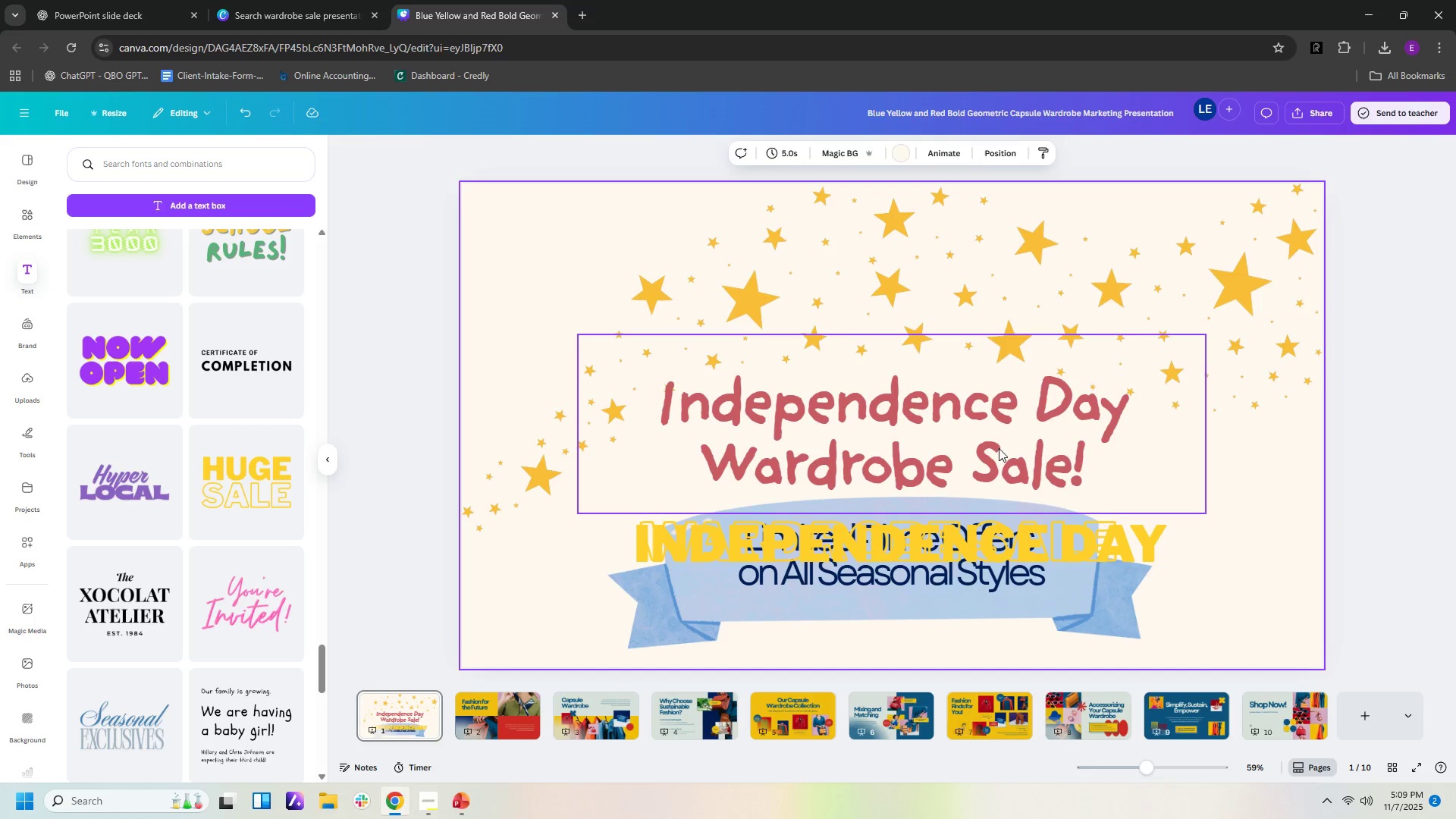 
double_click([990, 440])
 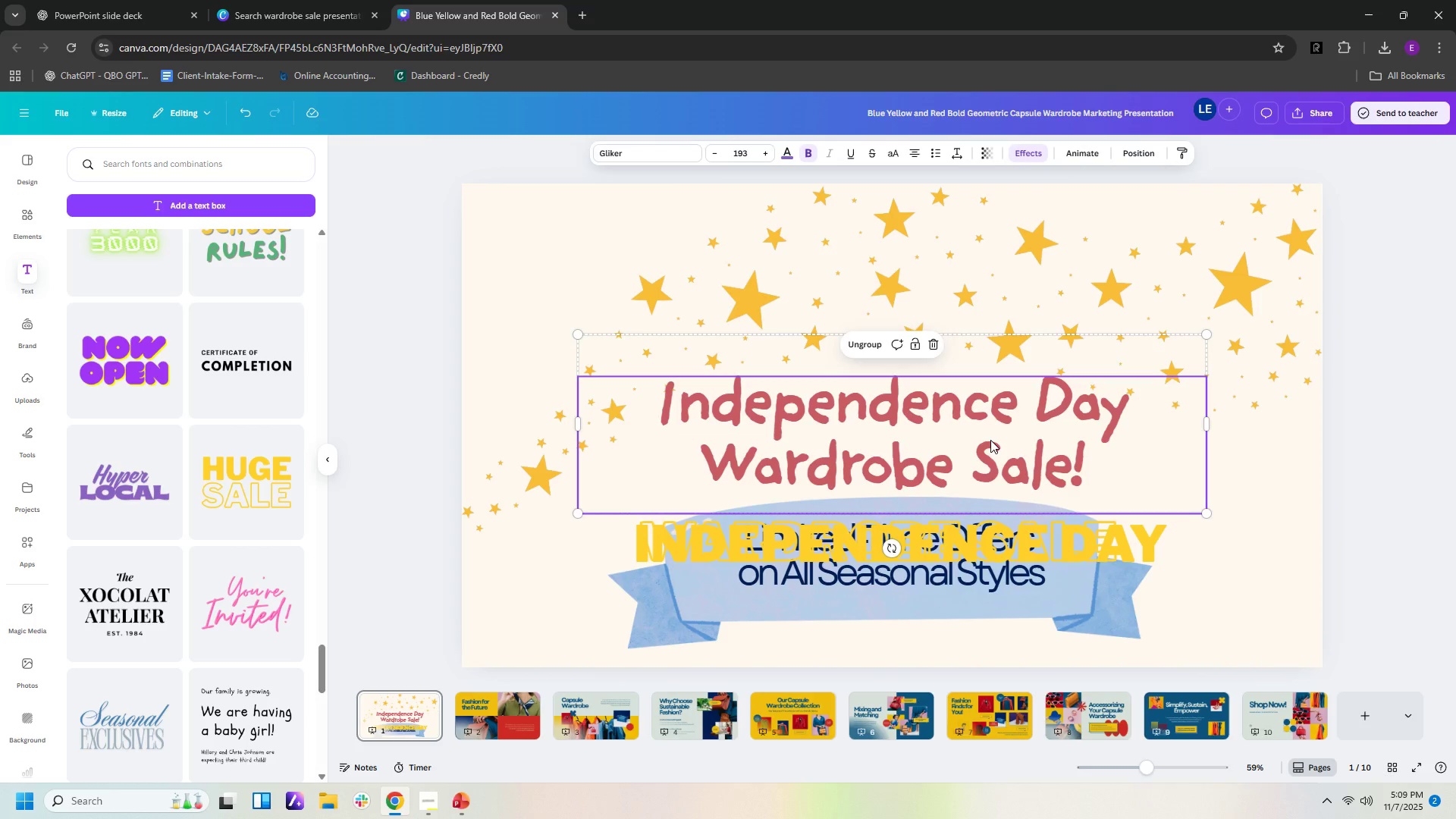 
key(Delete)
 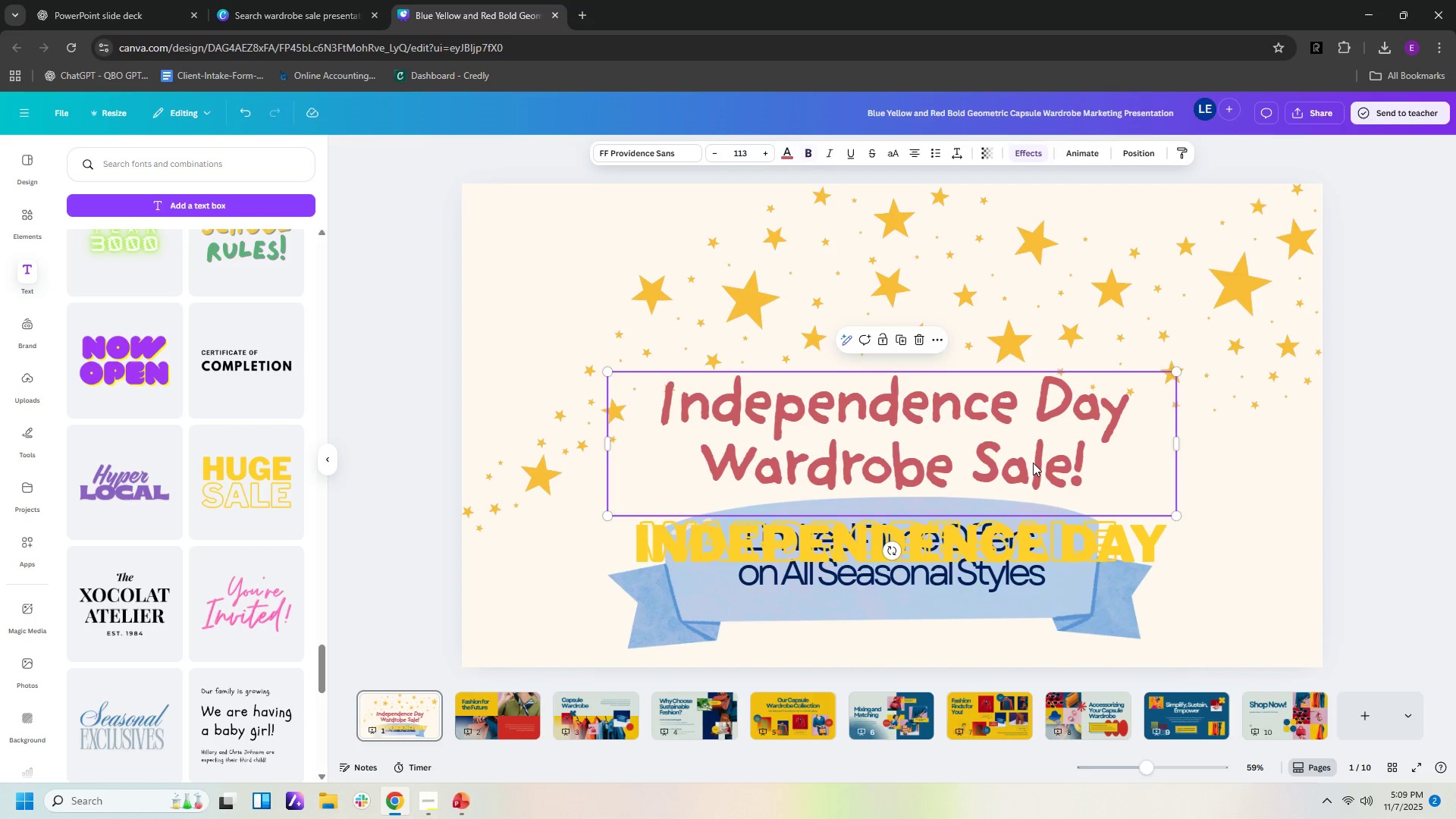 
left_click([1033, 463])
 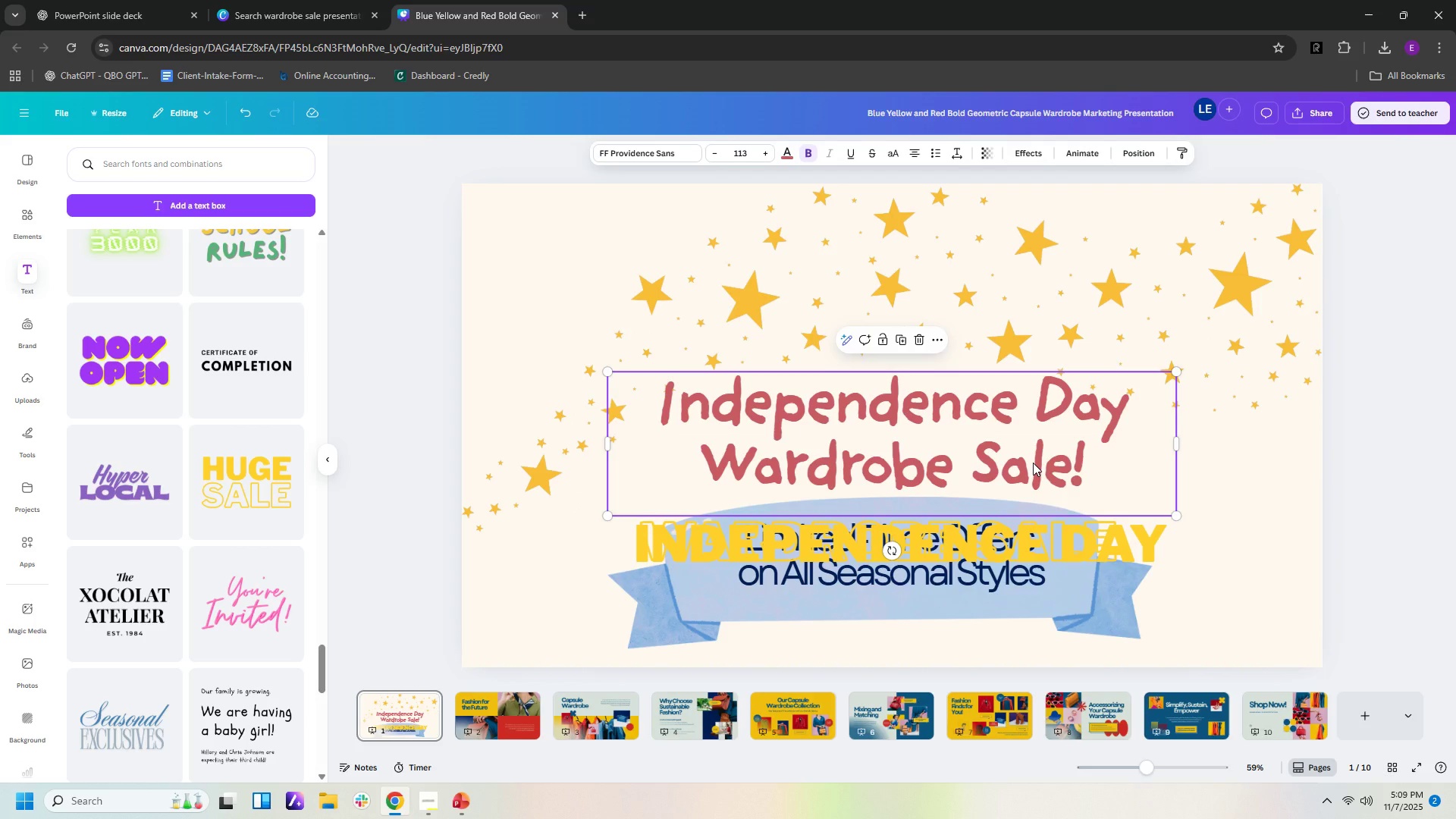 
key(Delete)
 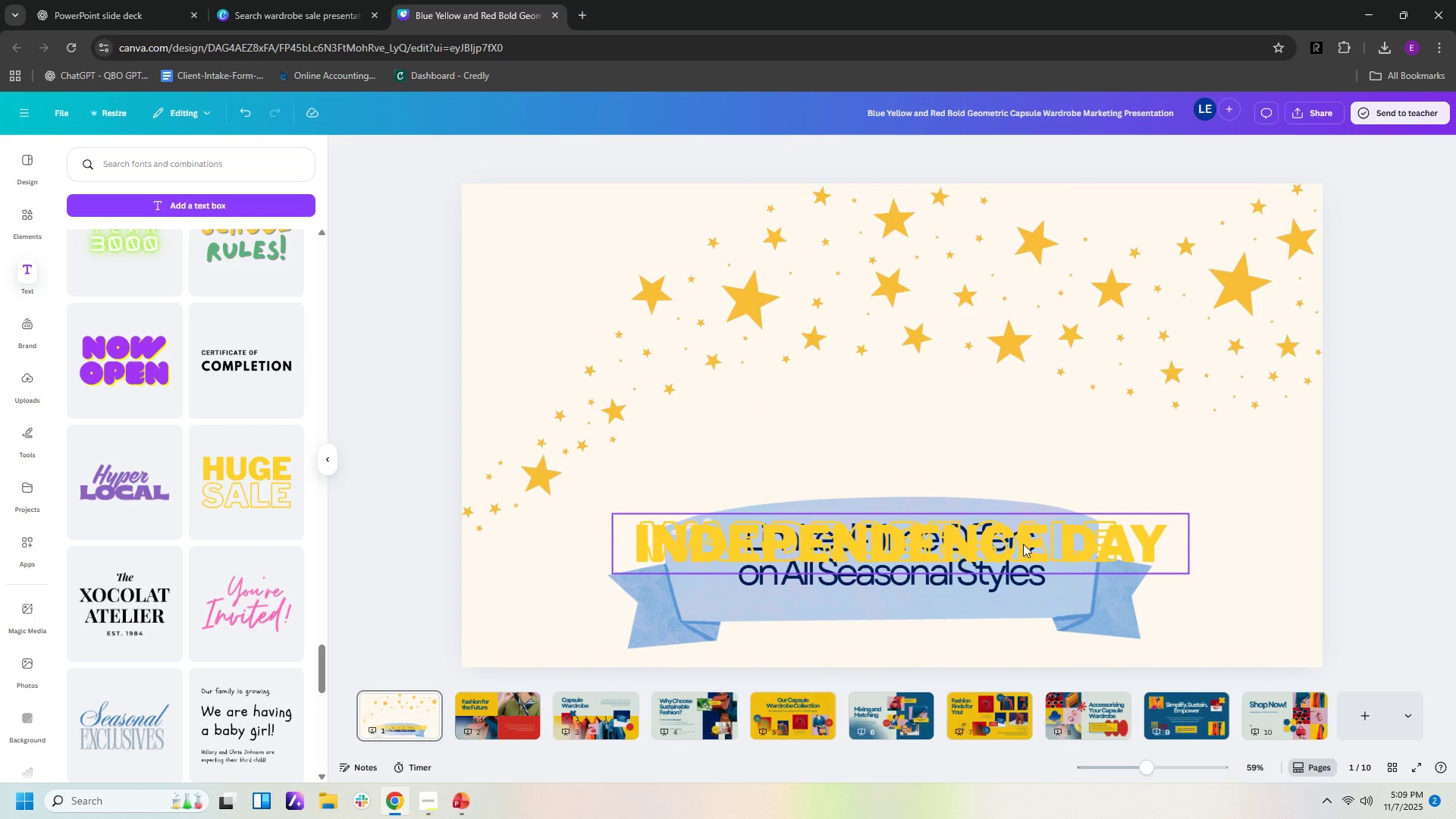 
left_click_drag(start_coordinate=[1023, 548], to_coordinate=[1028, 425])
 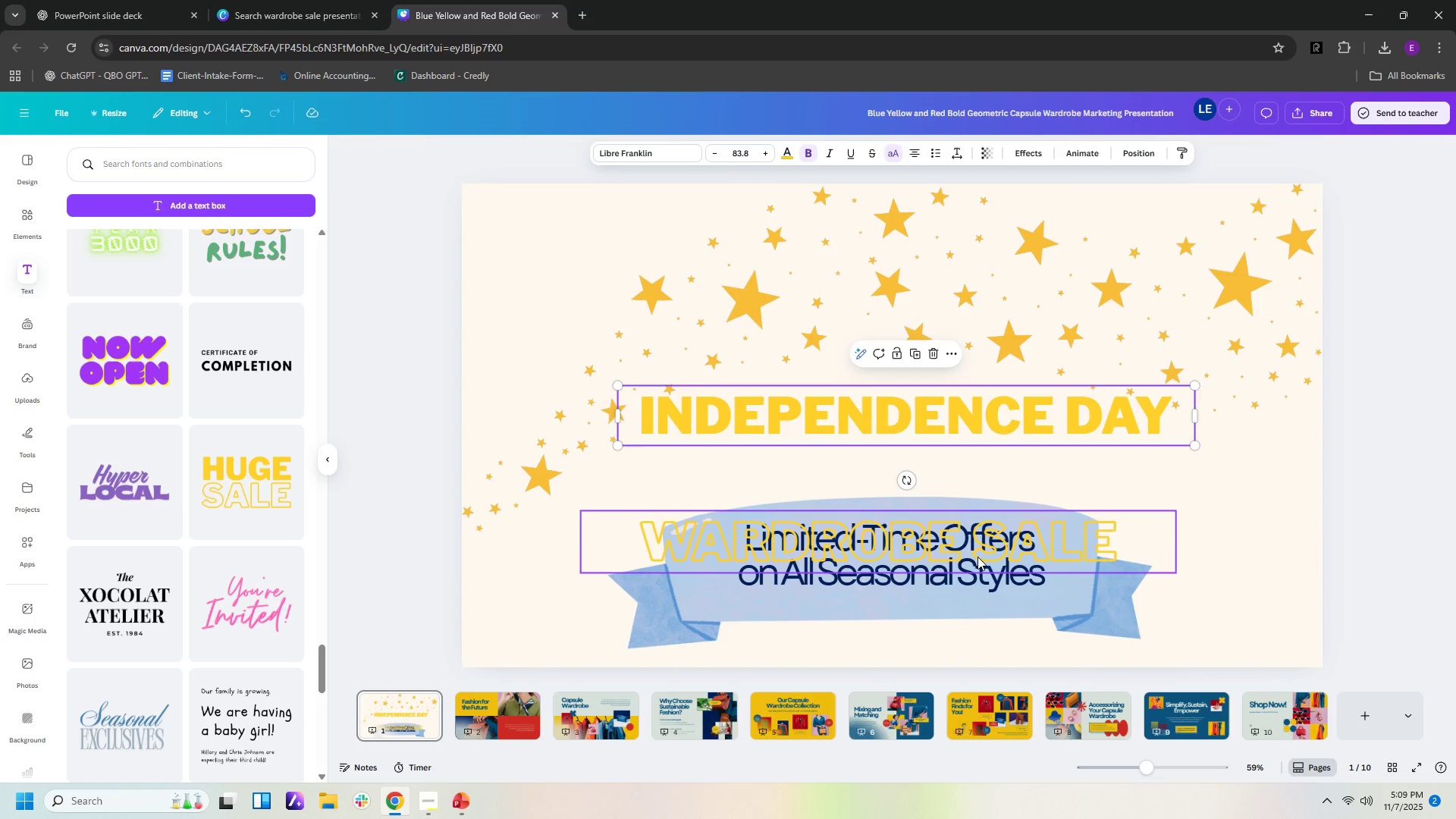 
left_click_drag(start_coordinate=[977, 549], to_coordinate=[992, 475])
 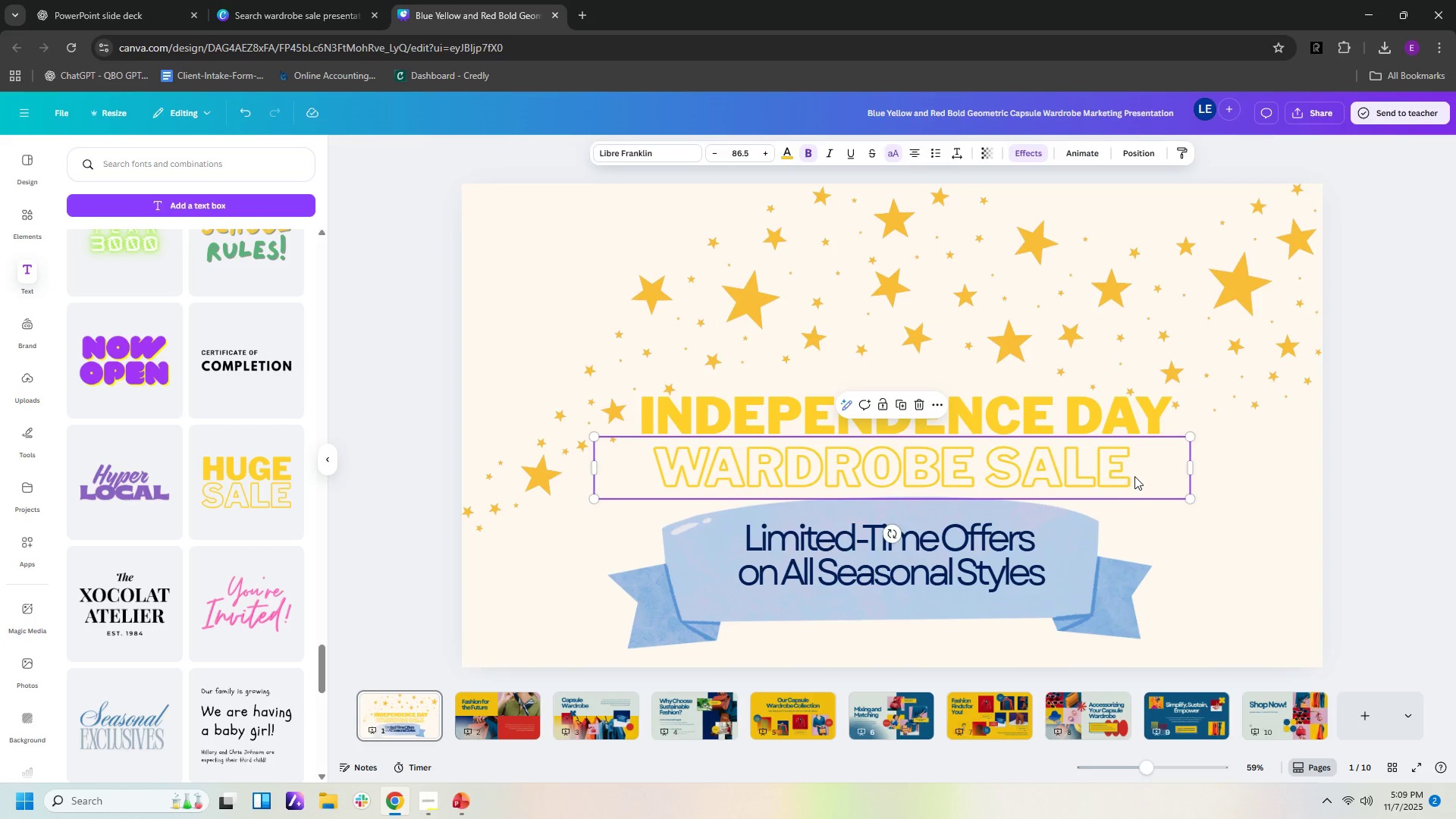 
left_click([1134, 476])
 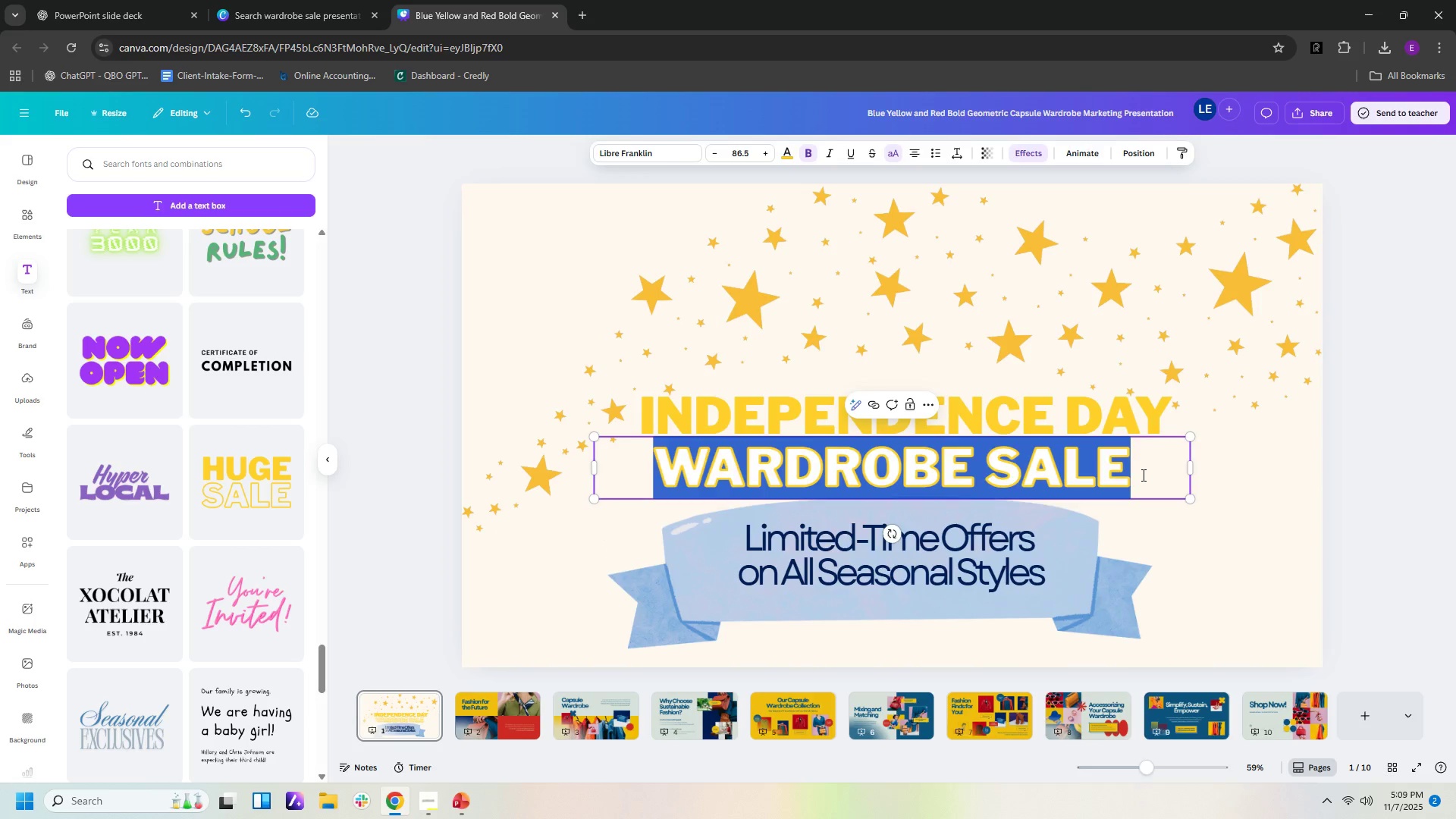 
triple_click([1142, 475])
 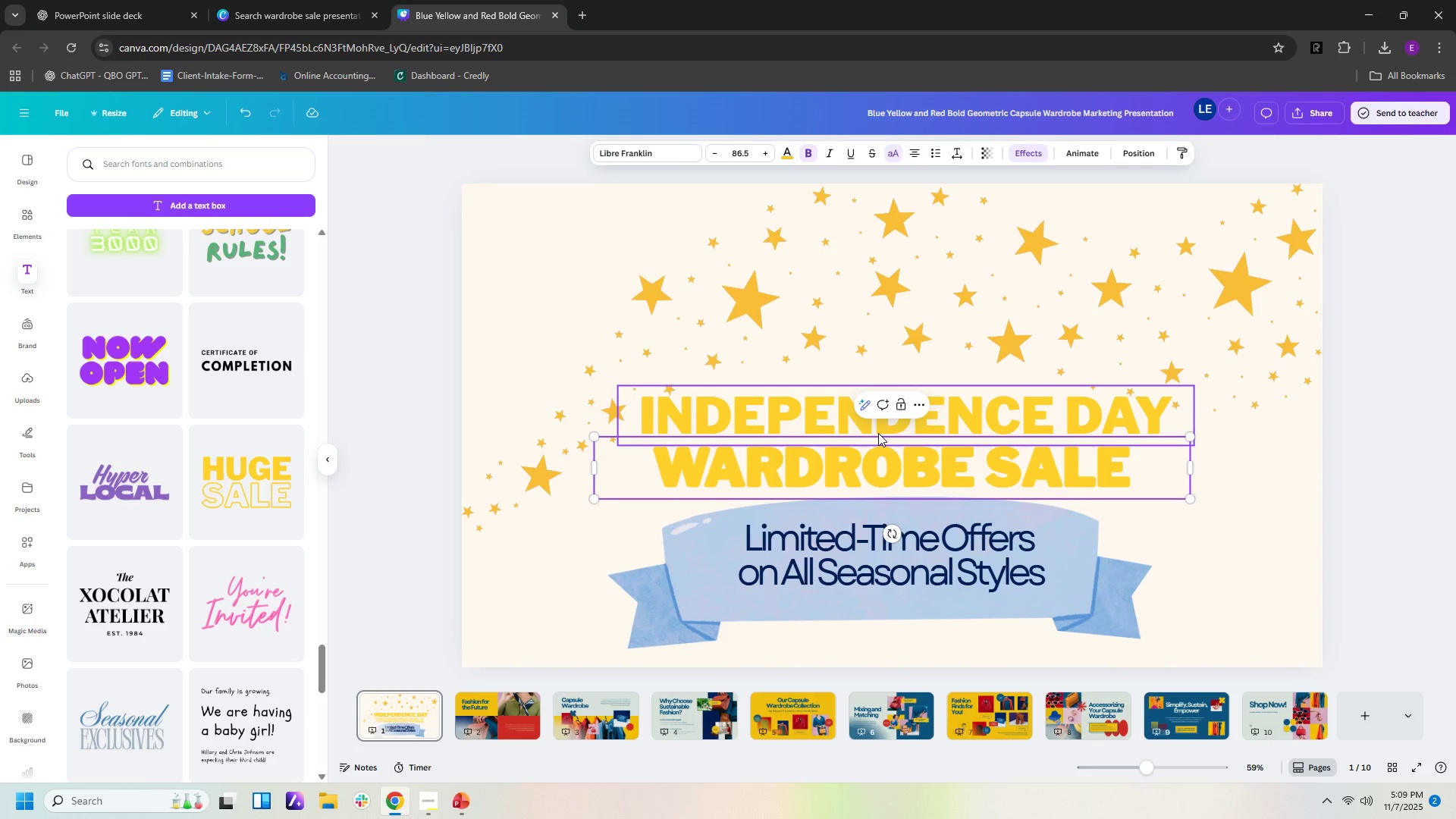 
key(Shift+ShiftLeft)
 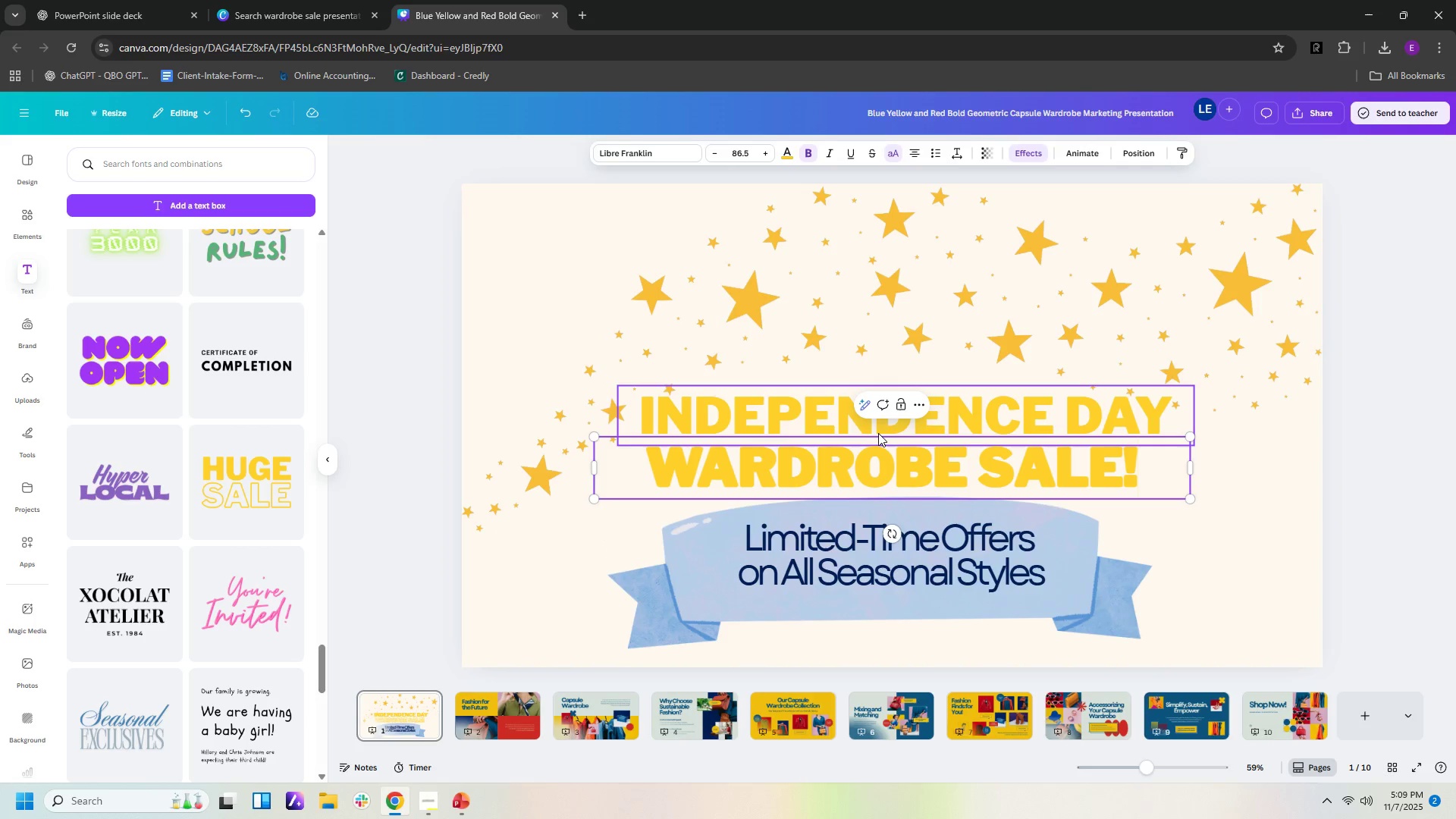 
key(Shift+1)
 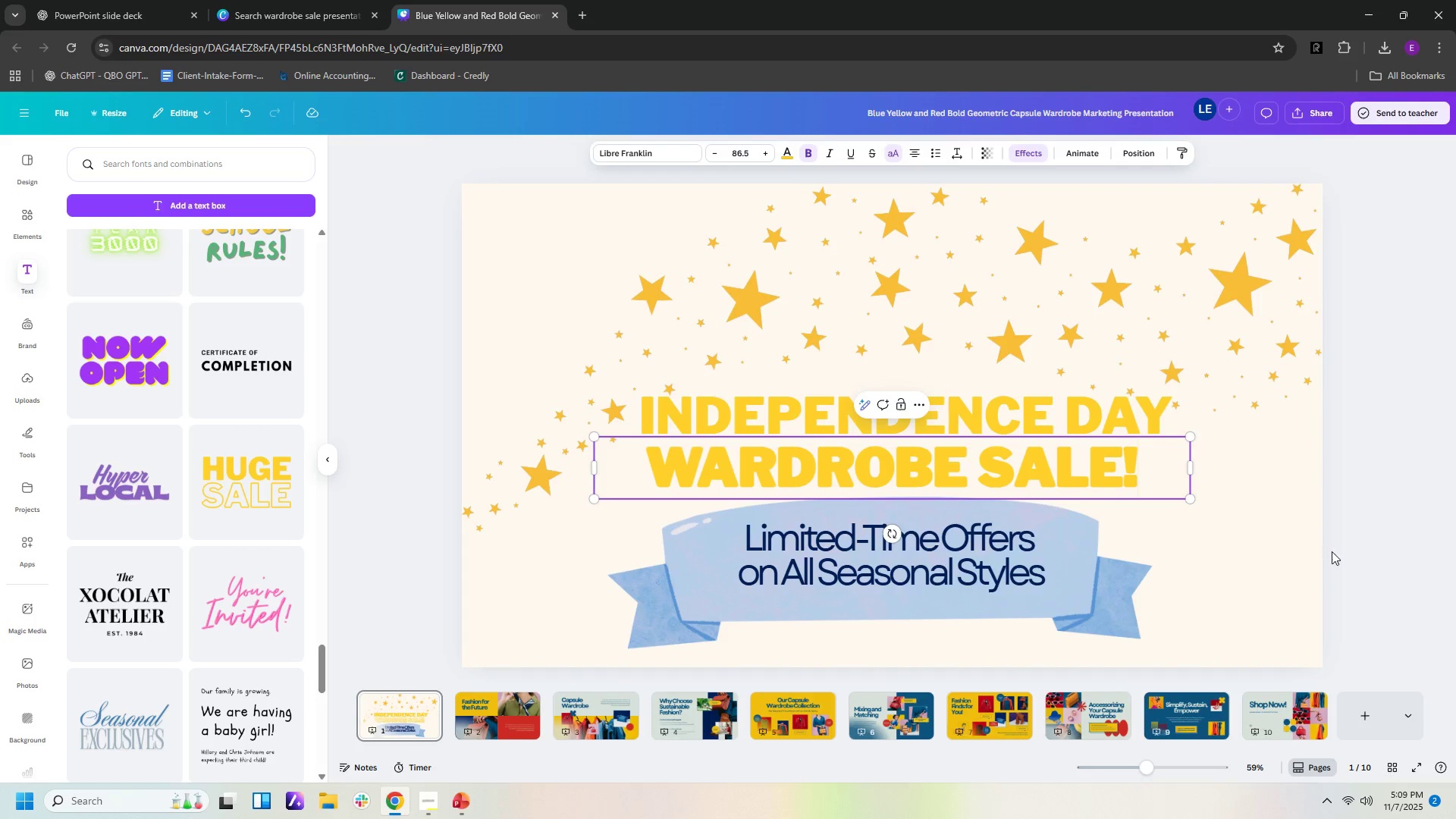 
left_click([1315, 563])
 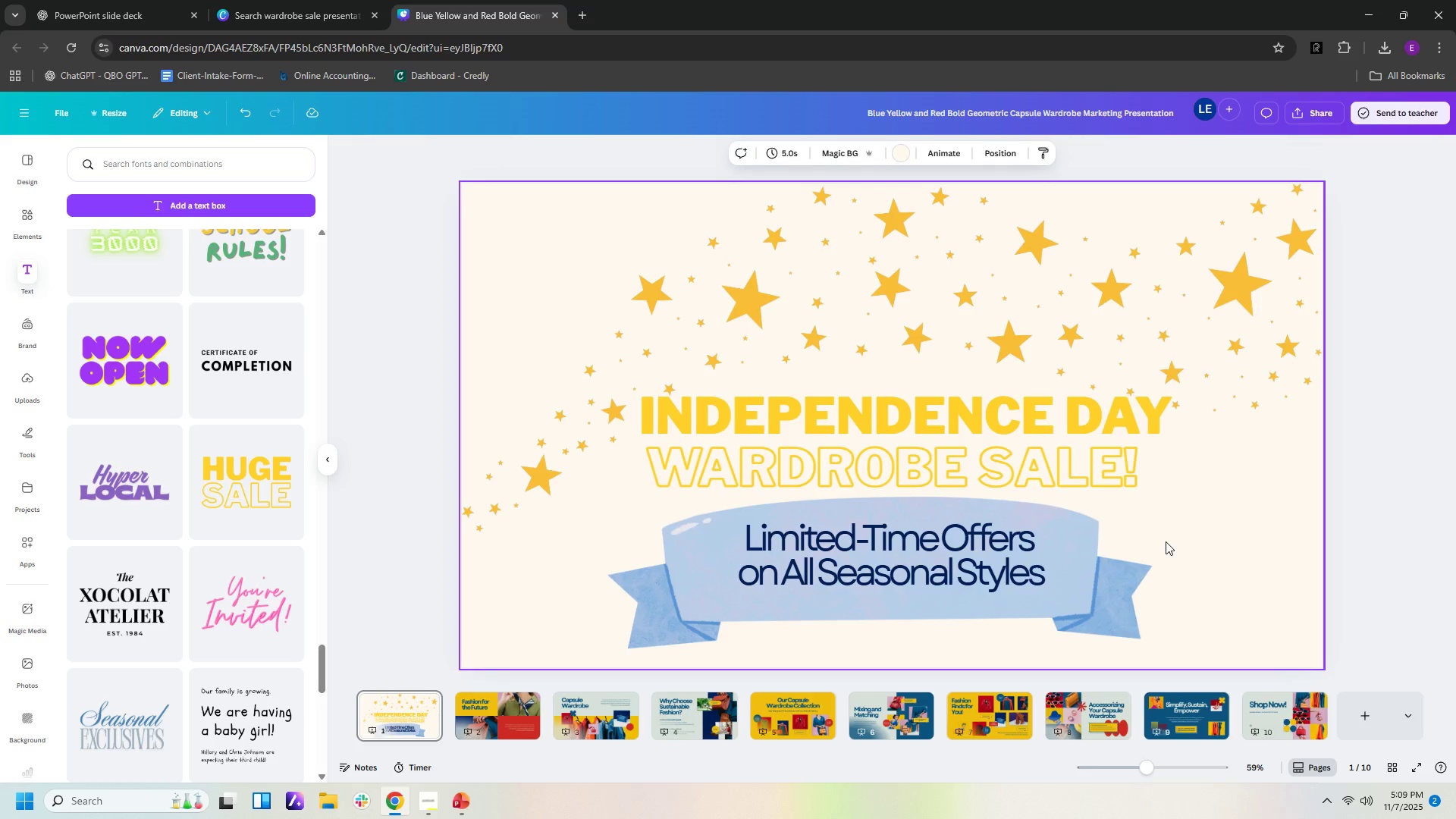 
wait(7.0)
 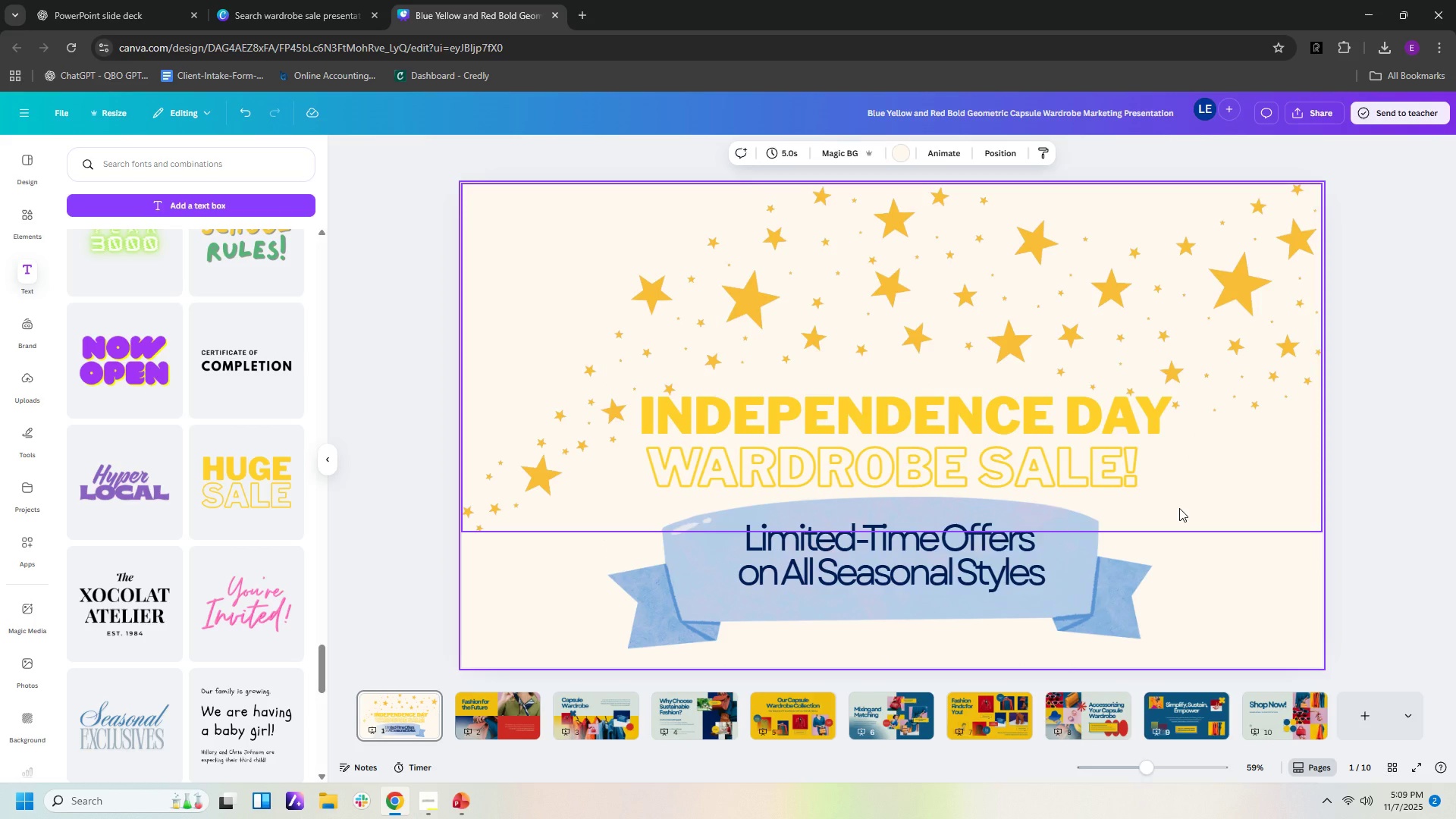 
left_click([1072, 468])
 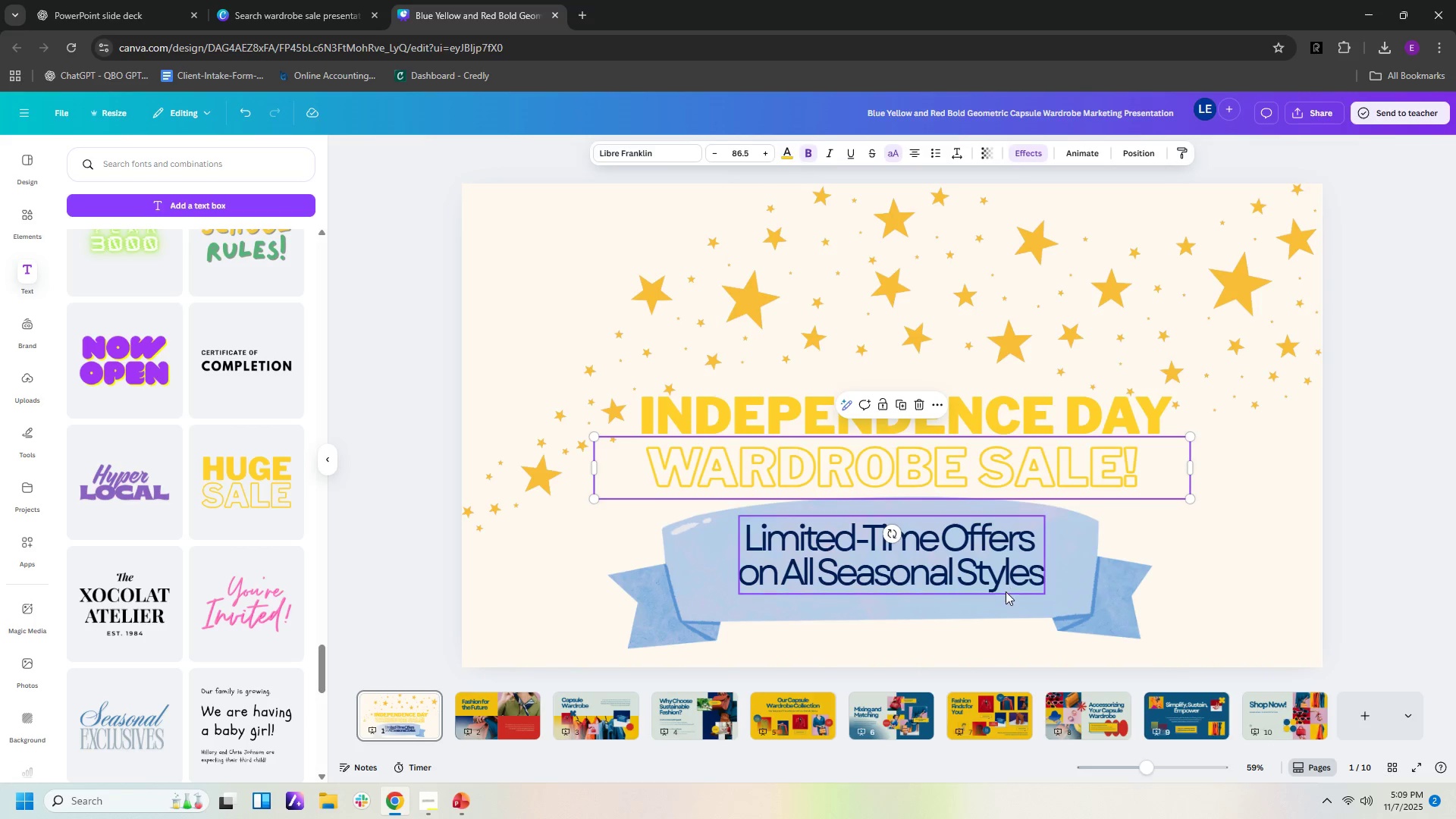 
left_click([986, 422])
 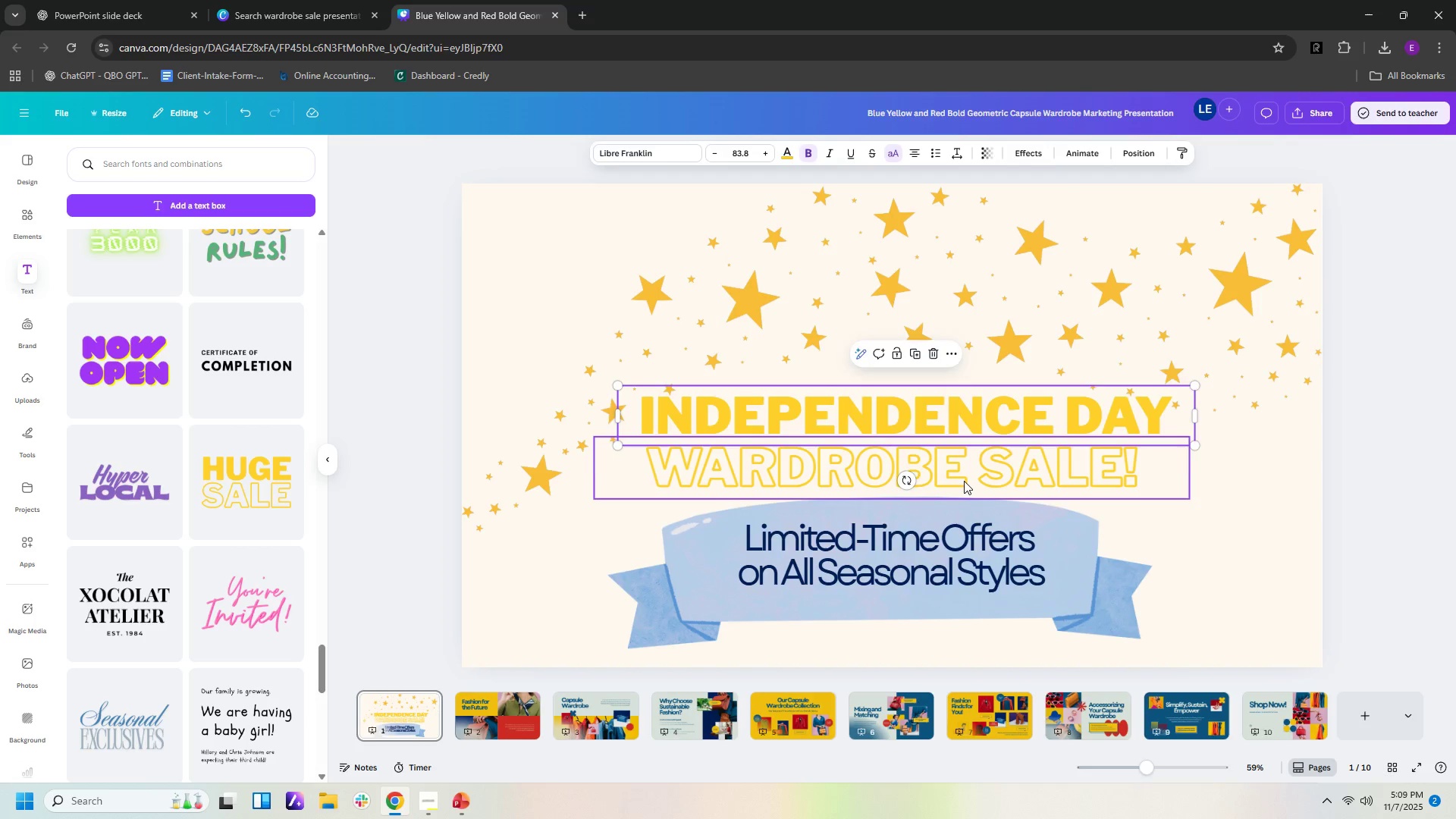 
left_click([964, 481])
 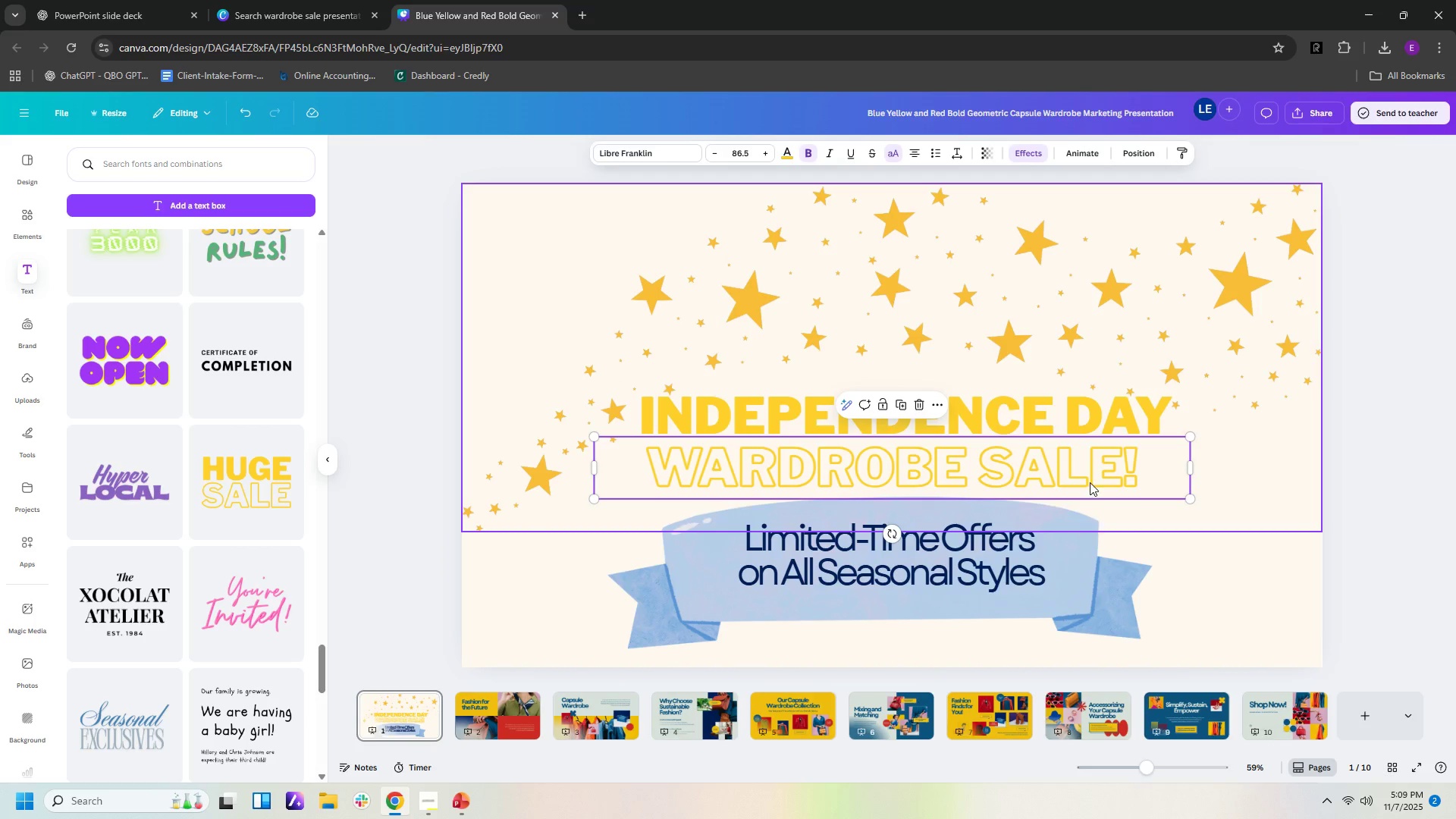 
left_click([1065, 413])
 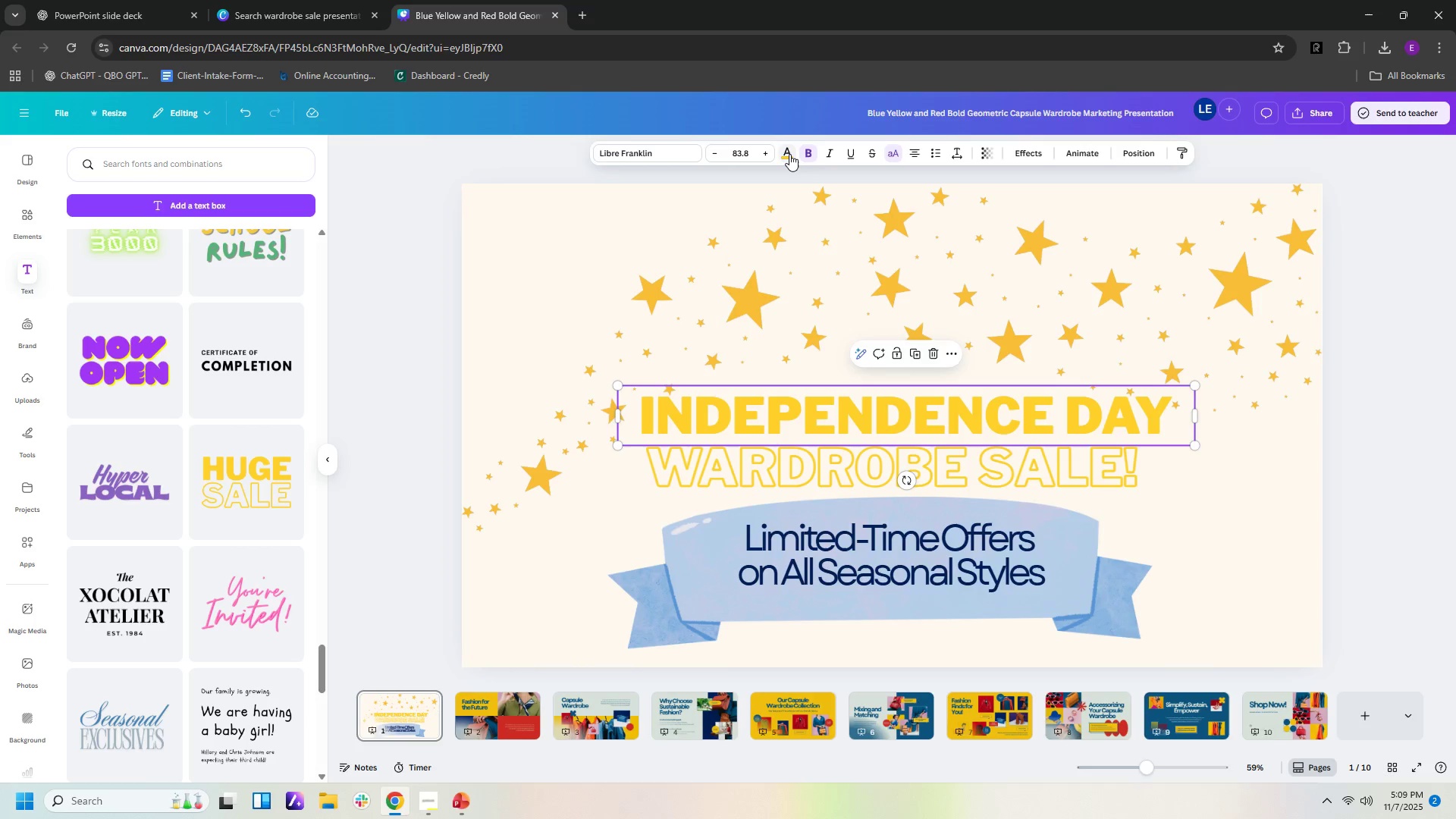 
left_click([789, 154])
 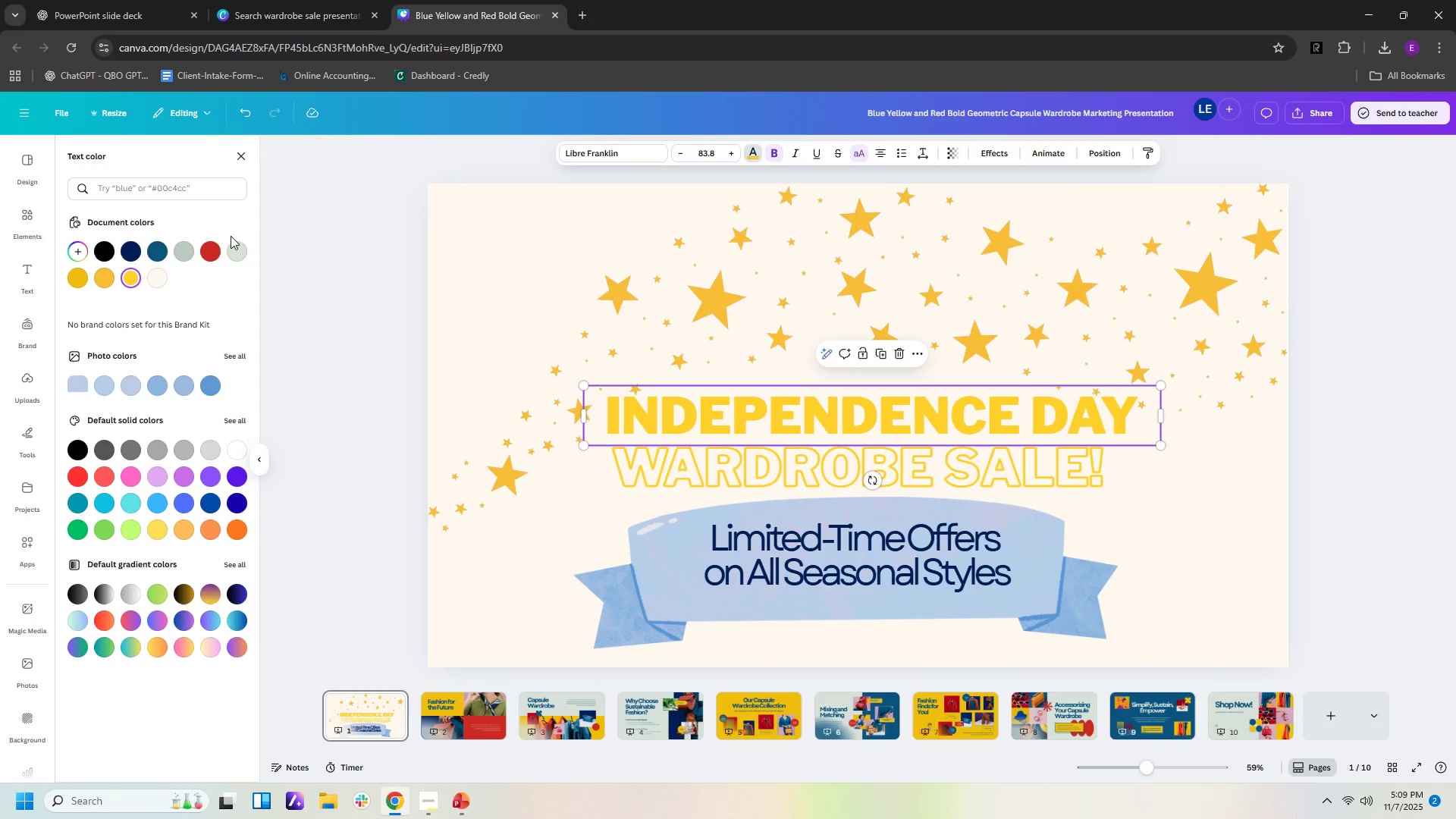 
left_click([206, 250])
 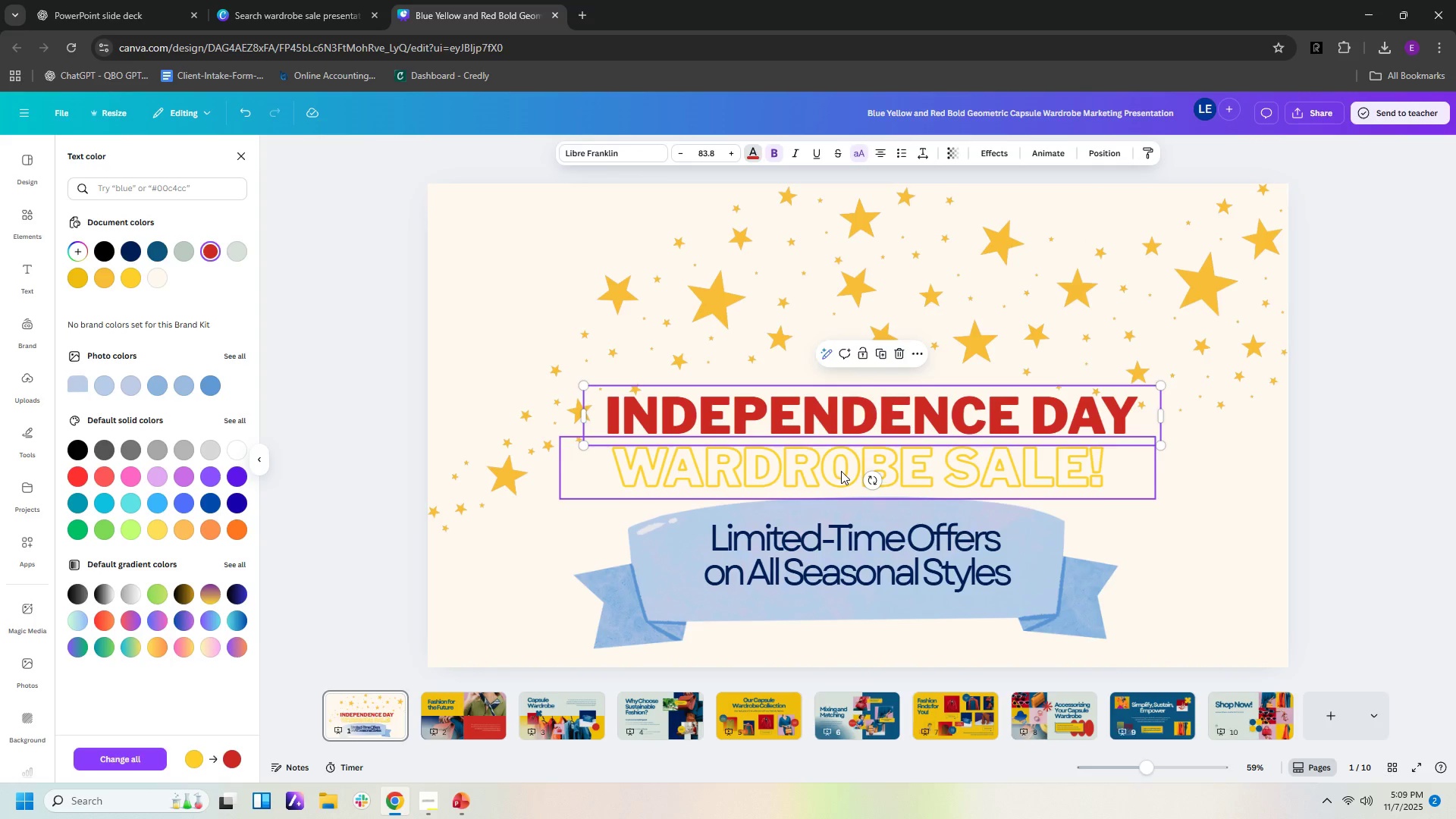 
left_click([841, 471])
 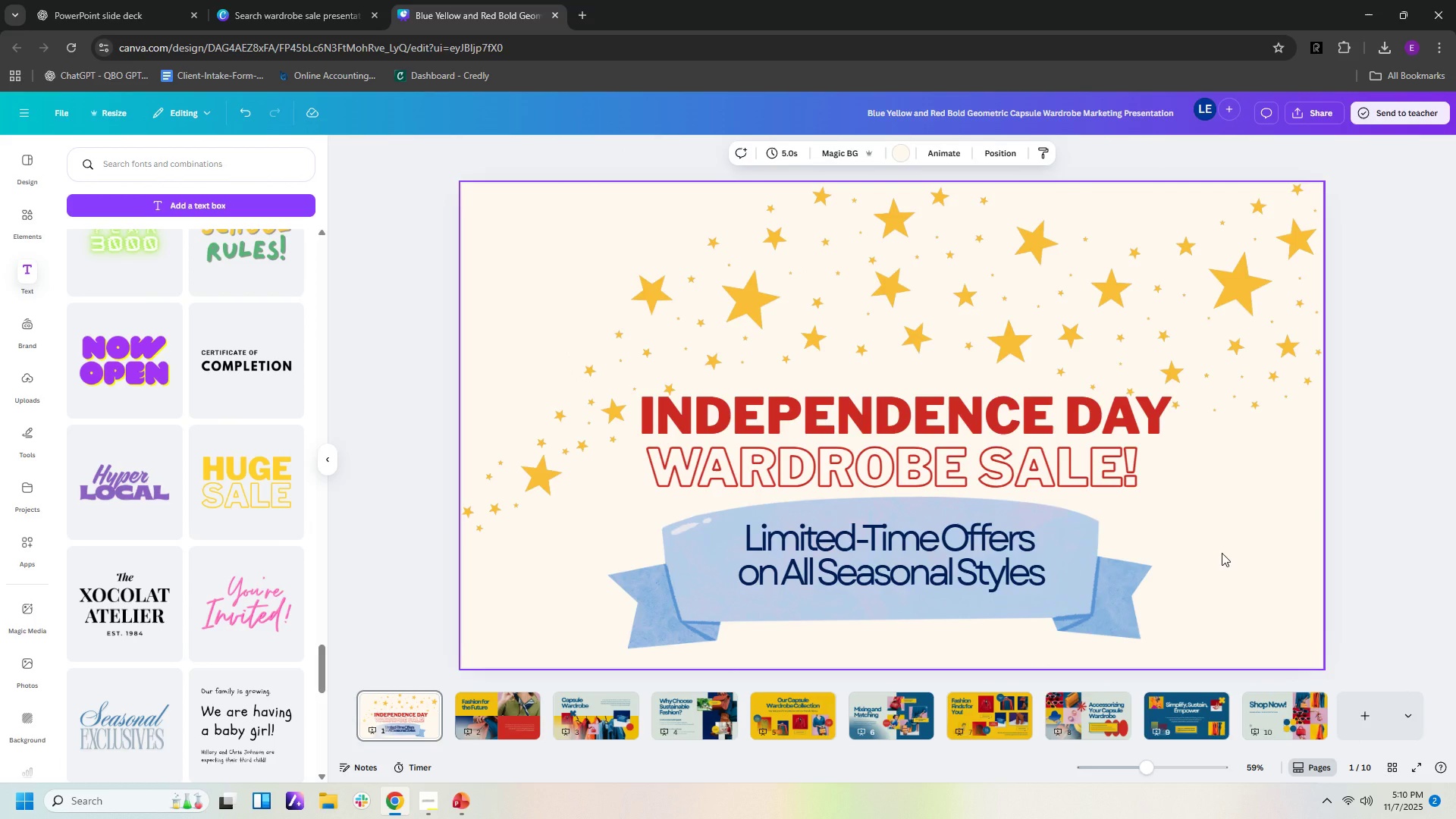 
wait(15.26)
 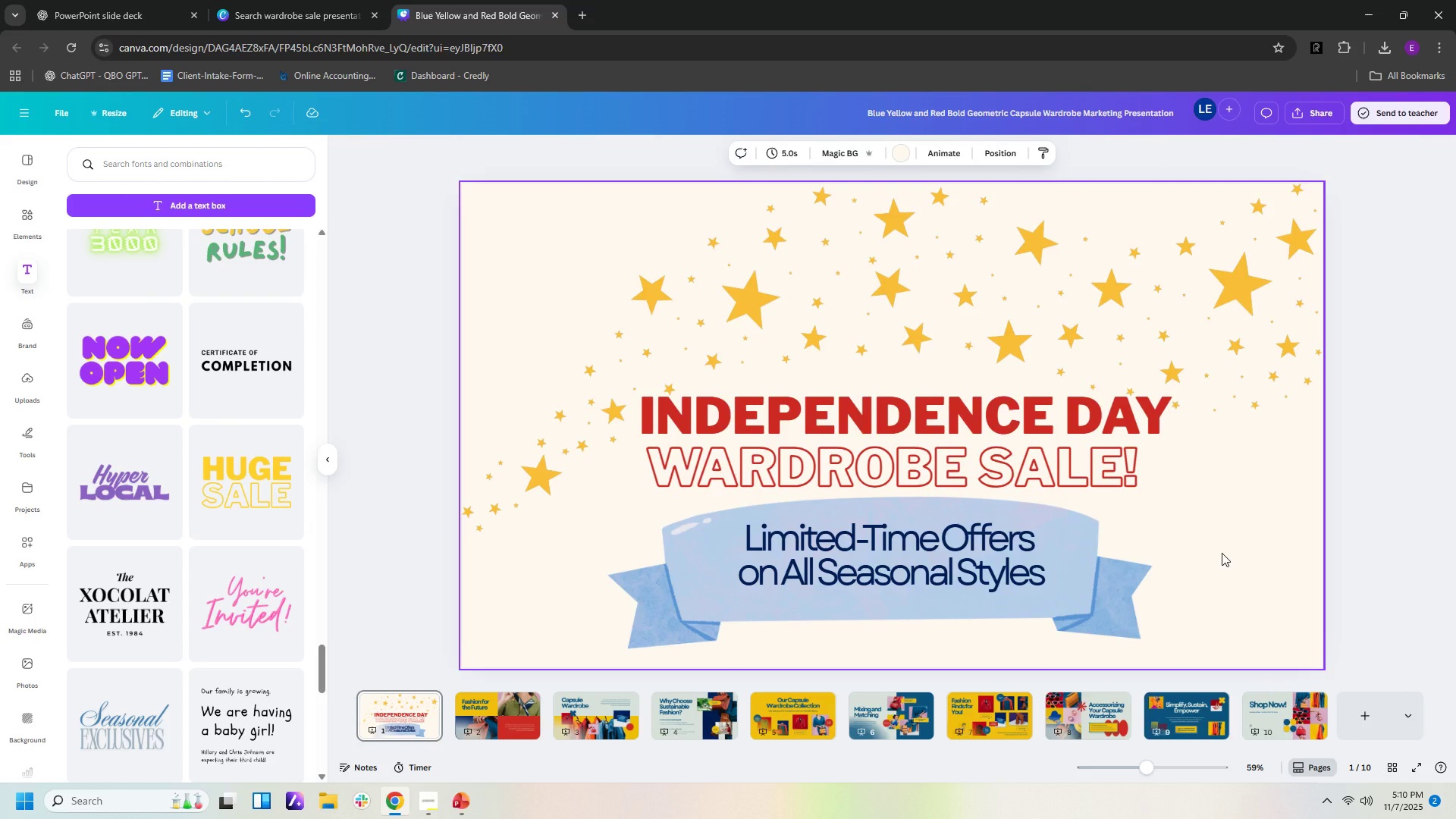 
scroll: coordinate [268, 555], scroll_direction: down, amount: 13.0
 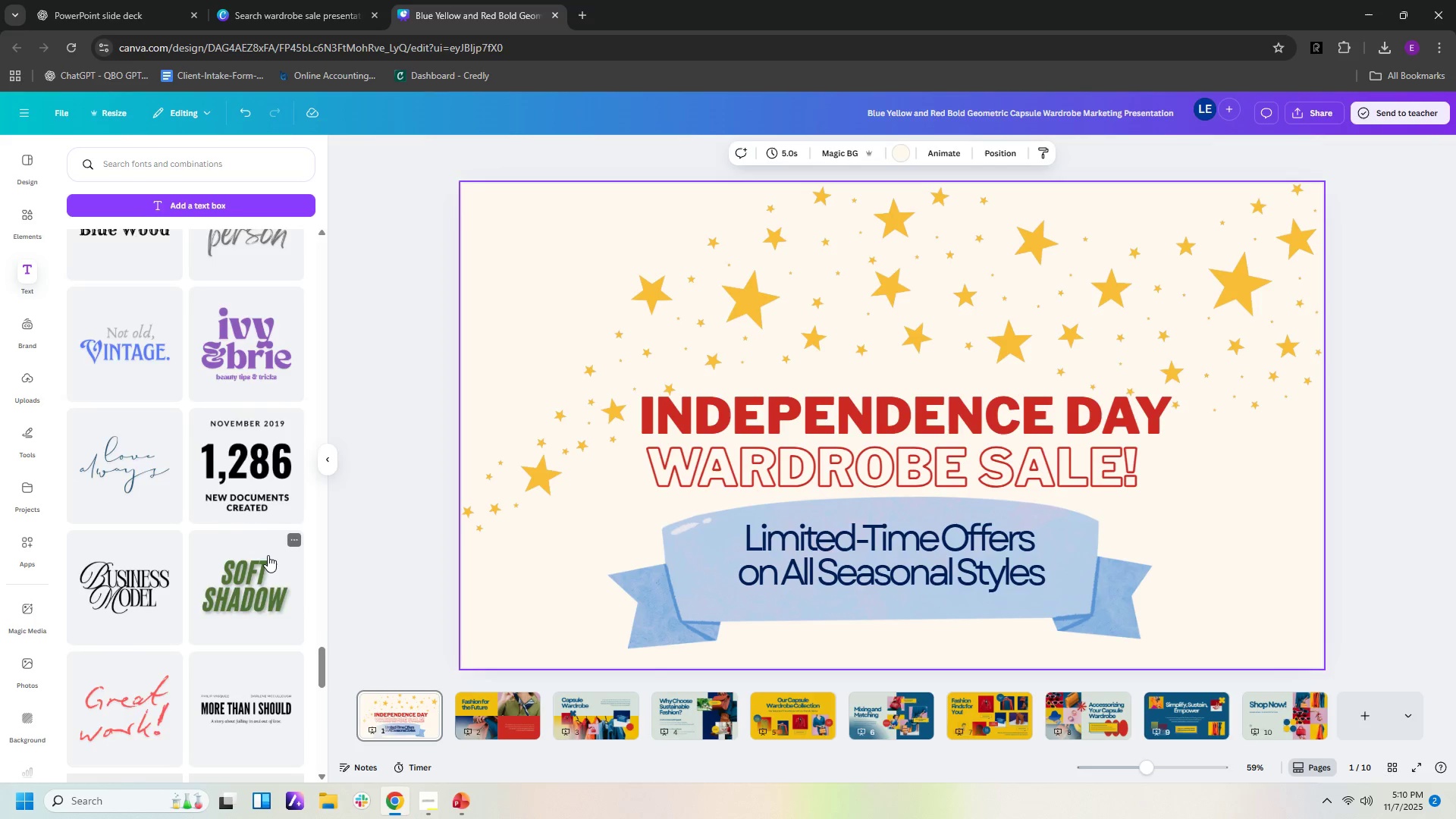 
scroll: coordinate [269, 566], scroll_direction: down, amount: 9.0
 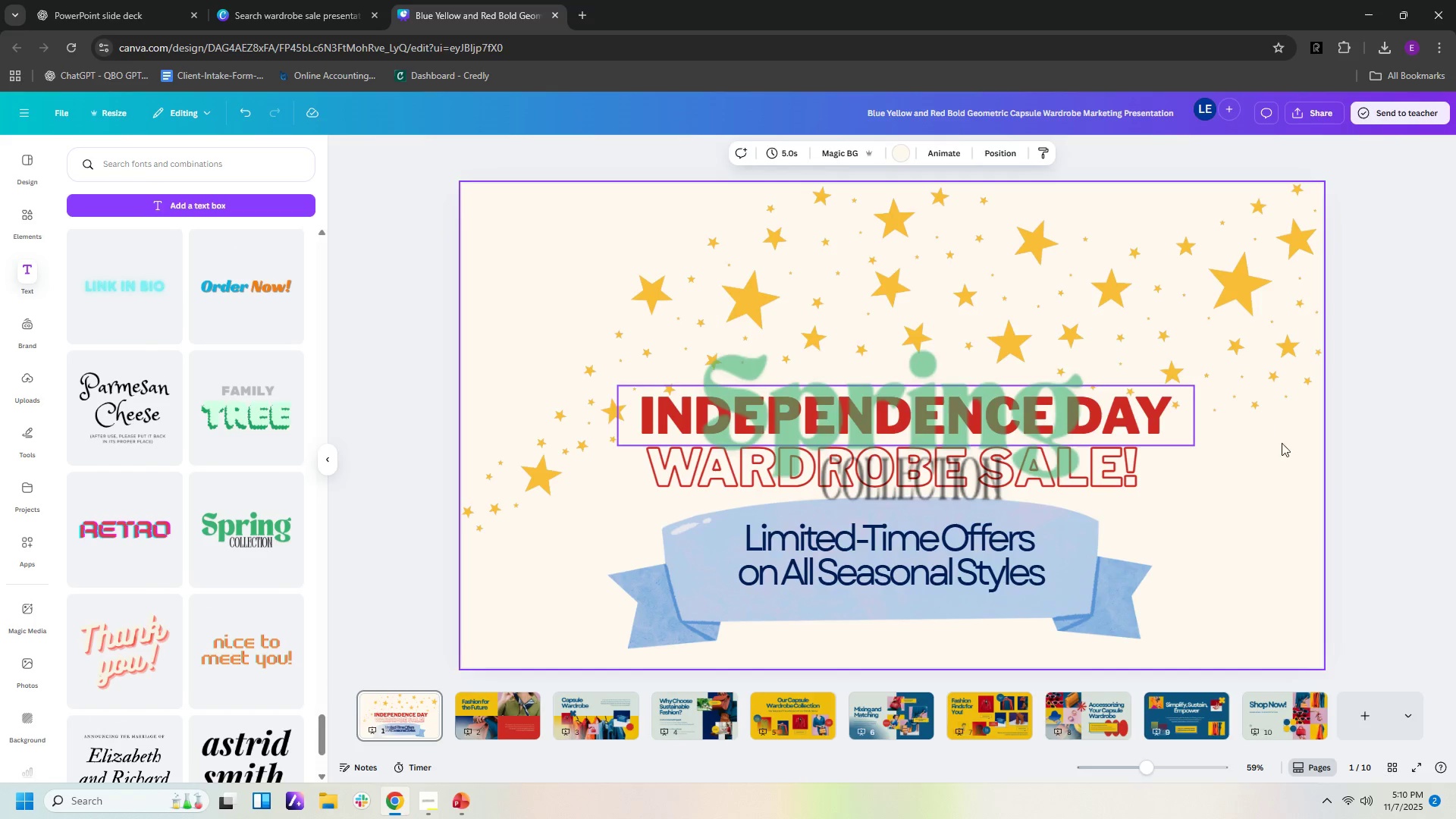 
wait(6.72)
 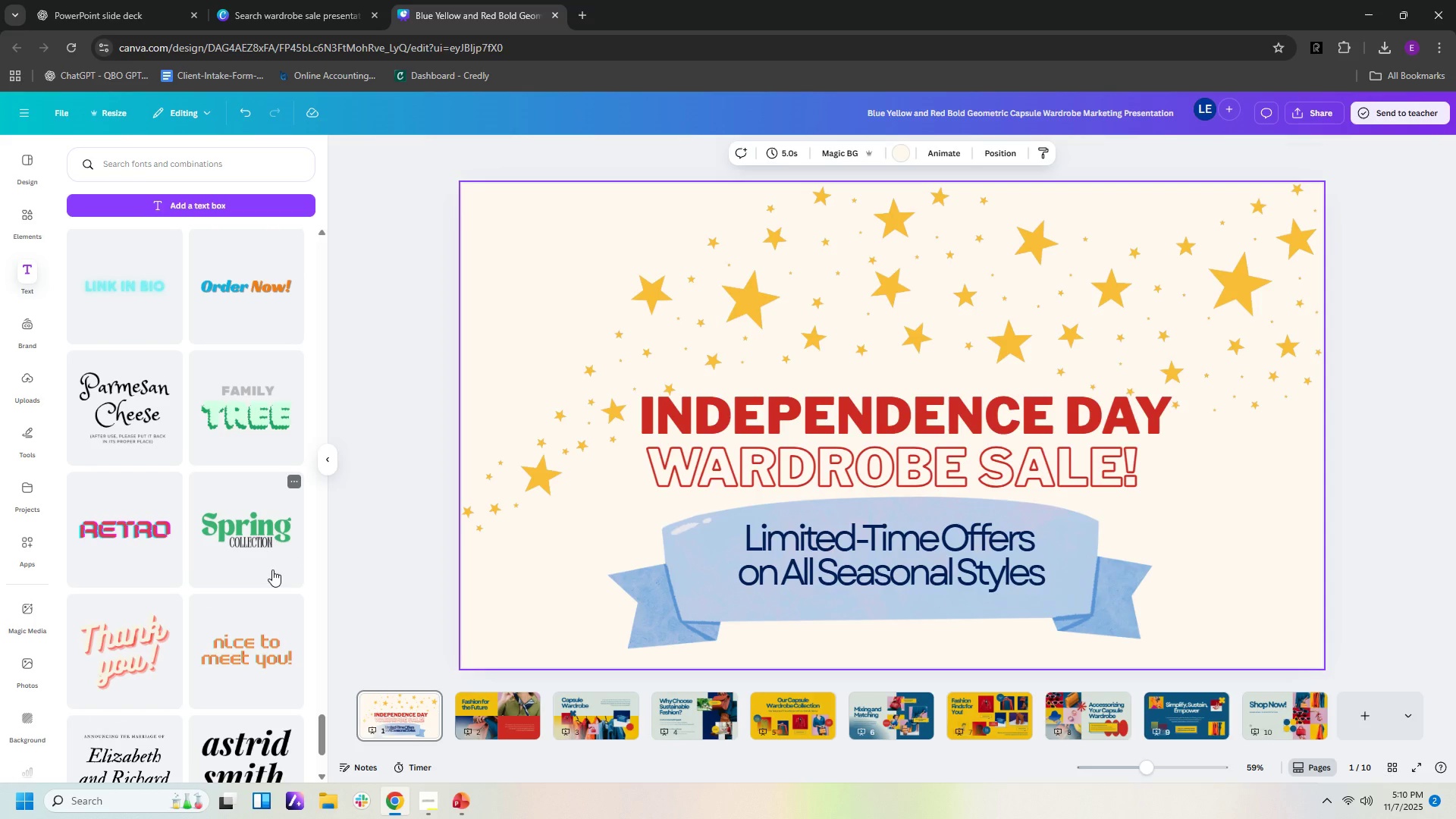 
left_click([1046, 402])
 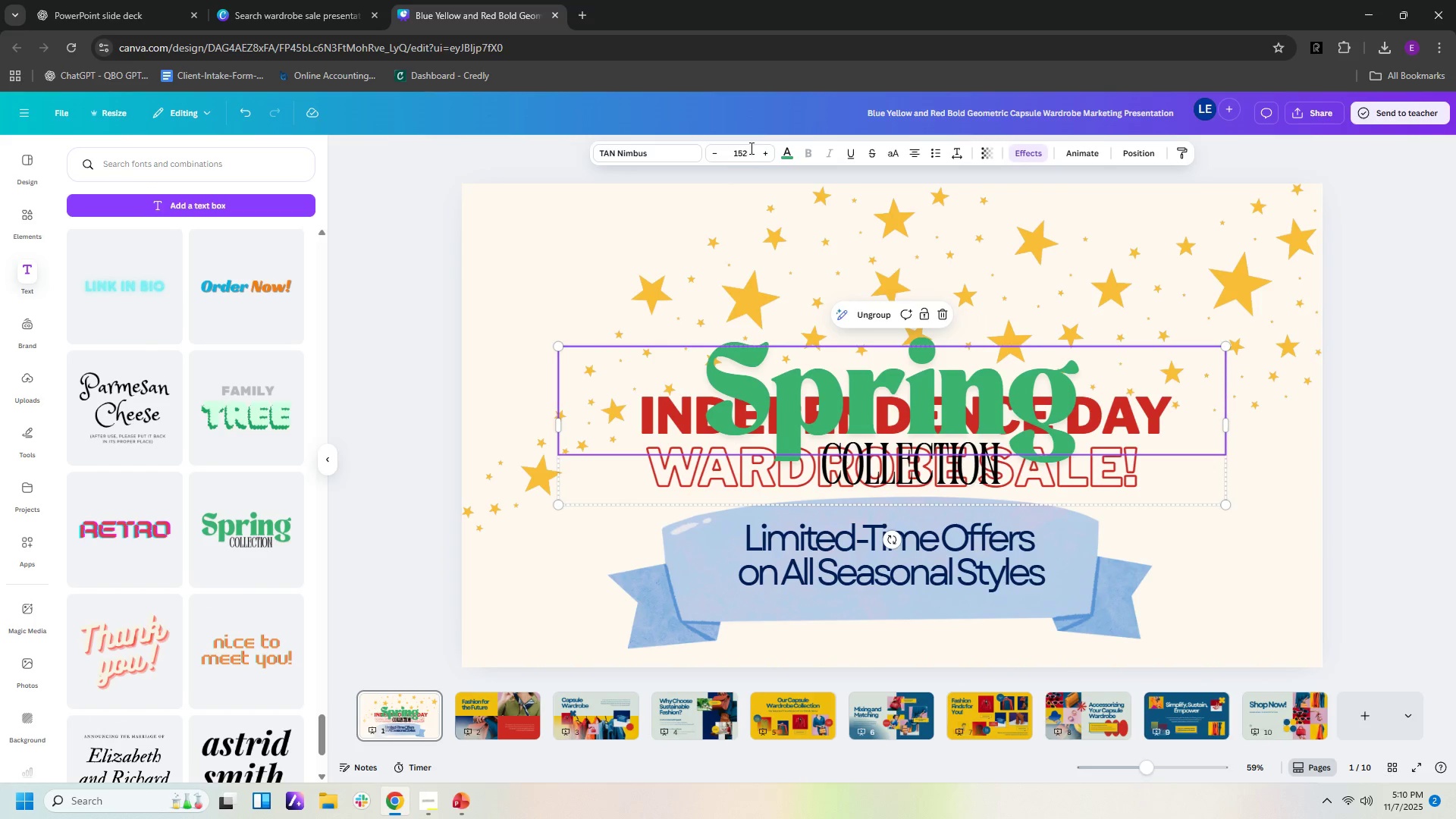 
left_click([750, 152])
 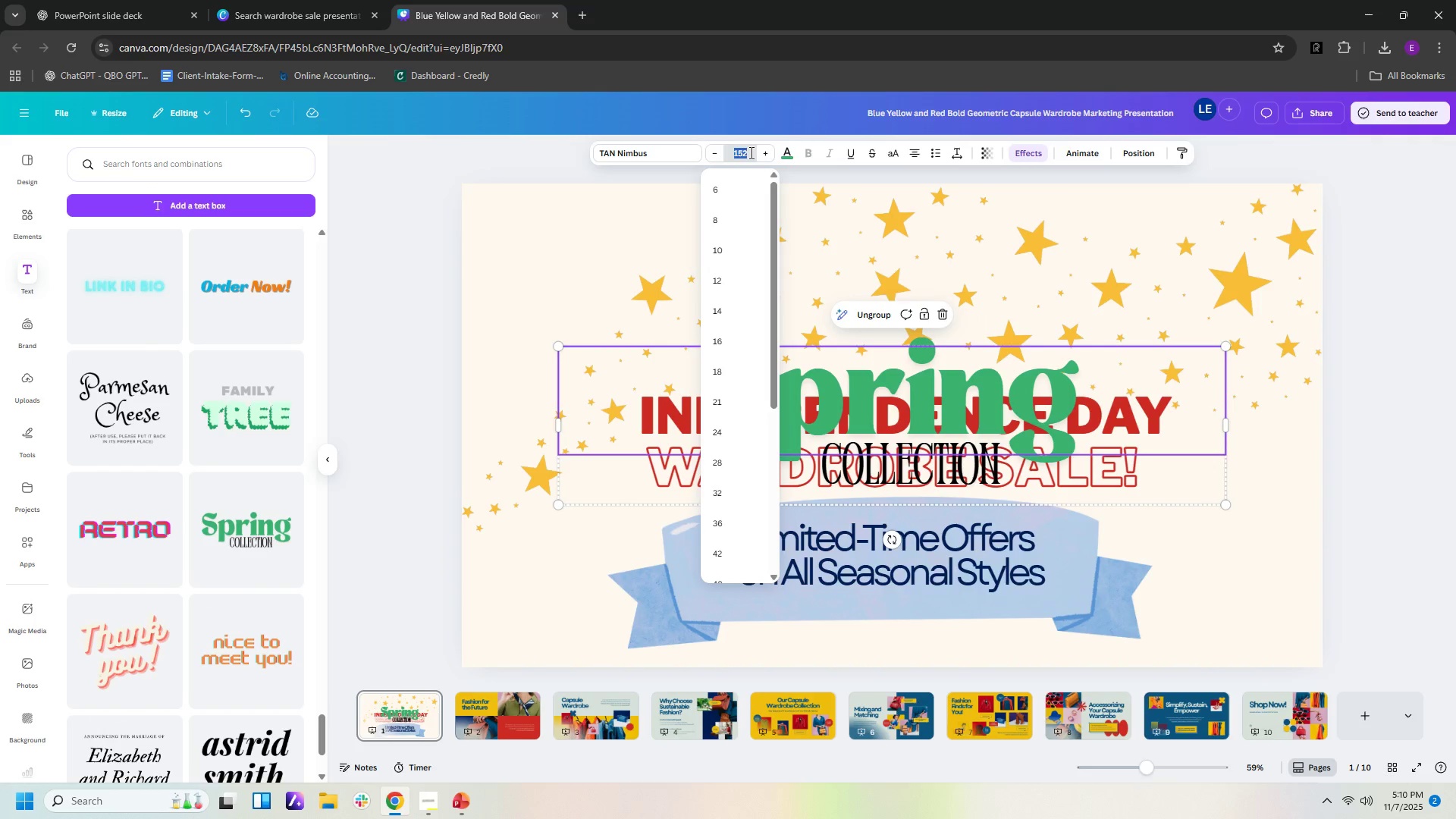 
key(Numpad6)
 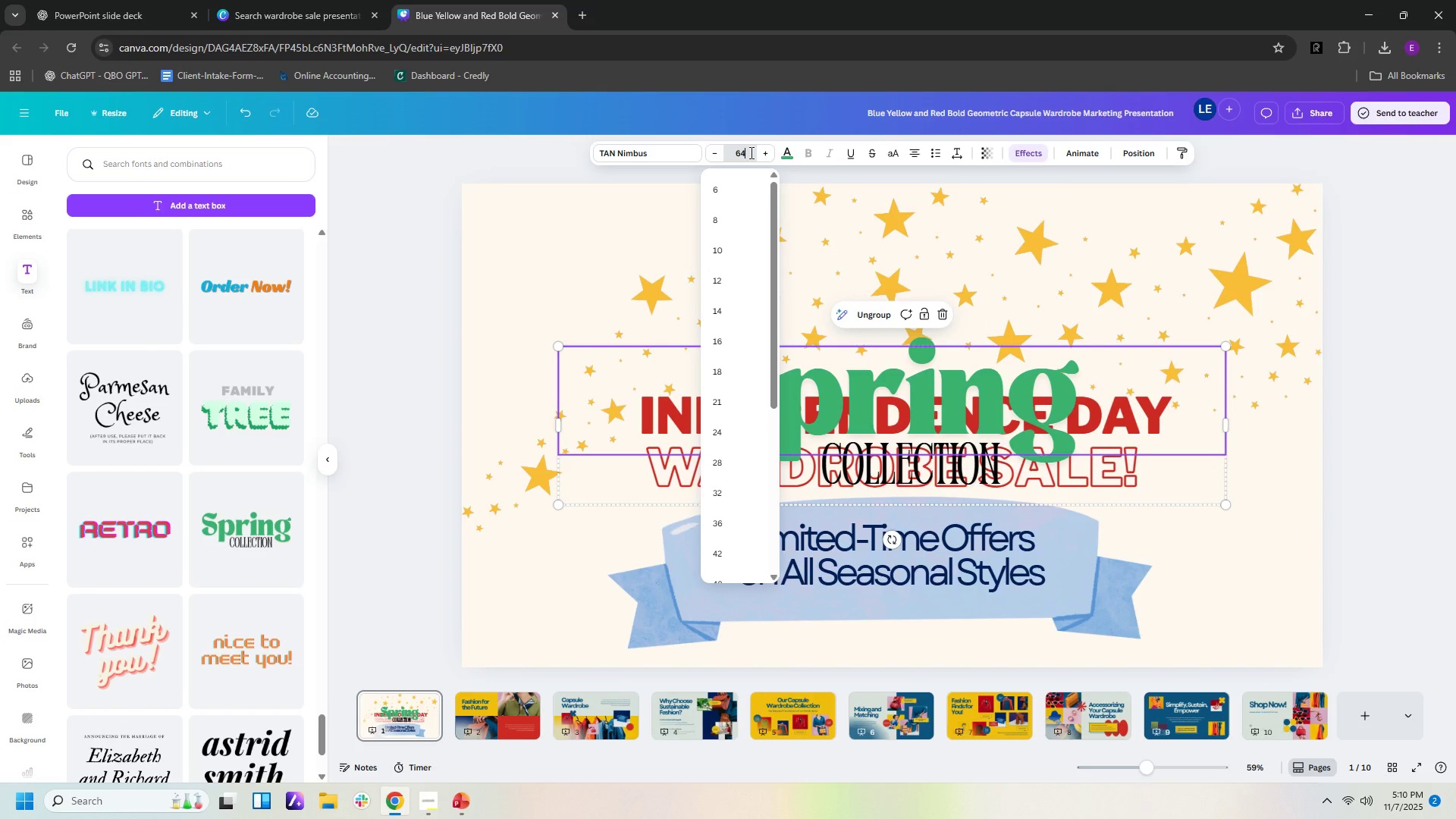 
key(Numpad4)
 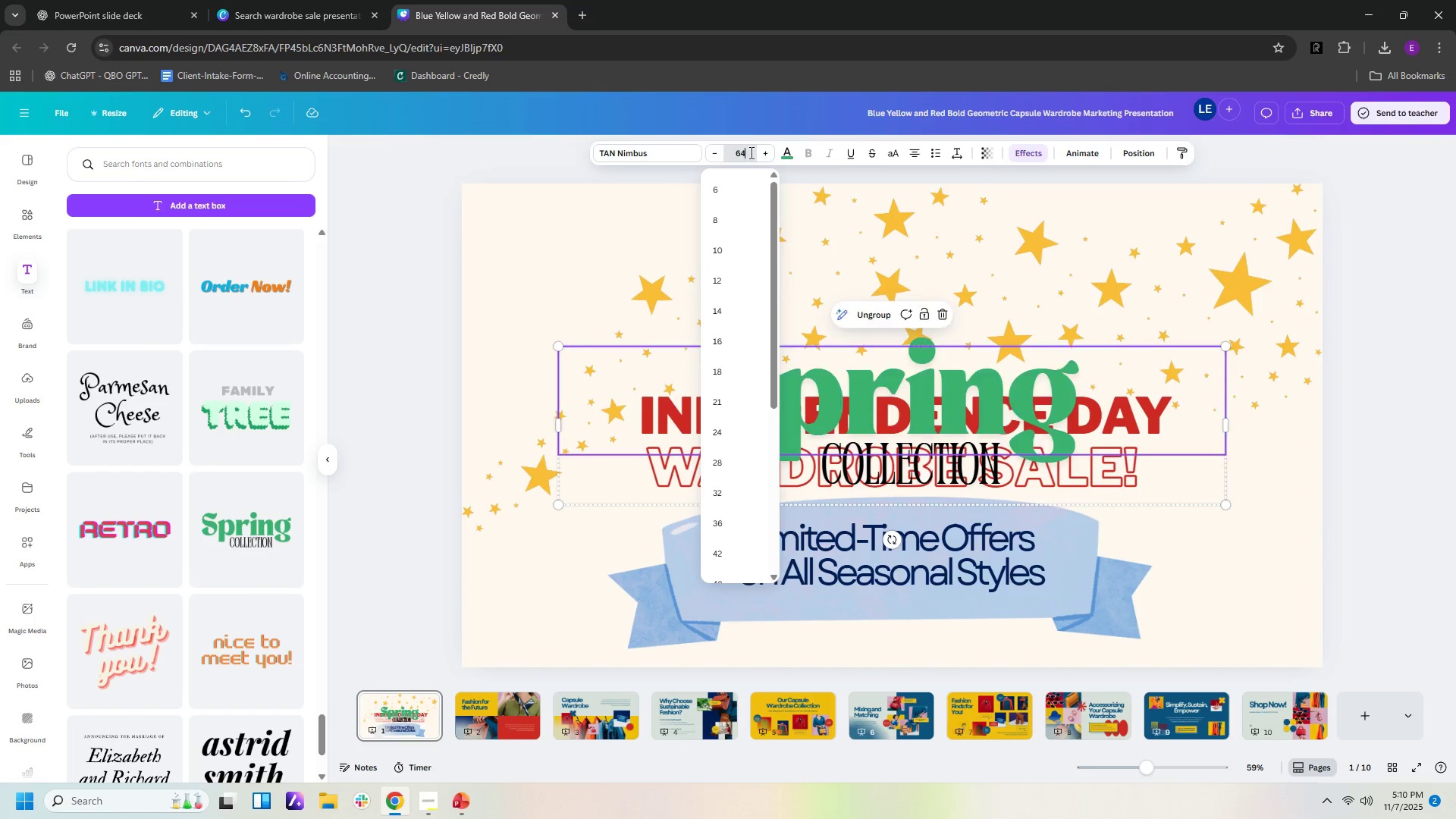 
key(NumpadEnter)
 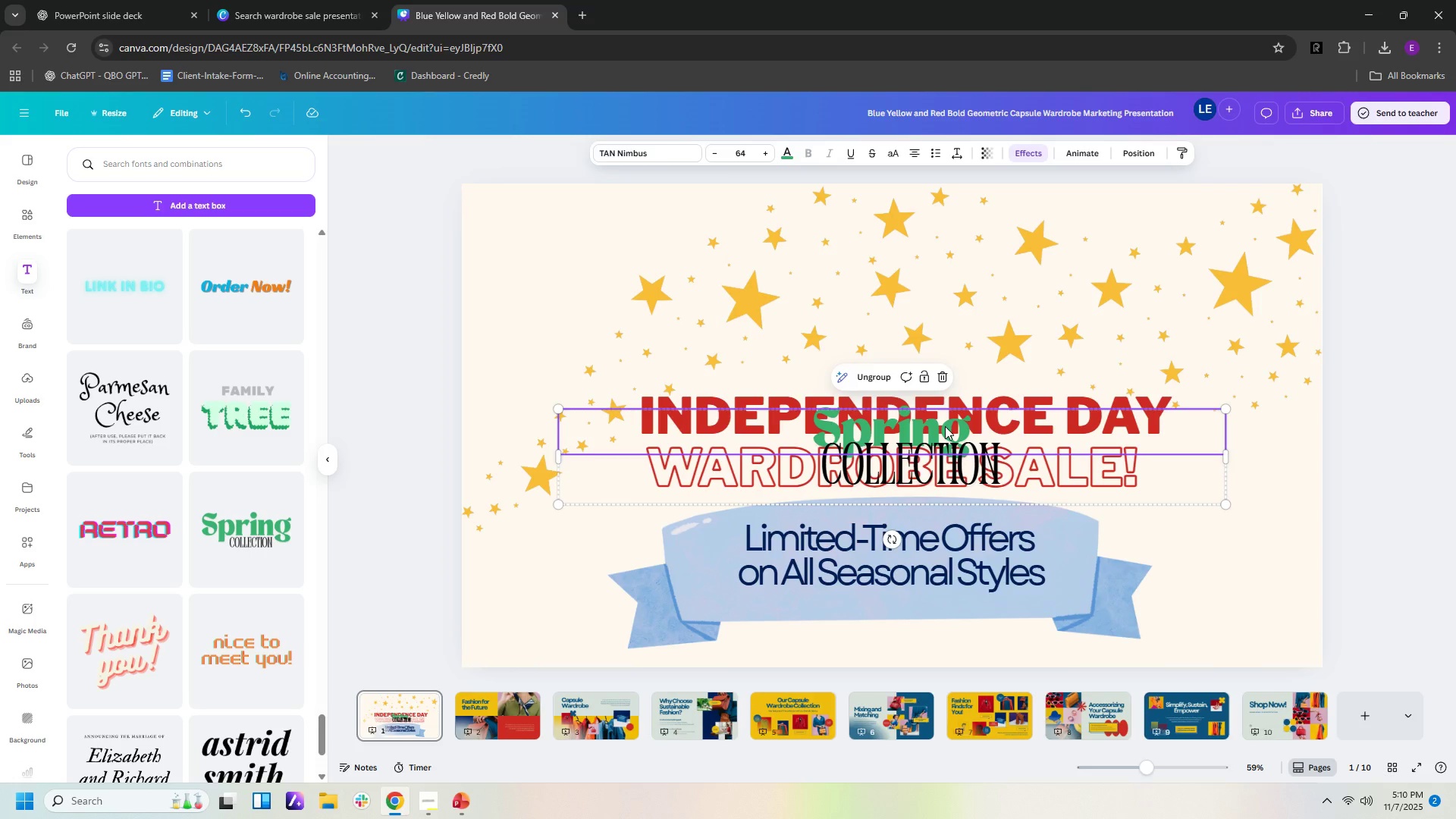 
double_click([945, 426])
 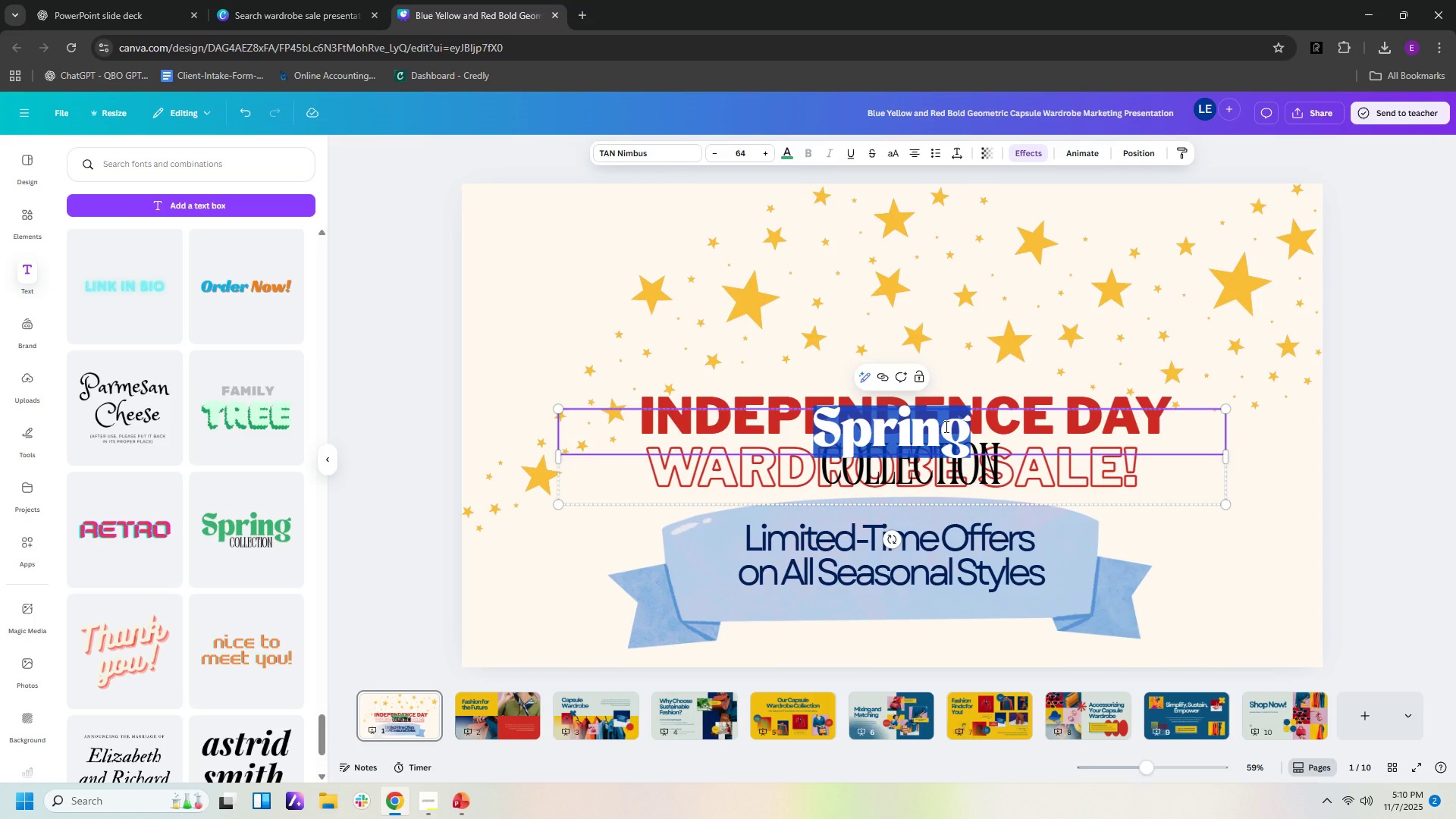 
type(Independece Day)
 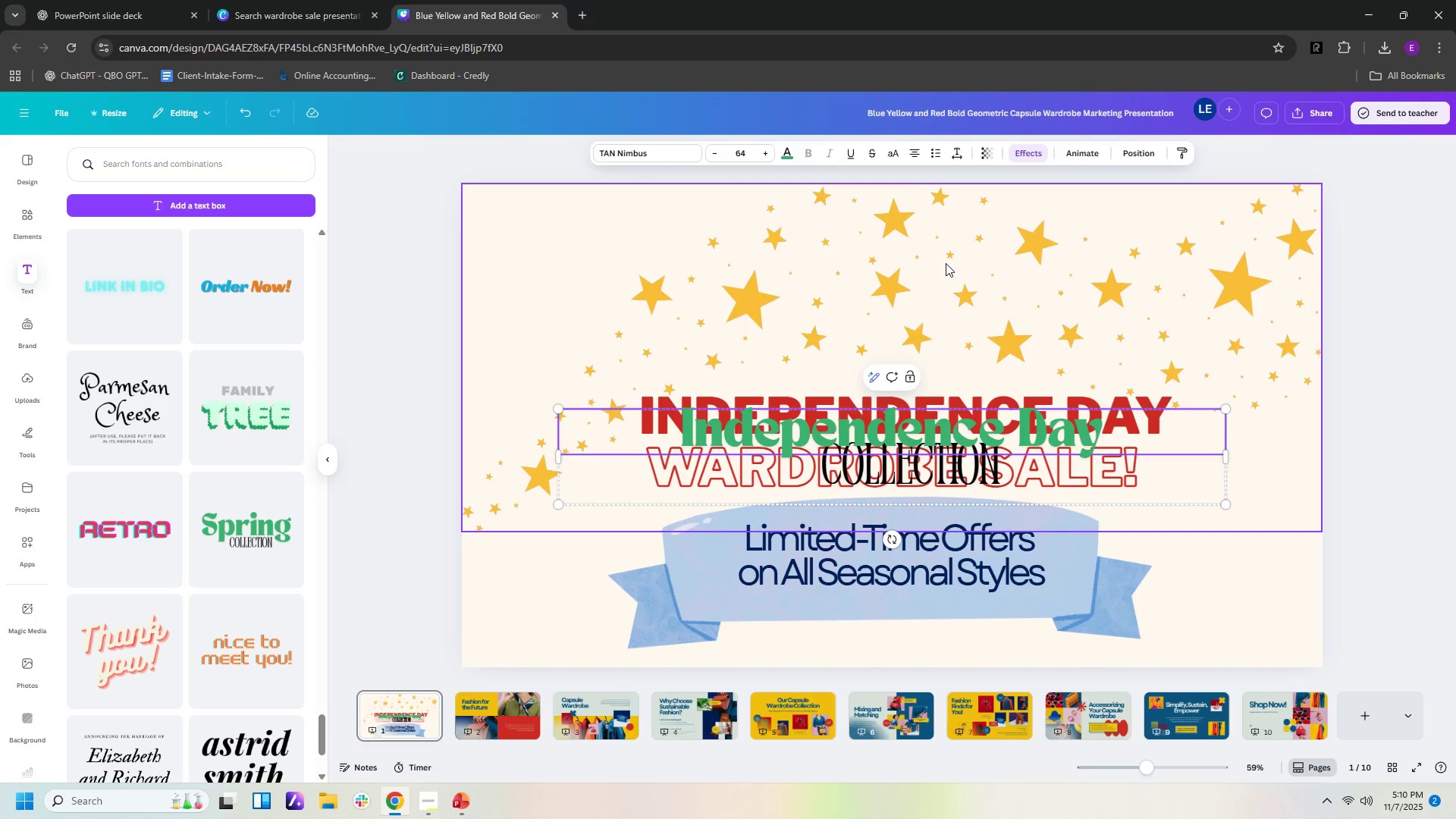 
left_click([914, 468])
 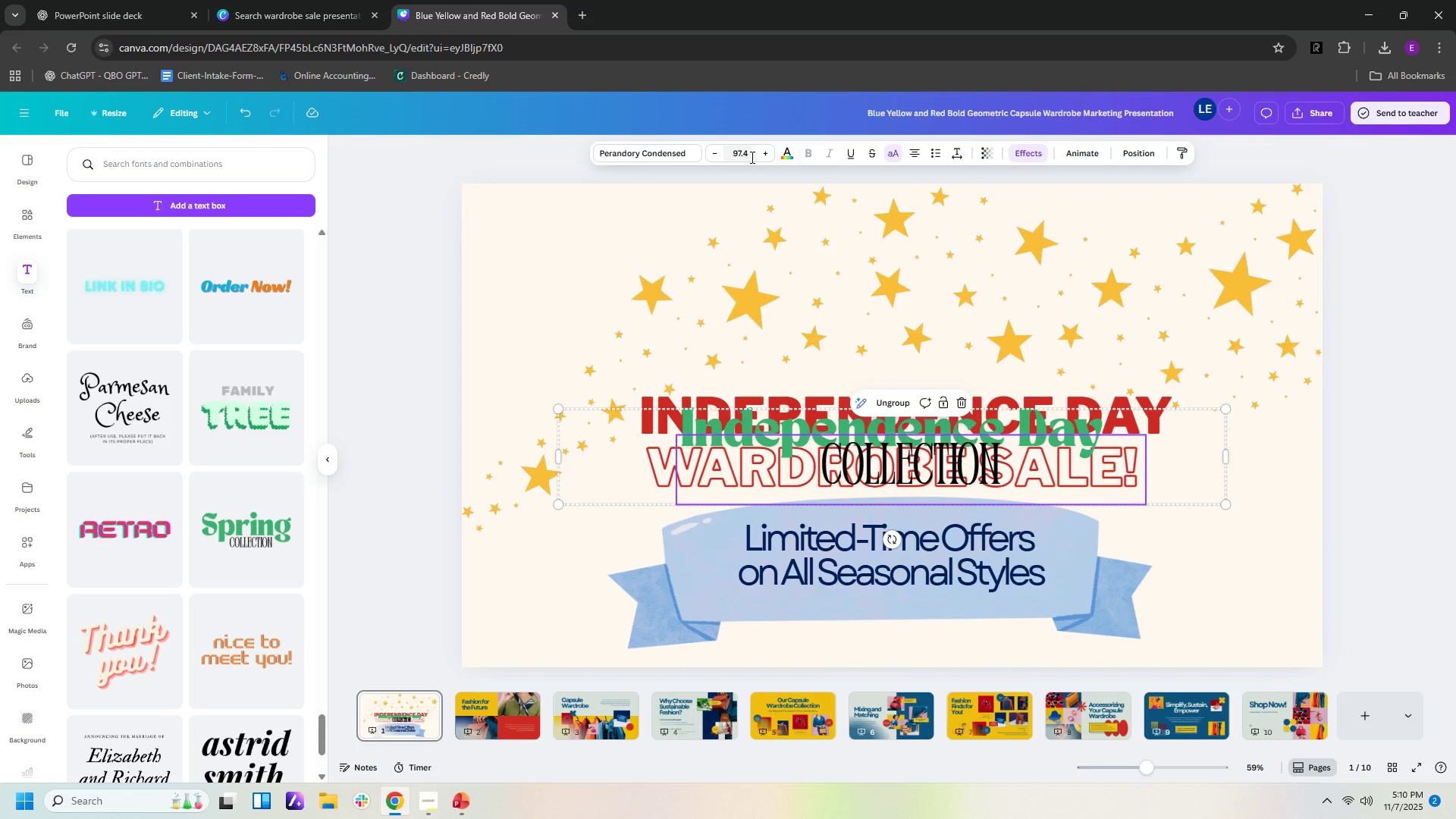 
left_click([748, 148])
 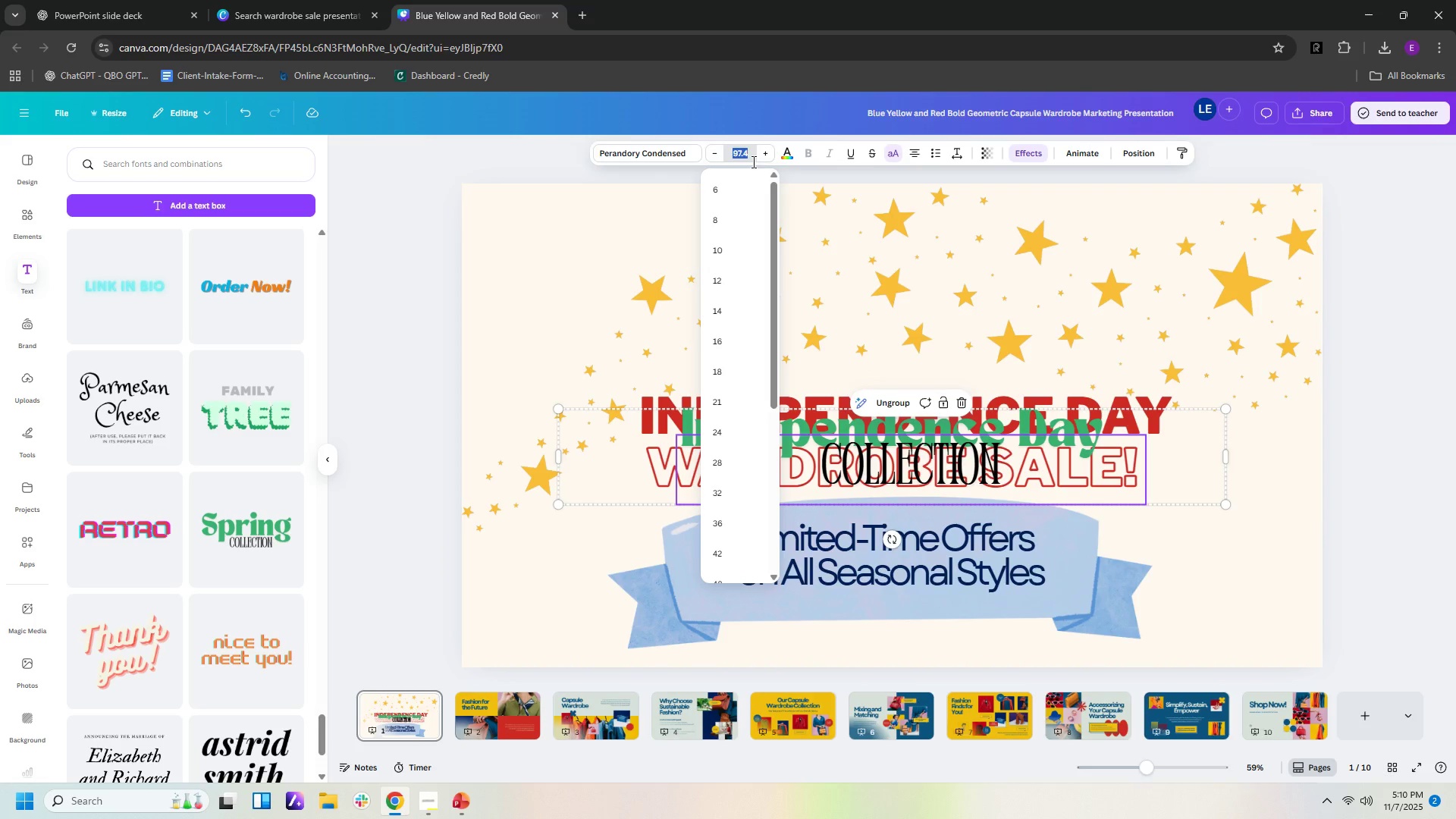 
key(Numpad6)
 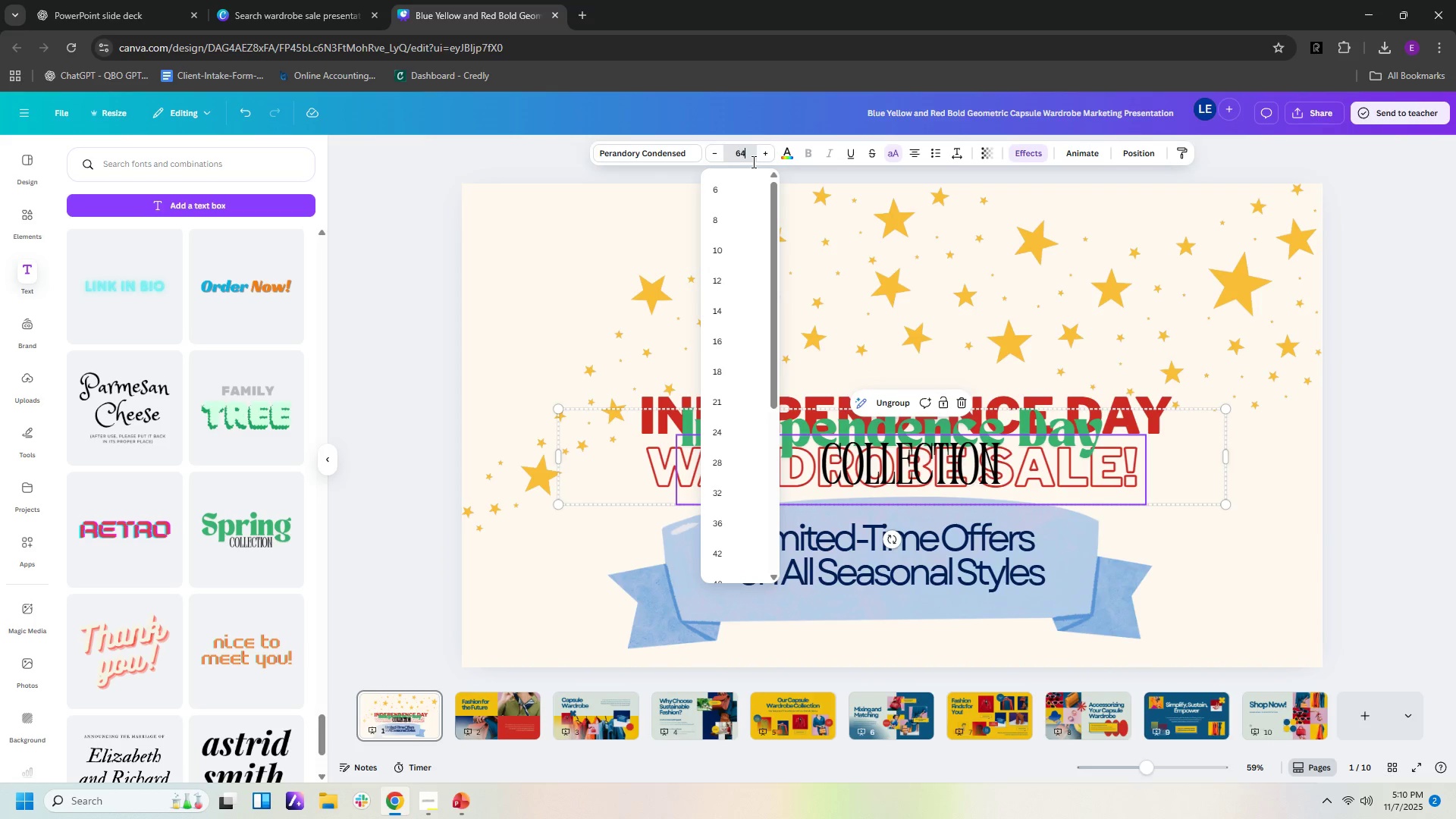 
key(Numpad4)
 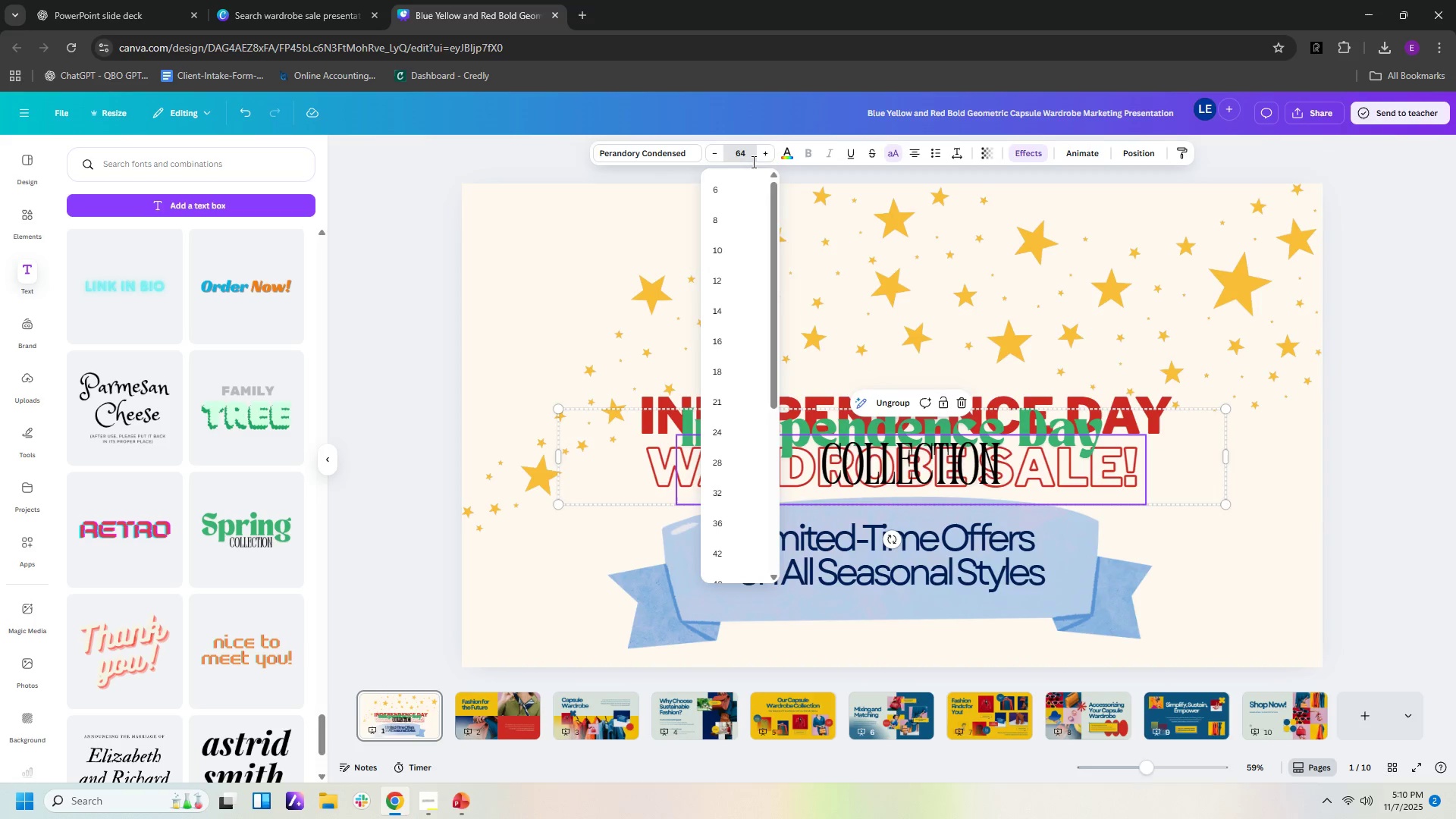 
key(NumpadEnter)
 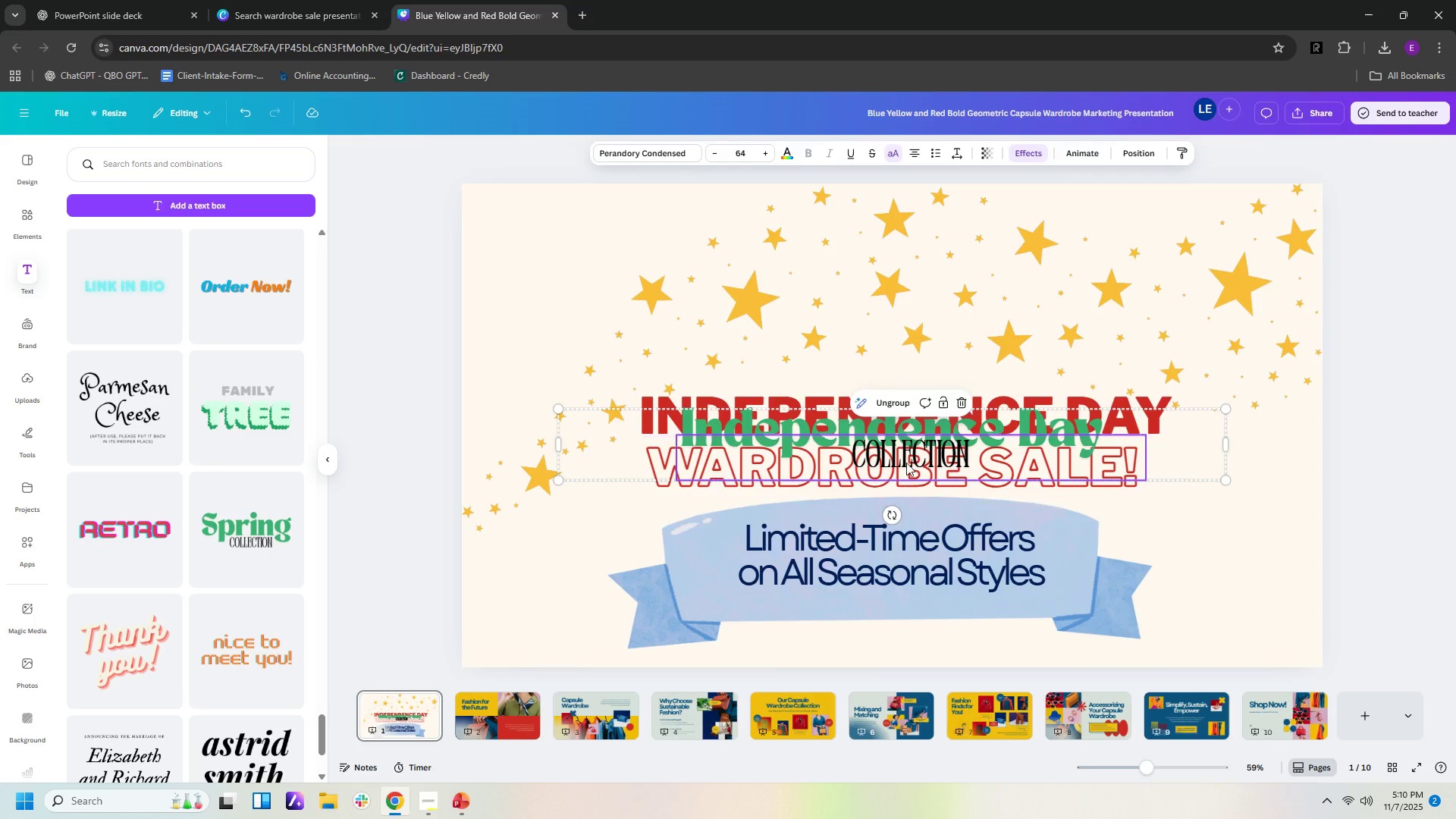 
left_click([906, 458])
 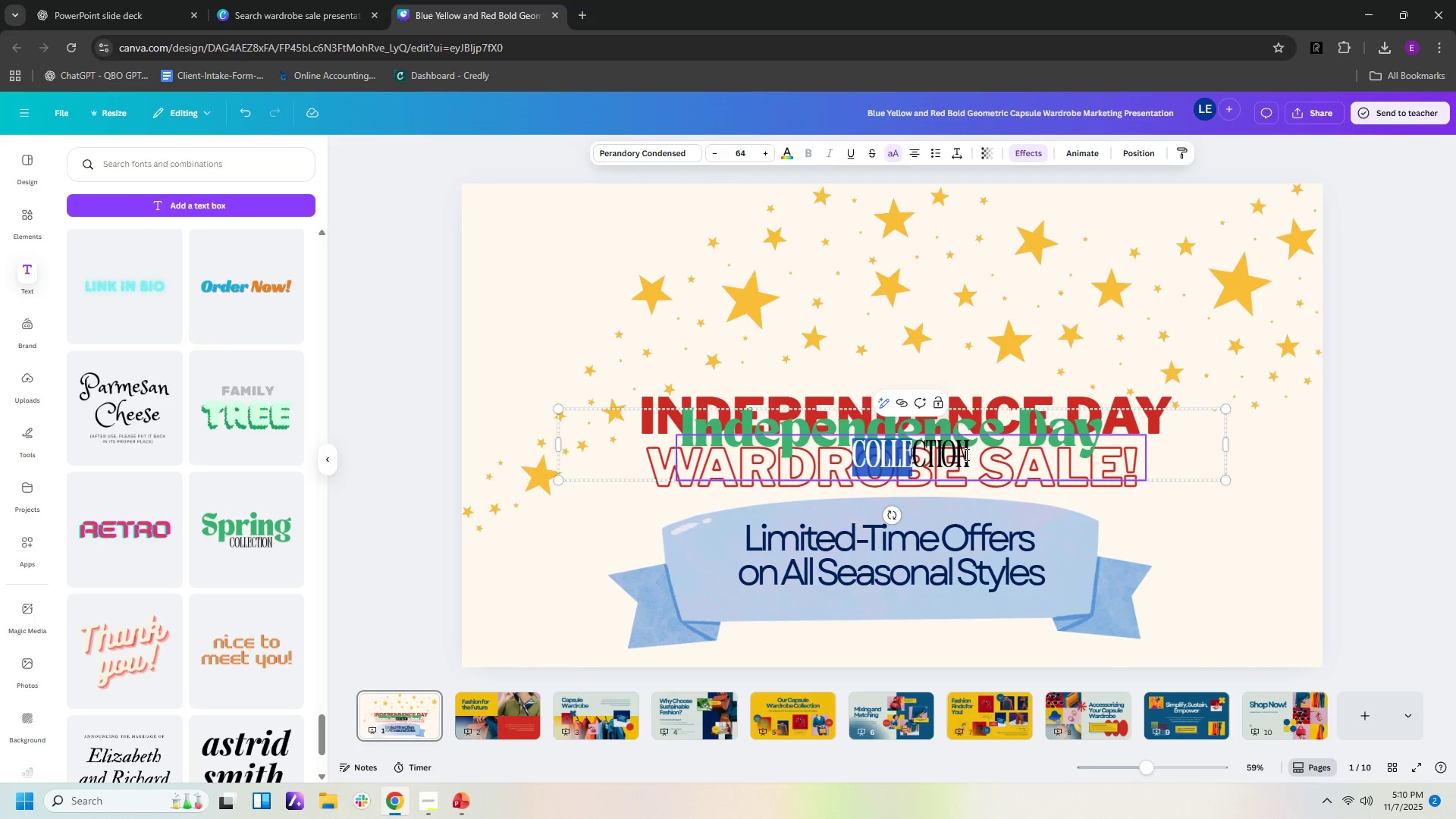 
left_click([965, 454])
 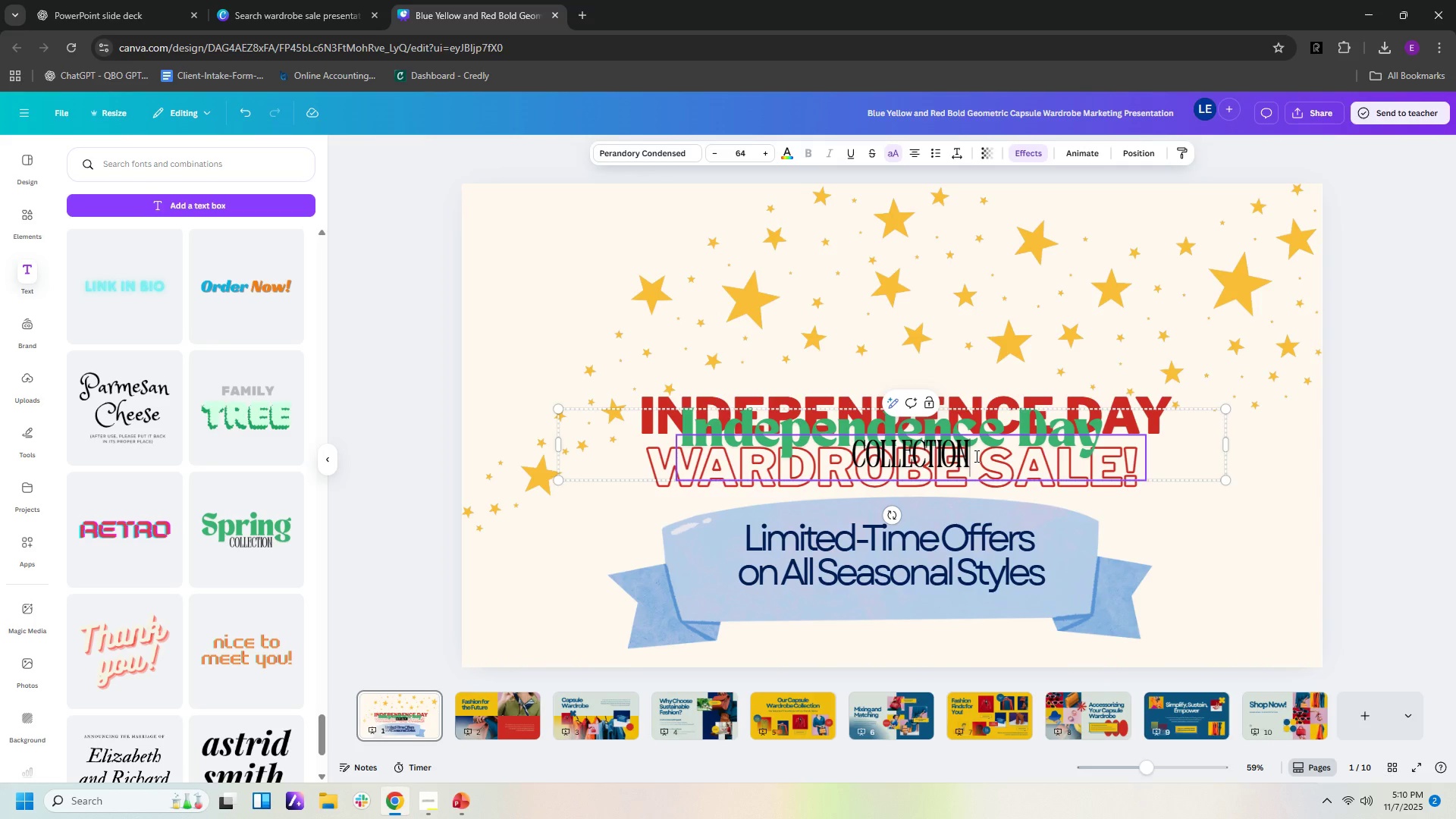 
left_click_drag(start_coordinate=[975, 456], to_coordinate=[855, 448])
 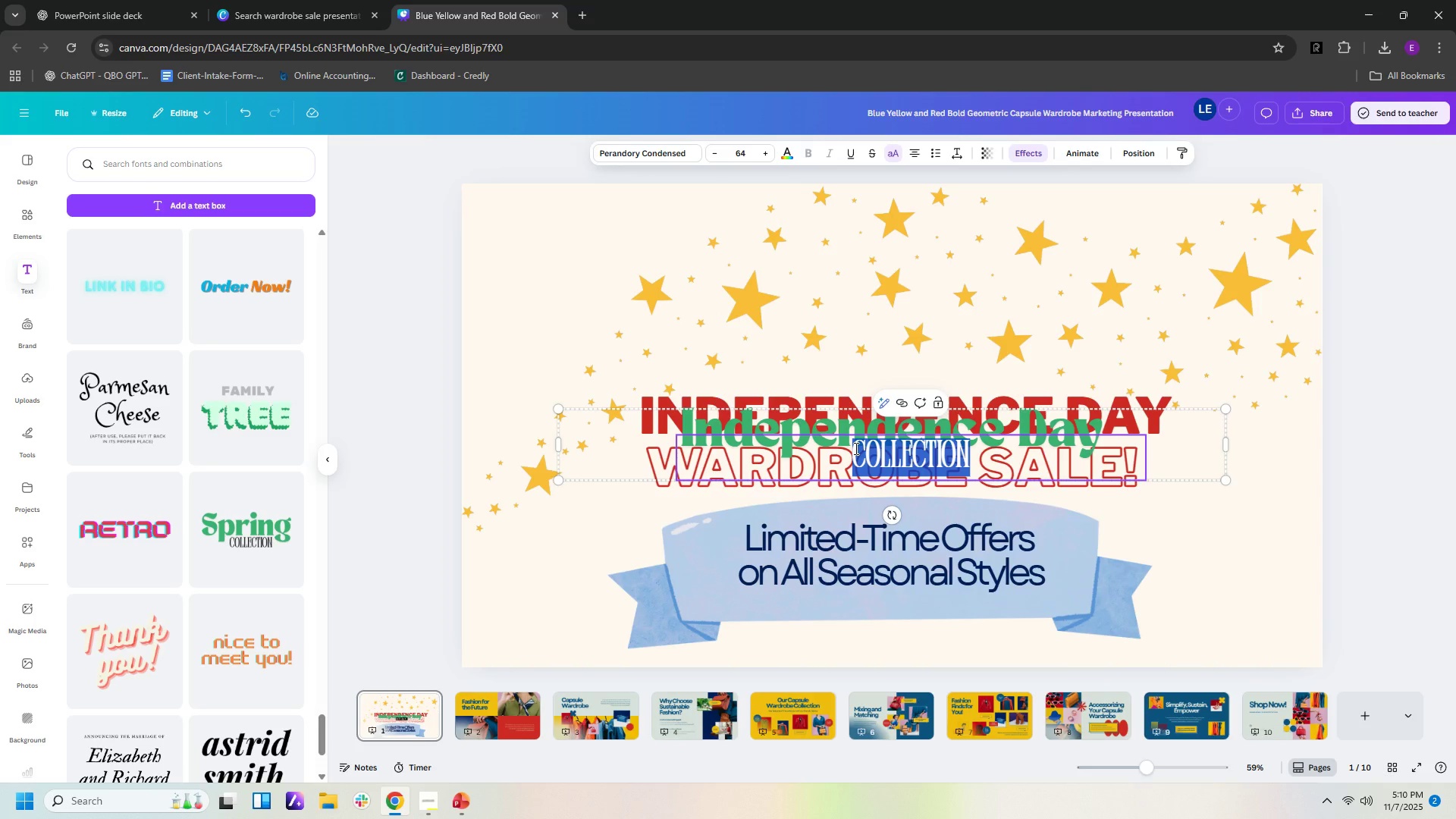 
type(Wardrobe sale!)
 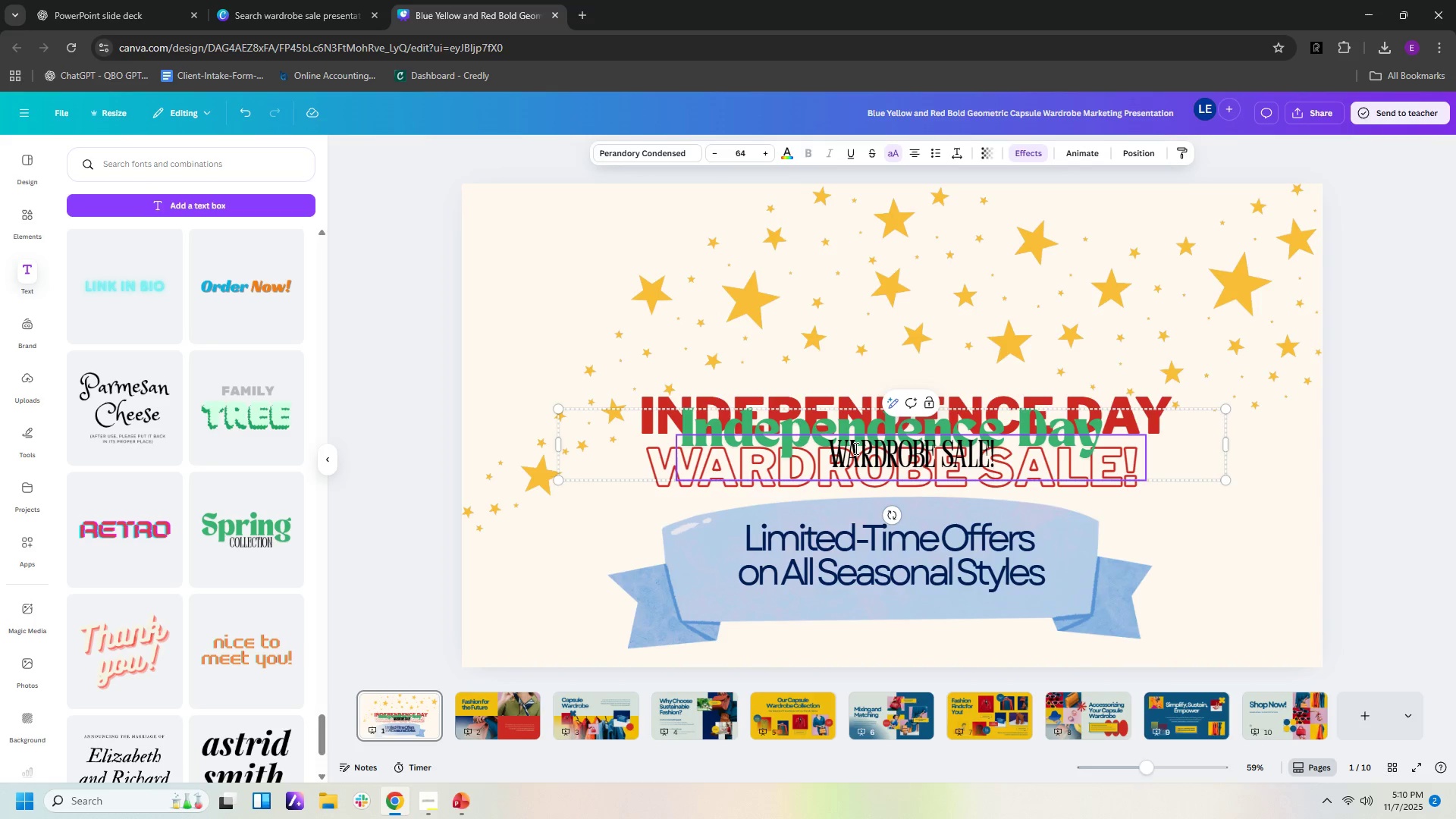 
left_click([1223, 564])
 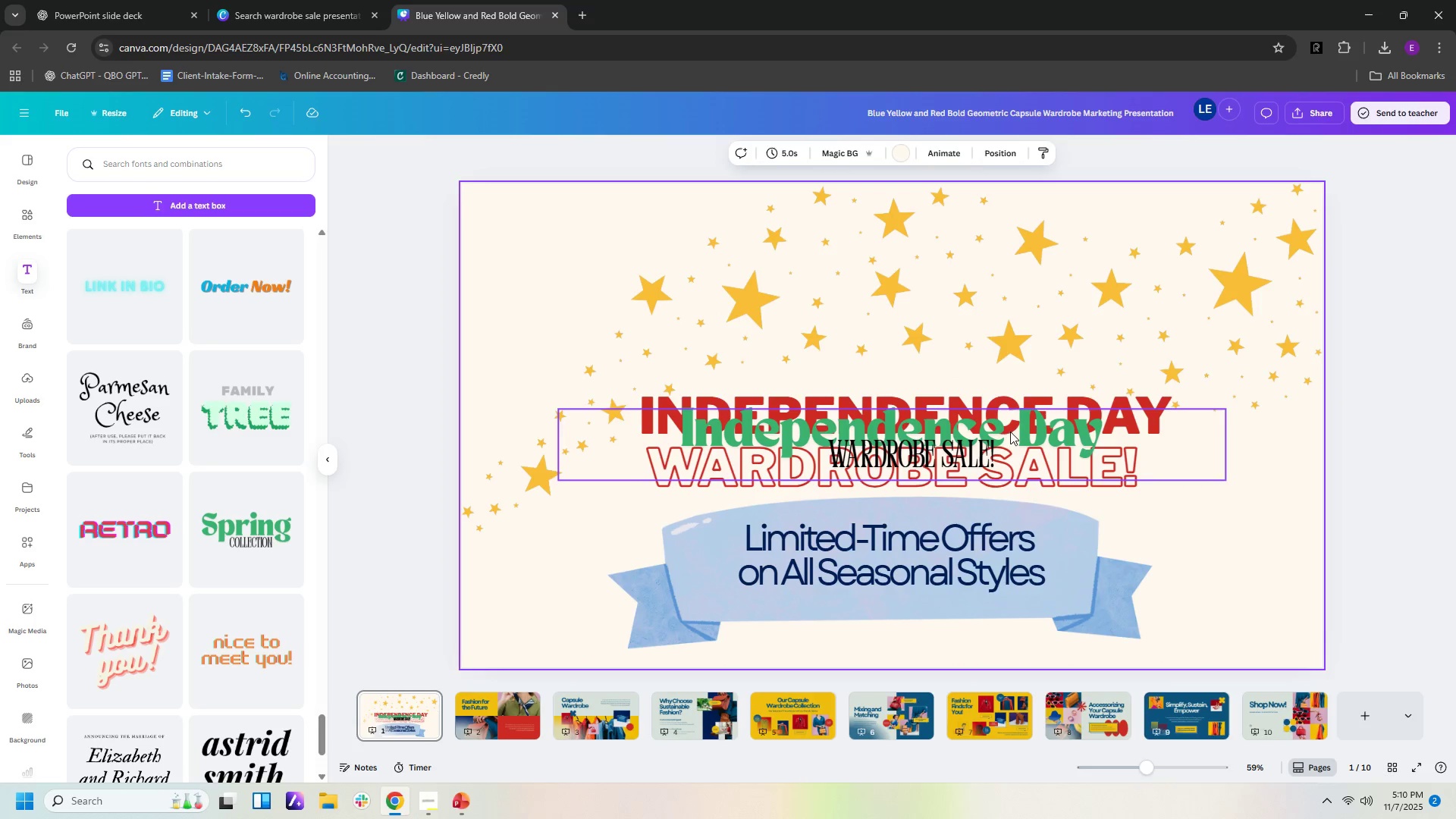 
left_click_drag(start_coordinate=[1010, 431], to_coordinate=[1019, 281])
 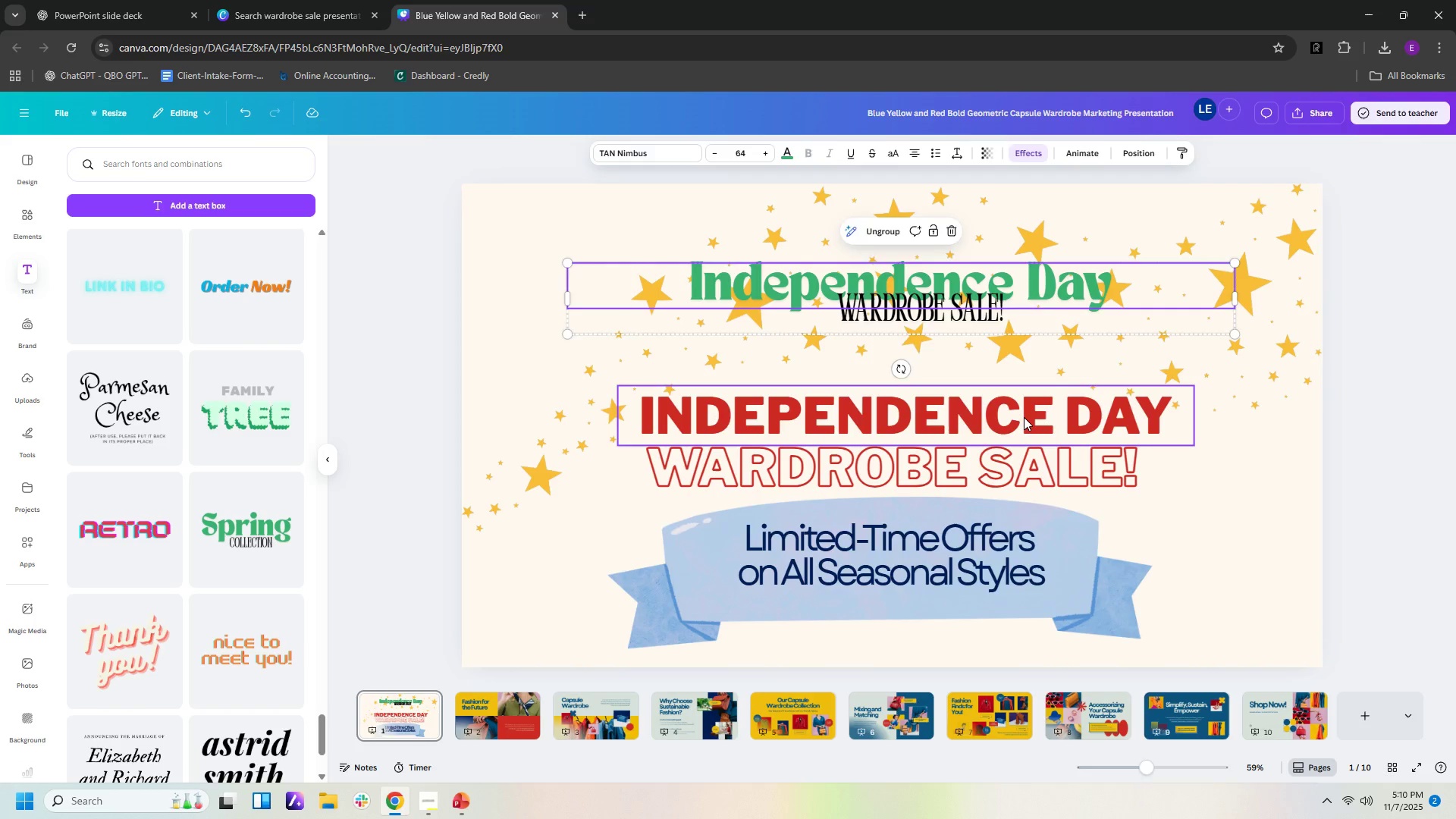 
left_click([1024, 417])
 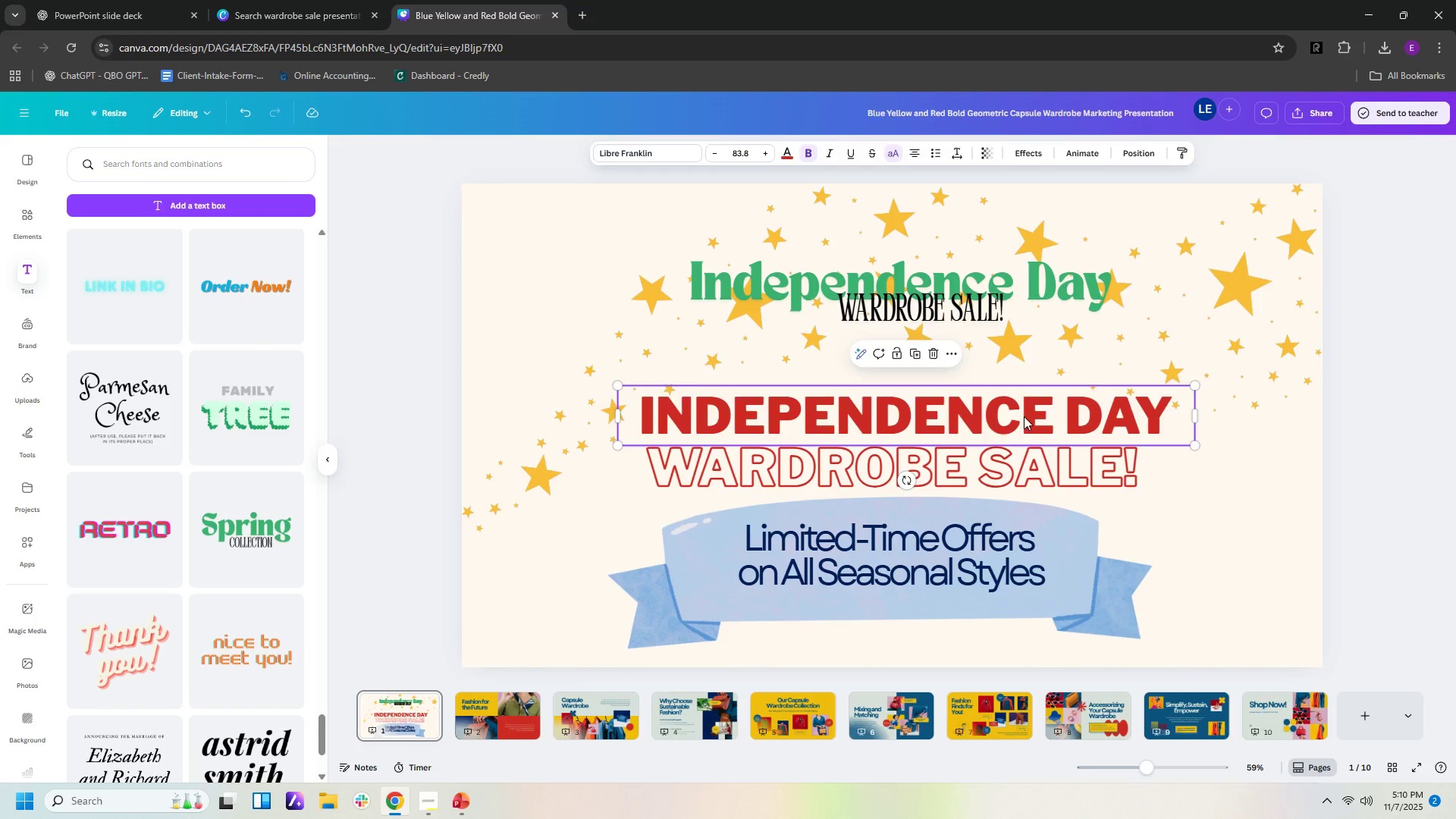 
key(Delete)
 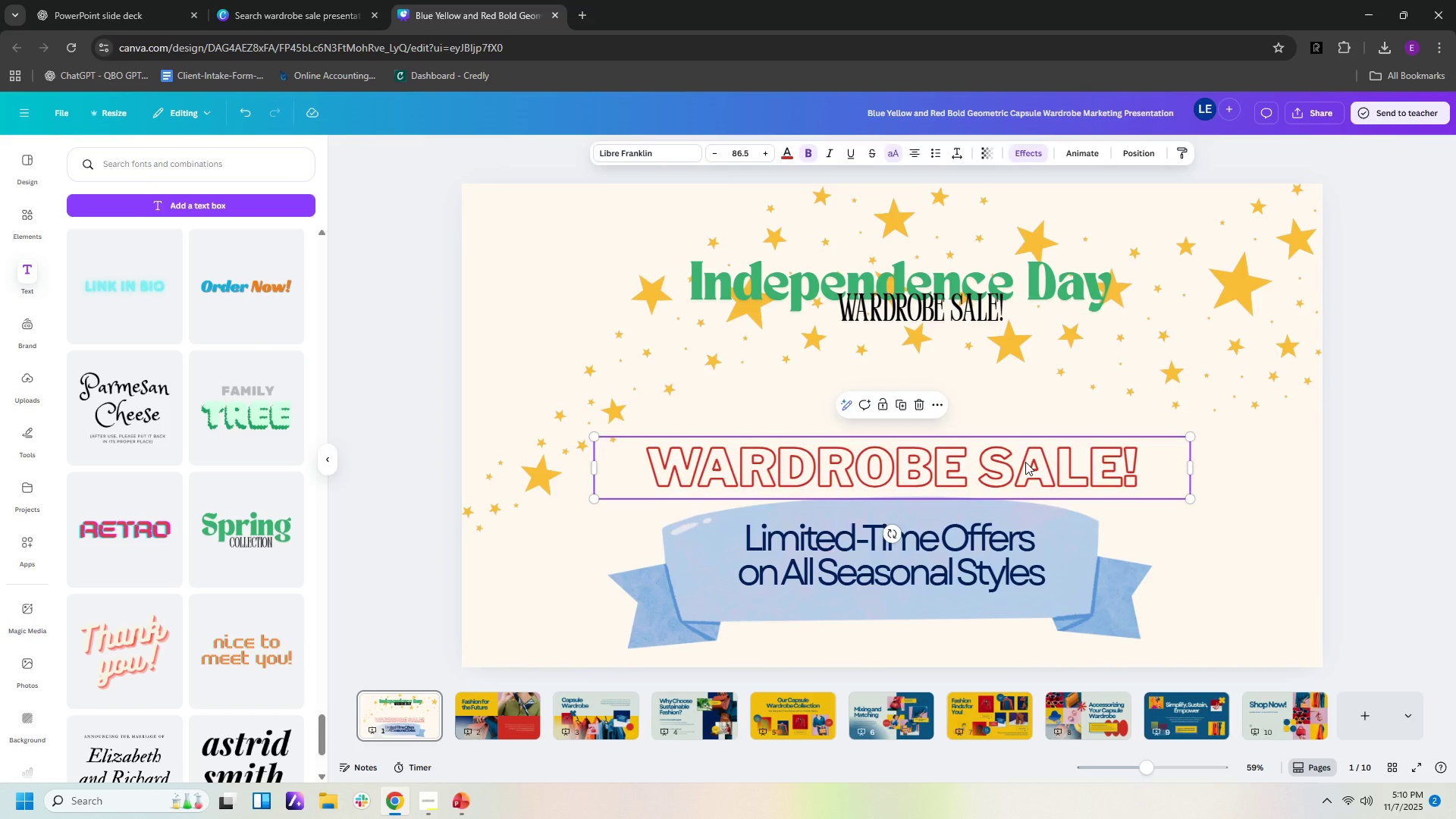 
left_click([1025, 462])
 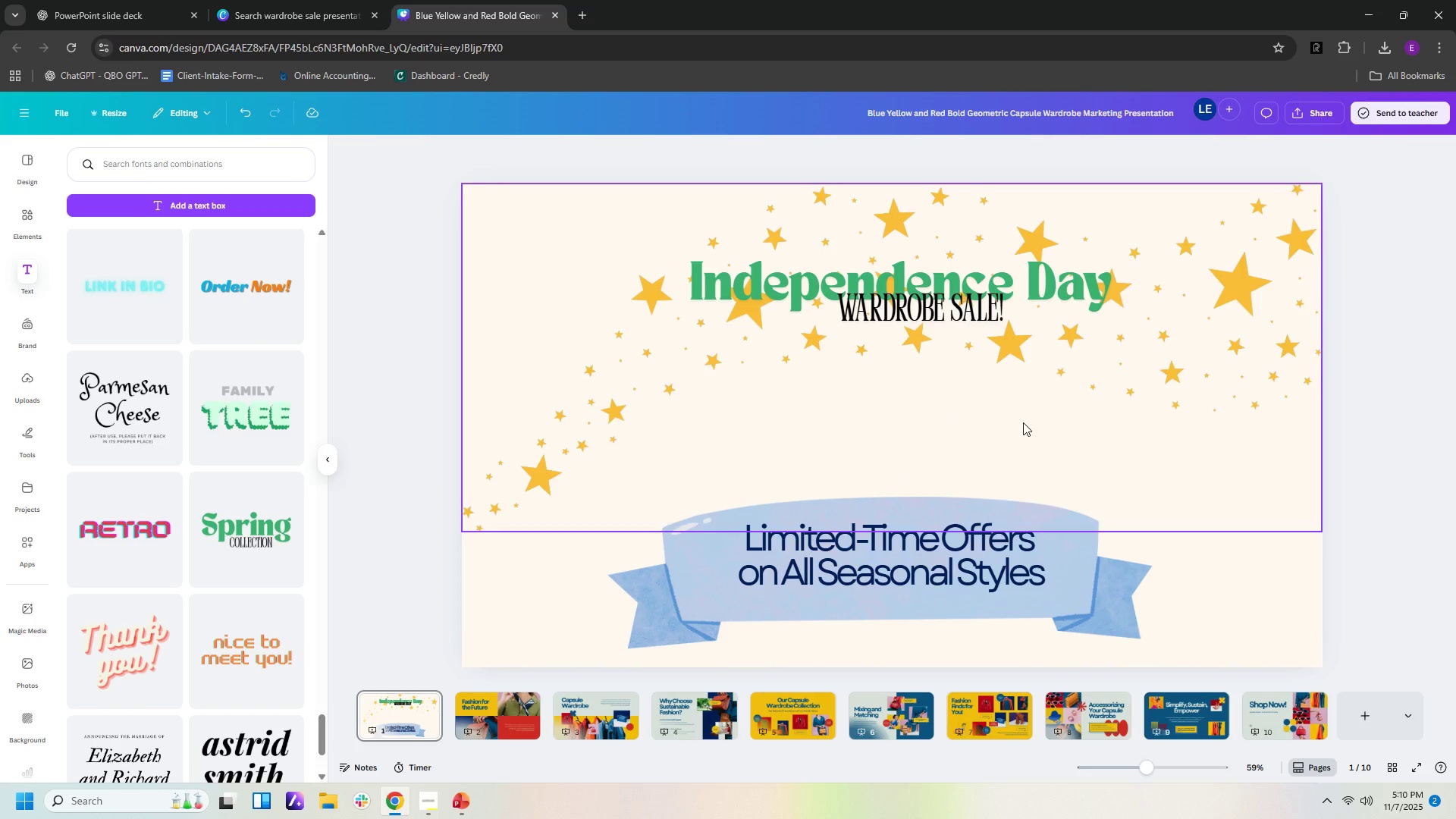 
key(Delete)
 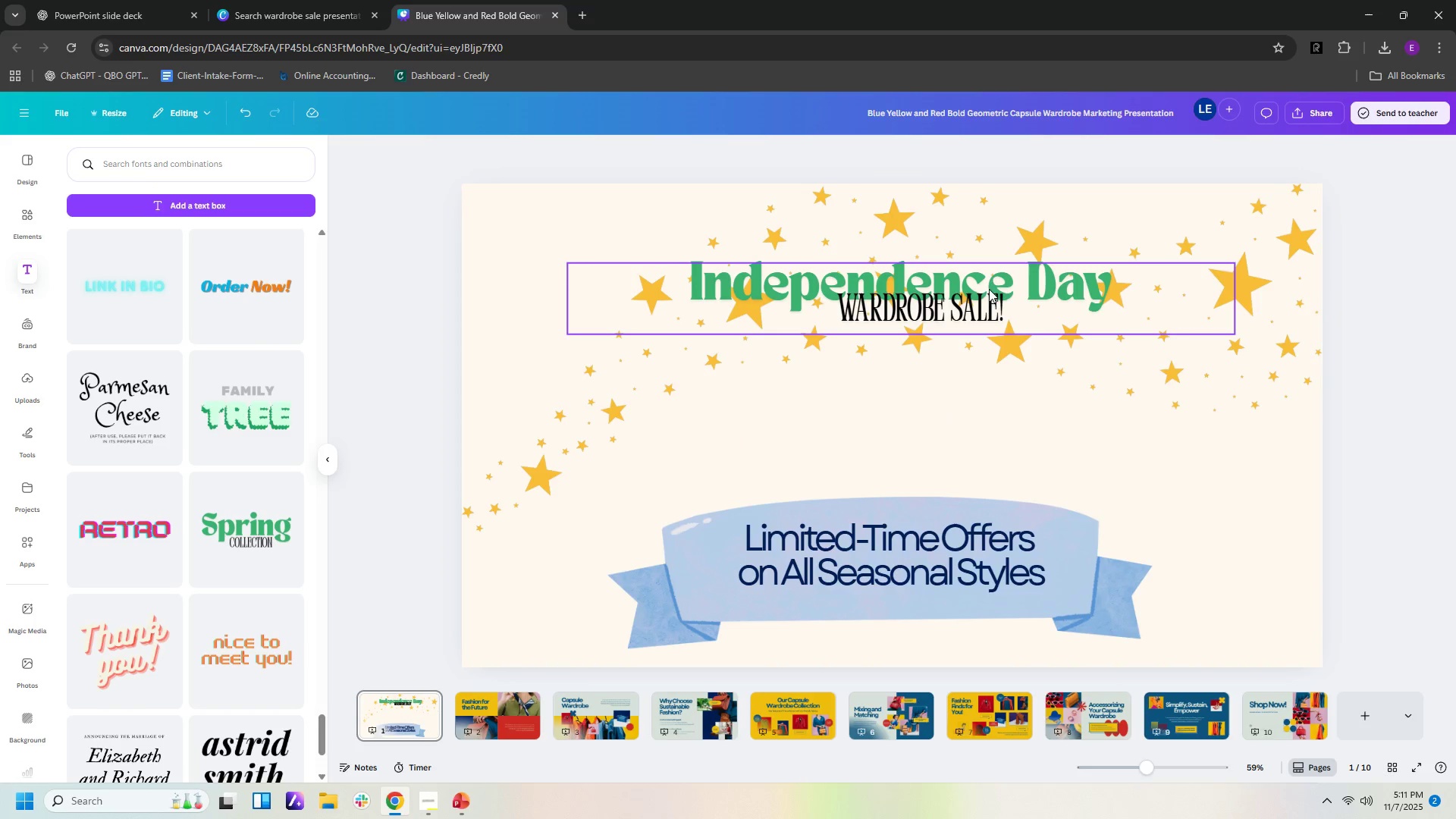 
left_click_drag(start_coordinate=[987, 281], to_coordinate=[965, 389])
 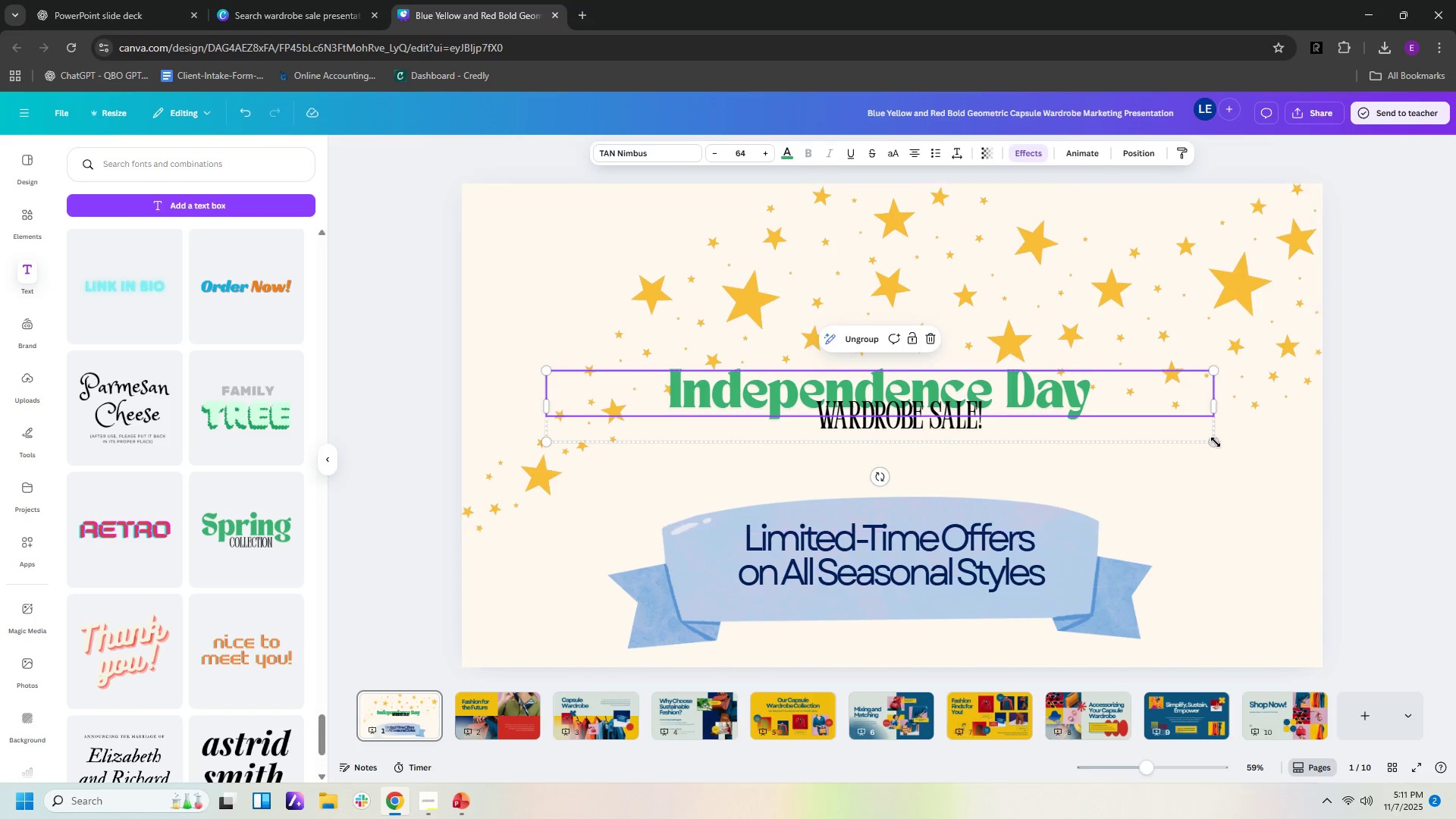 
left_click_drag(start_coordinate=[1213, 441], to_coordinate=[1183, 479])
 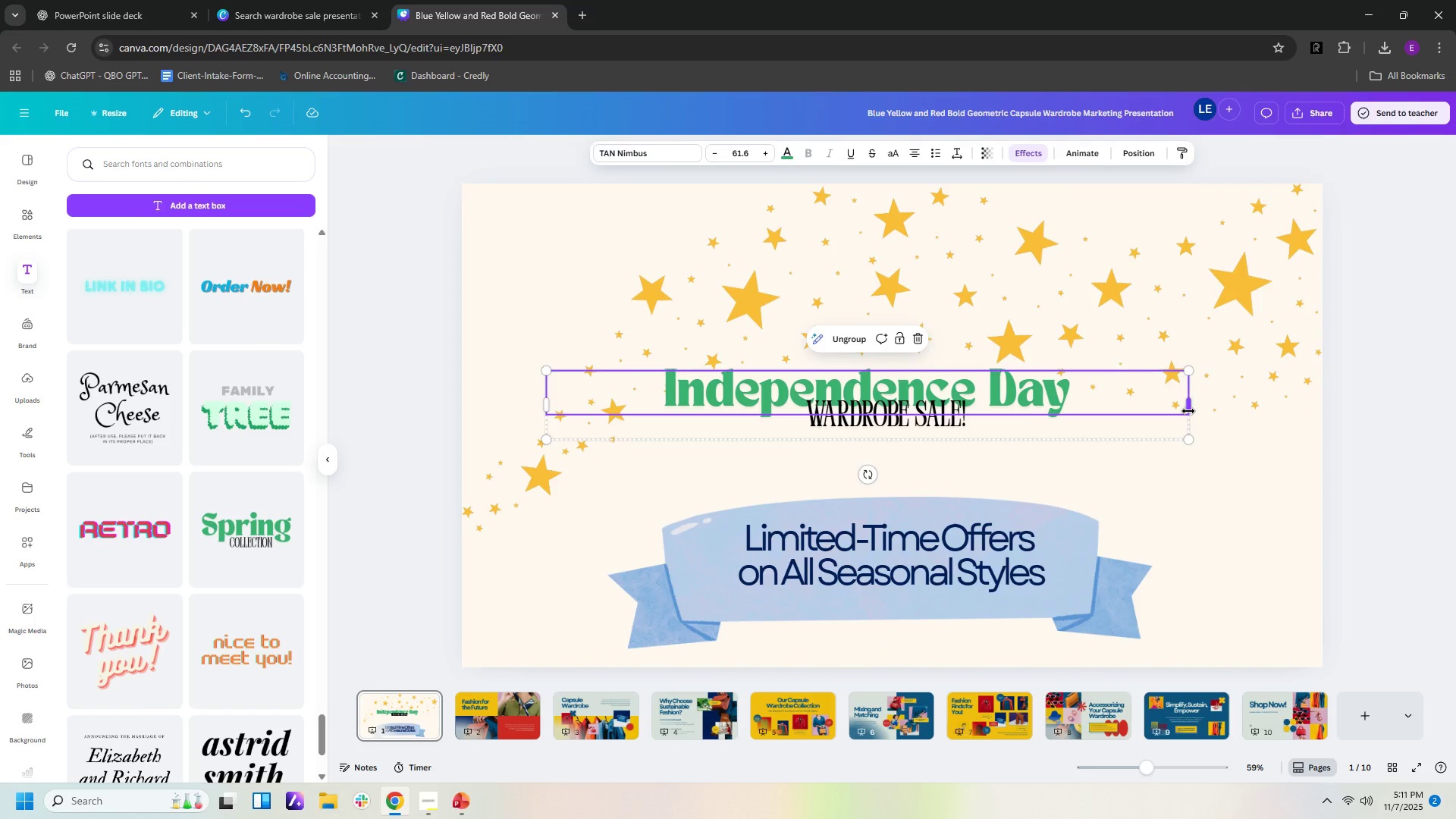 
left_click_drag(start_coordinate=[1188, 410], to_coordinate=[1011, 398])
 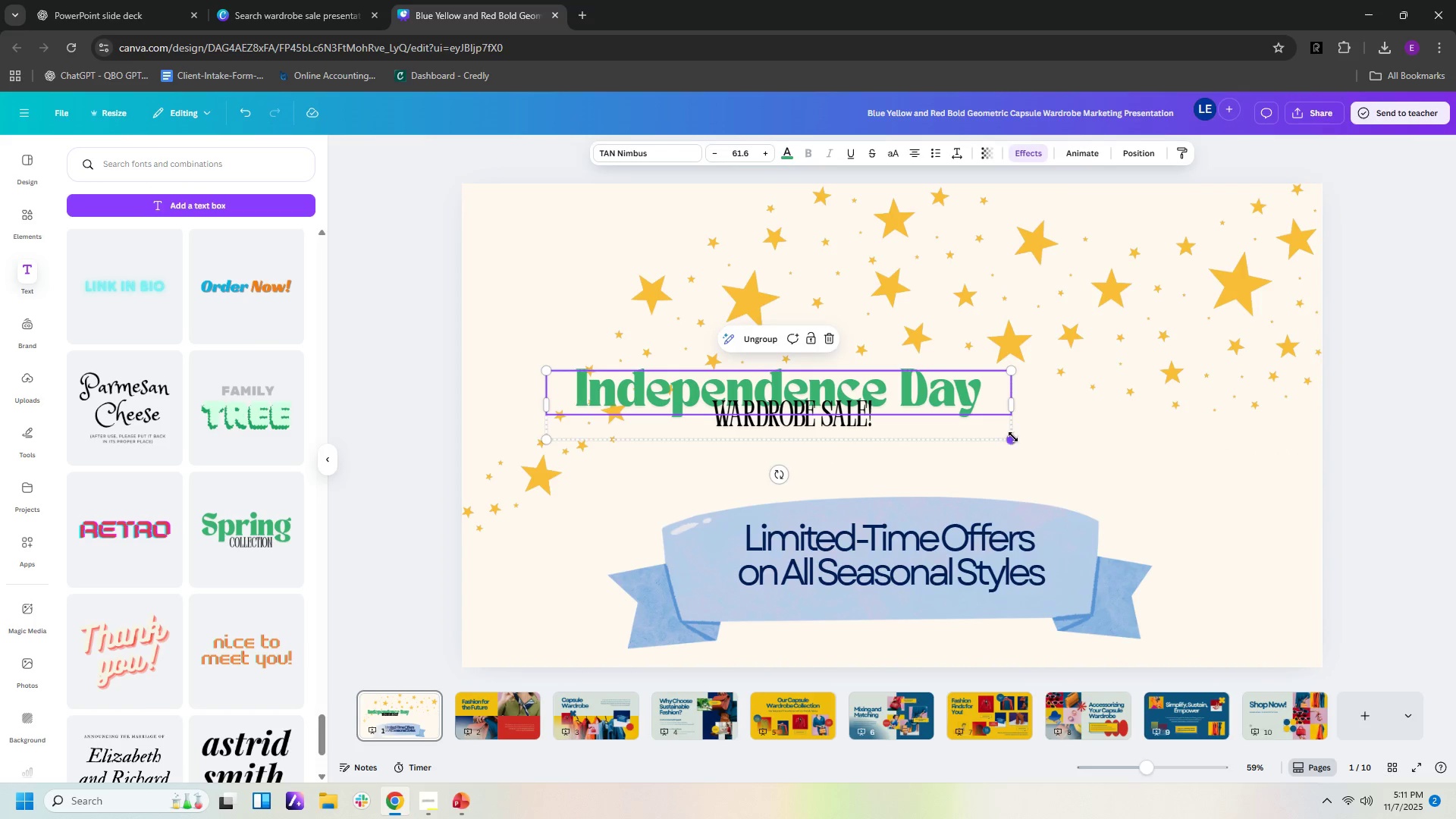 
left_click_drag(start_coordinate=[1013, 437], to_coordinate=[1189, 507])
 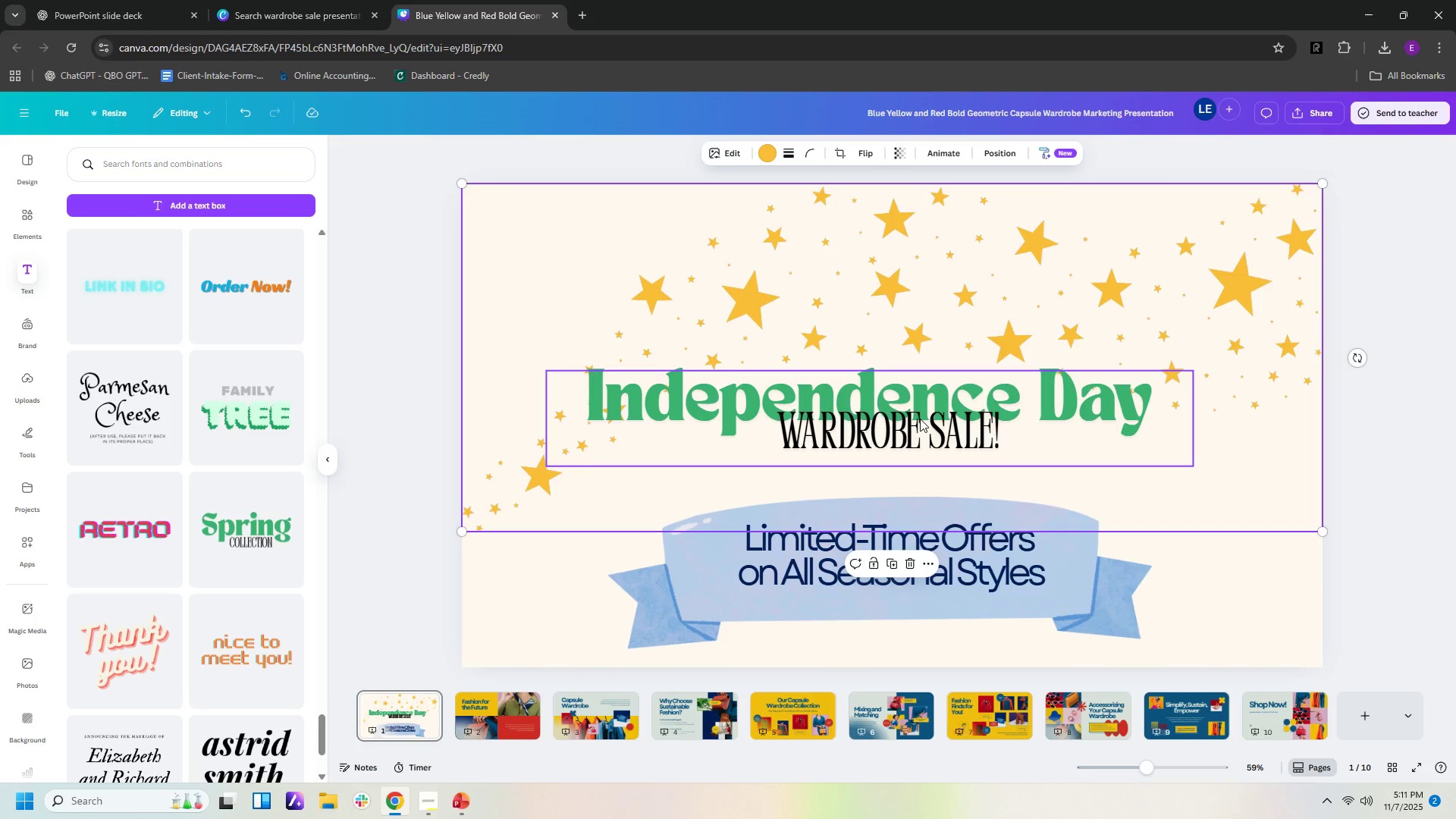 
double_click([920, 419])
 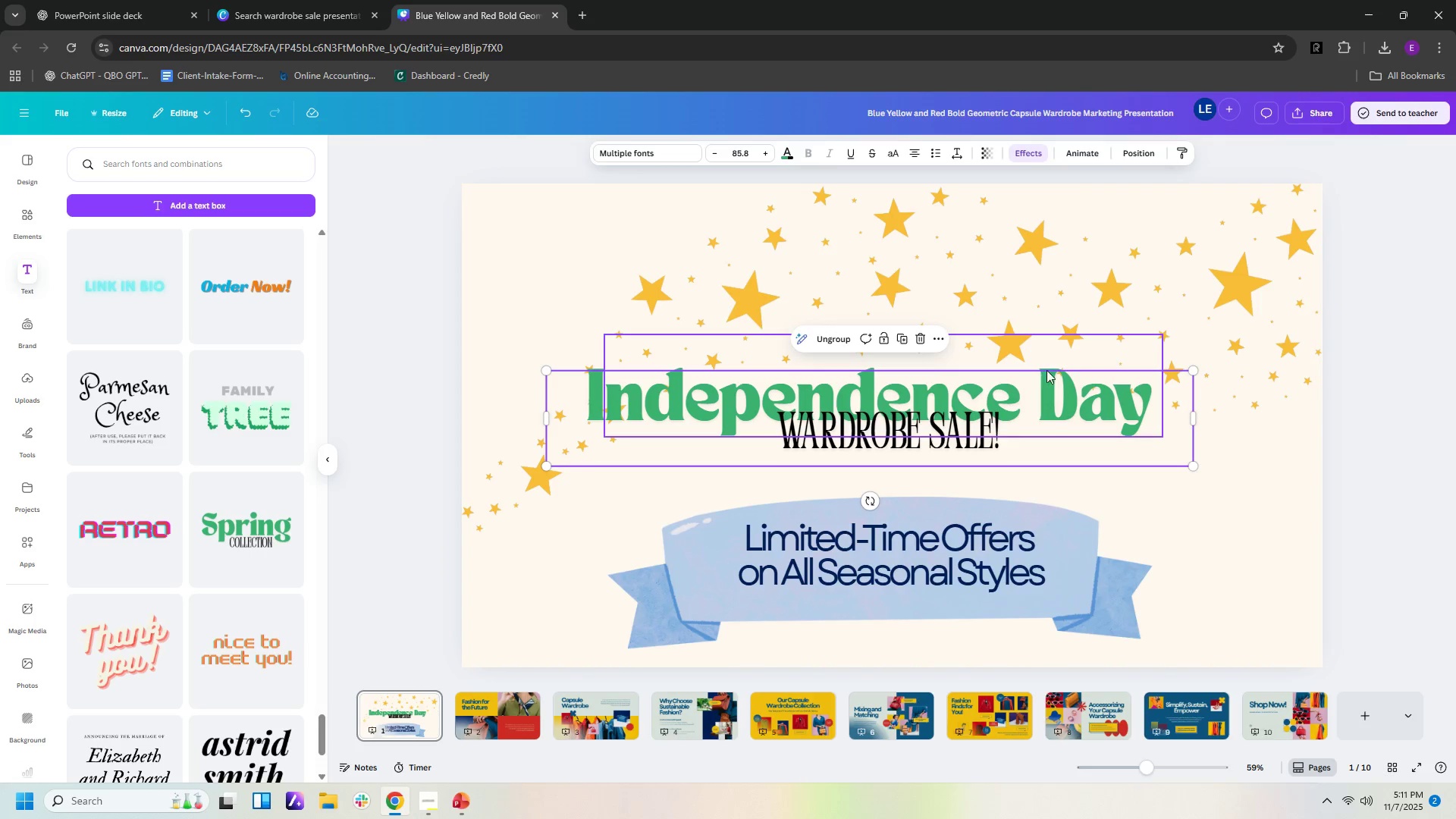 
left_click([937, 428])
 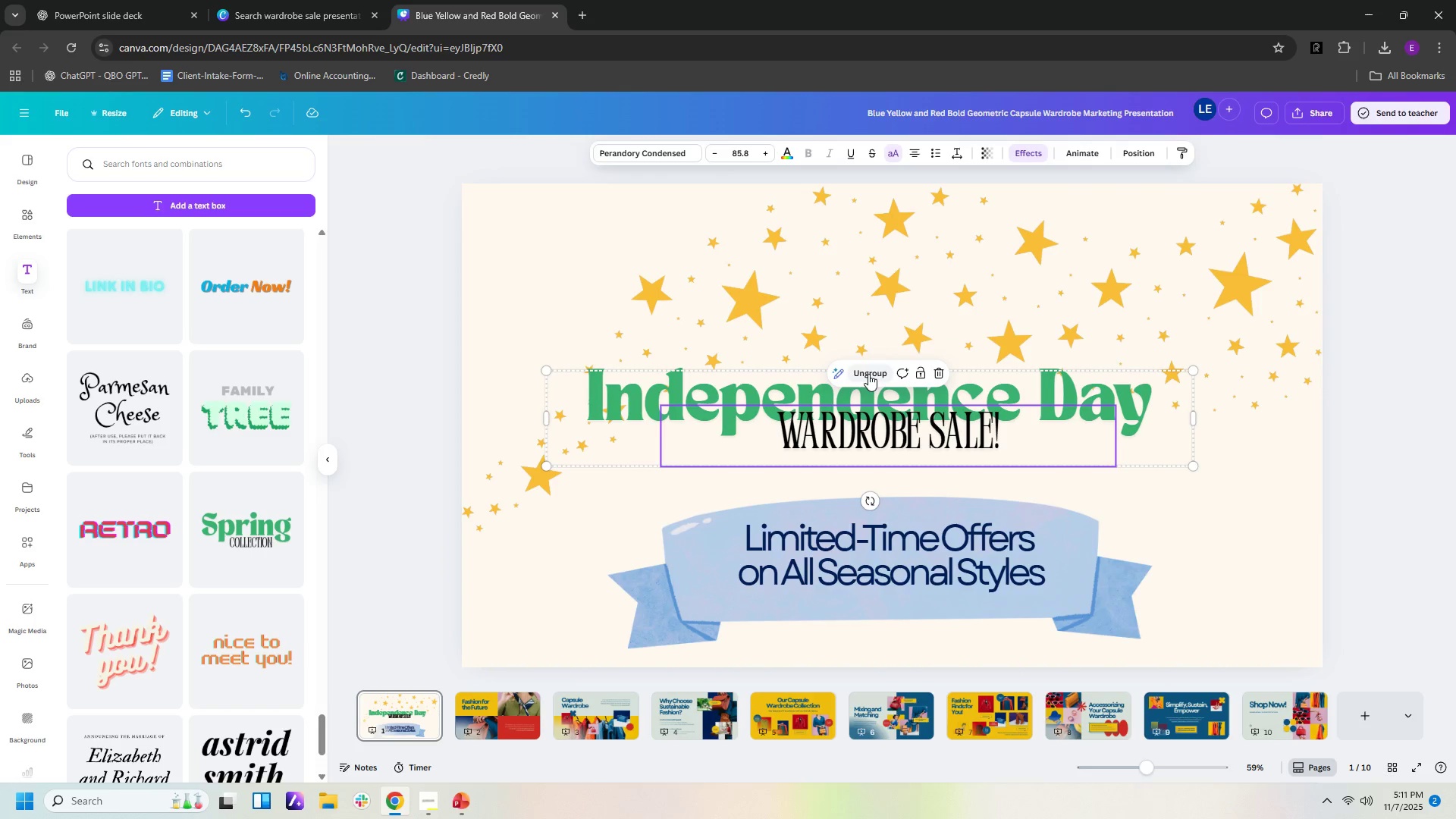 
left_click([868, 374])
 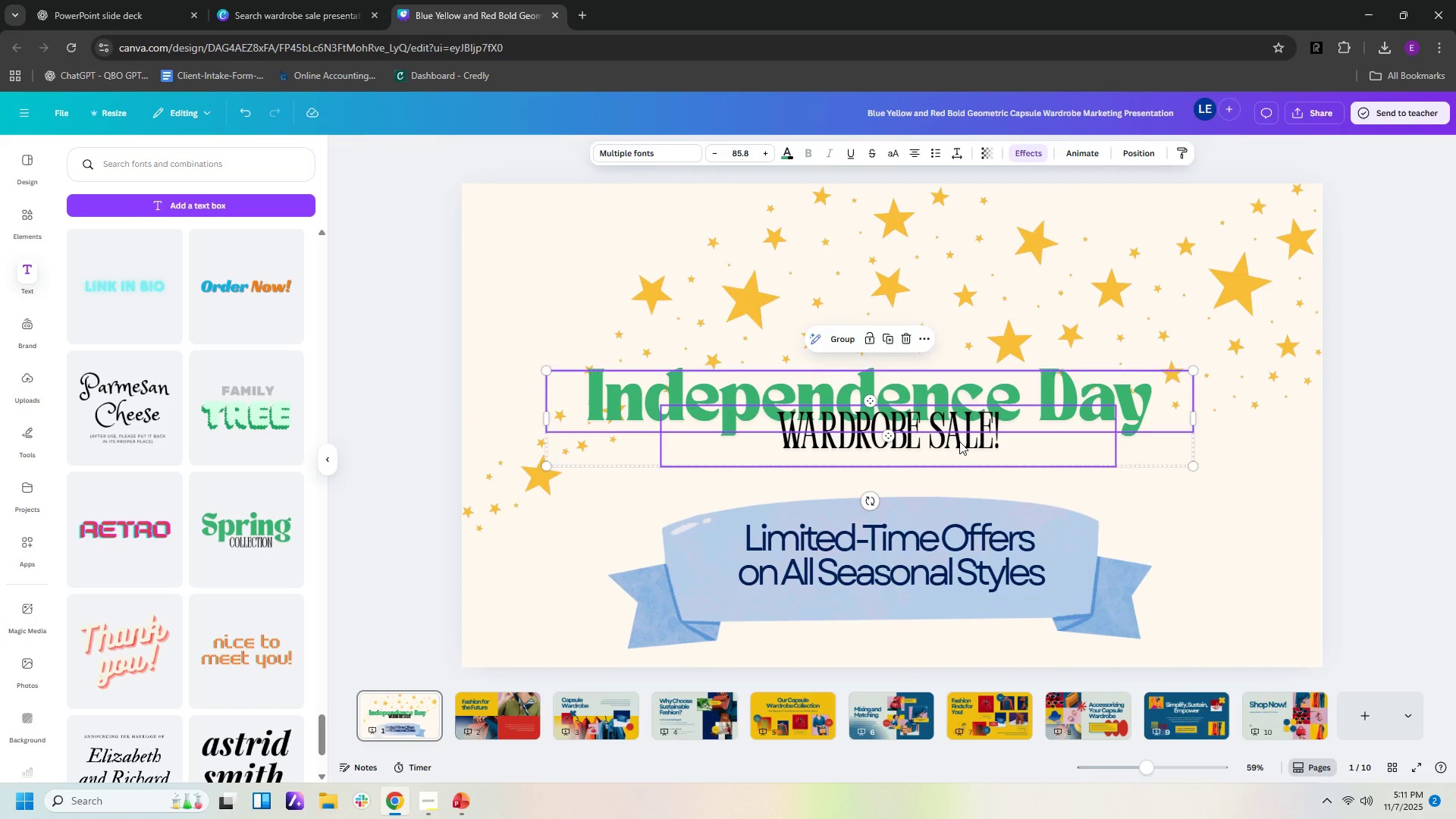 
left_click([959, 441])
 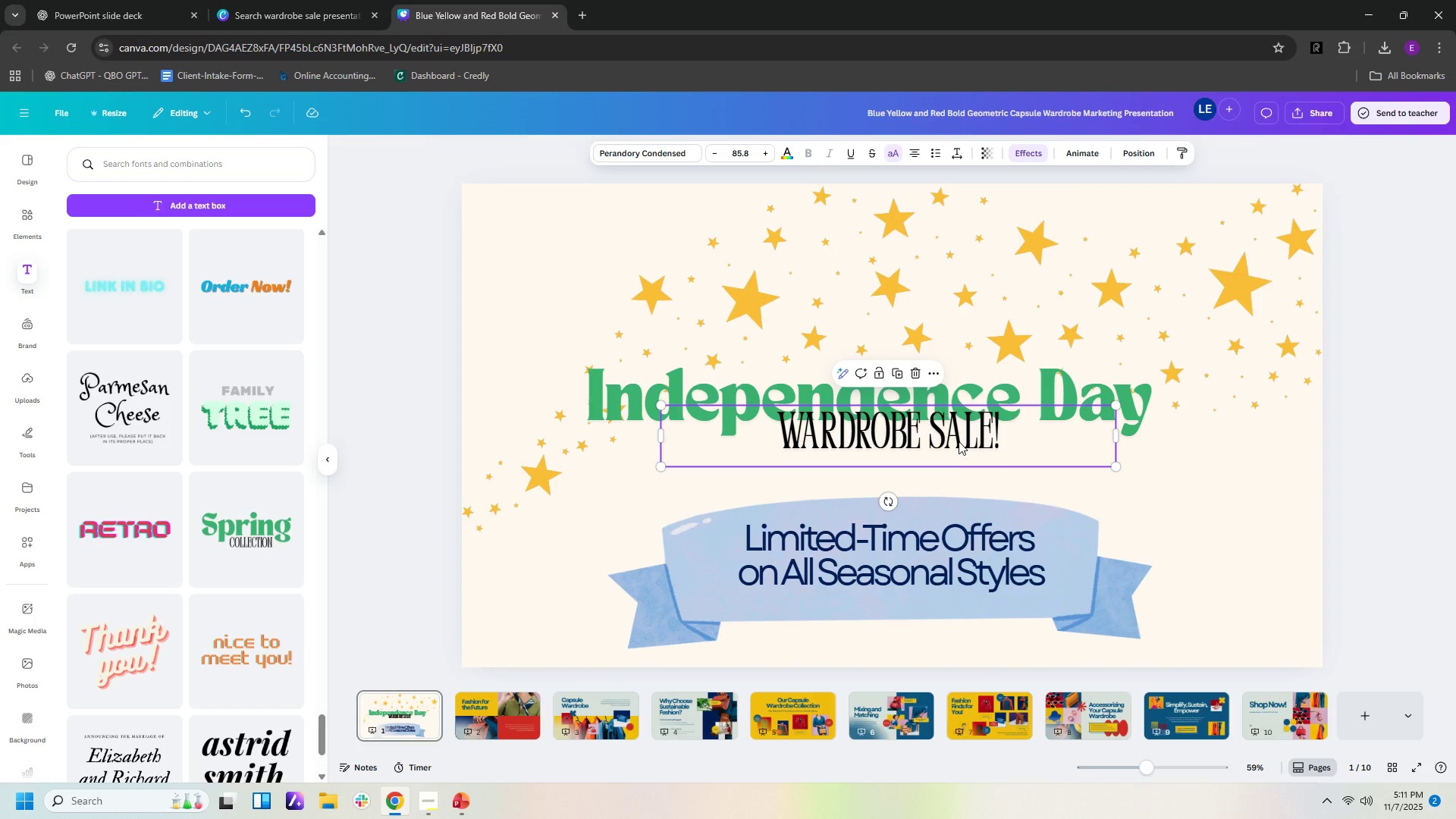 
left_click_drag(start_coordinate=[959, 441], to_coordinate=[956, 453])
 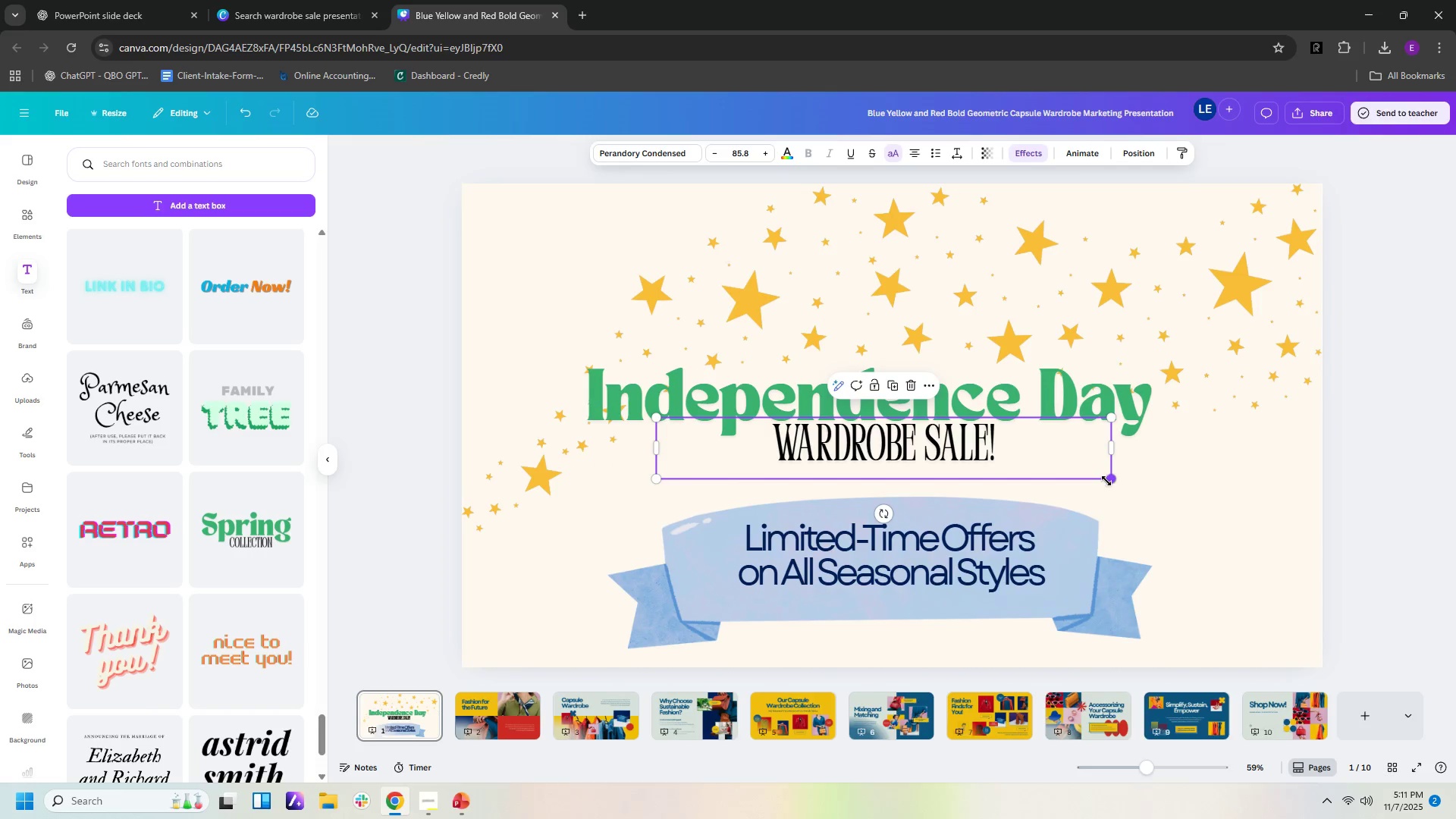 
left_click_drag(start_coordinate=[1106, 481], to_coordinate=[1269, 552])
 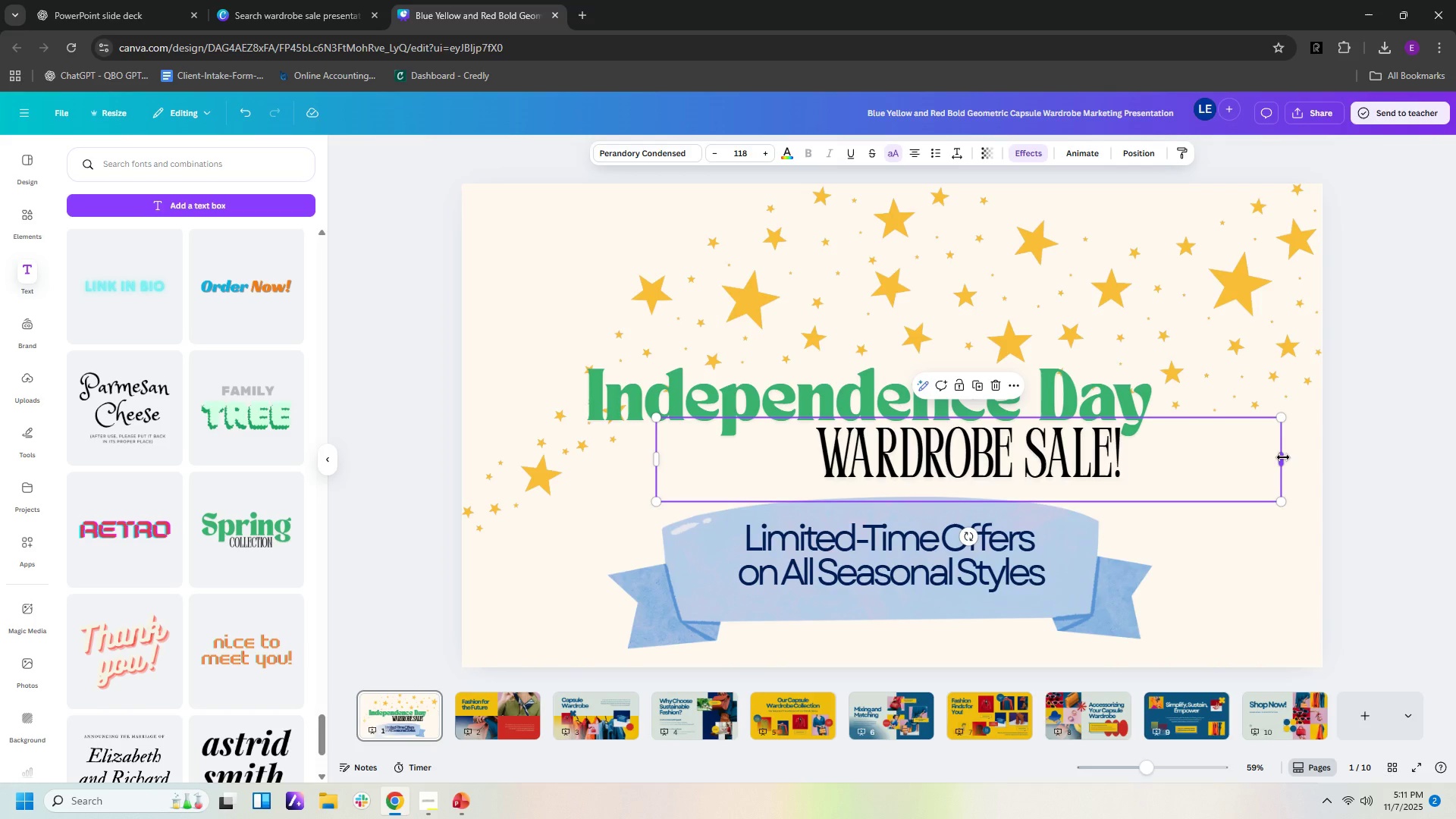 
left_click_drag(start_coordinate=[1283, 457], to_coordinate=[1085, 461])
 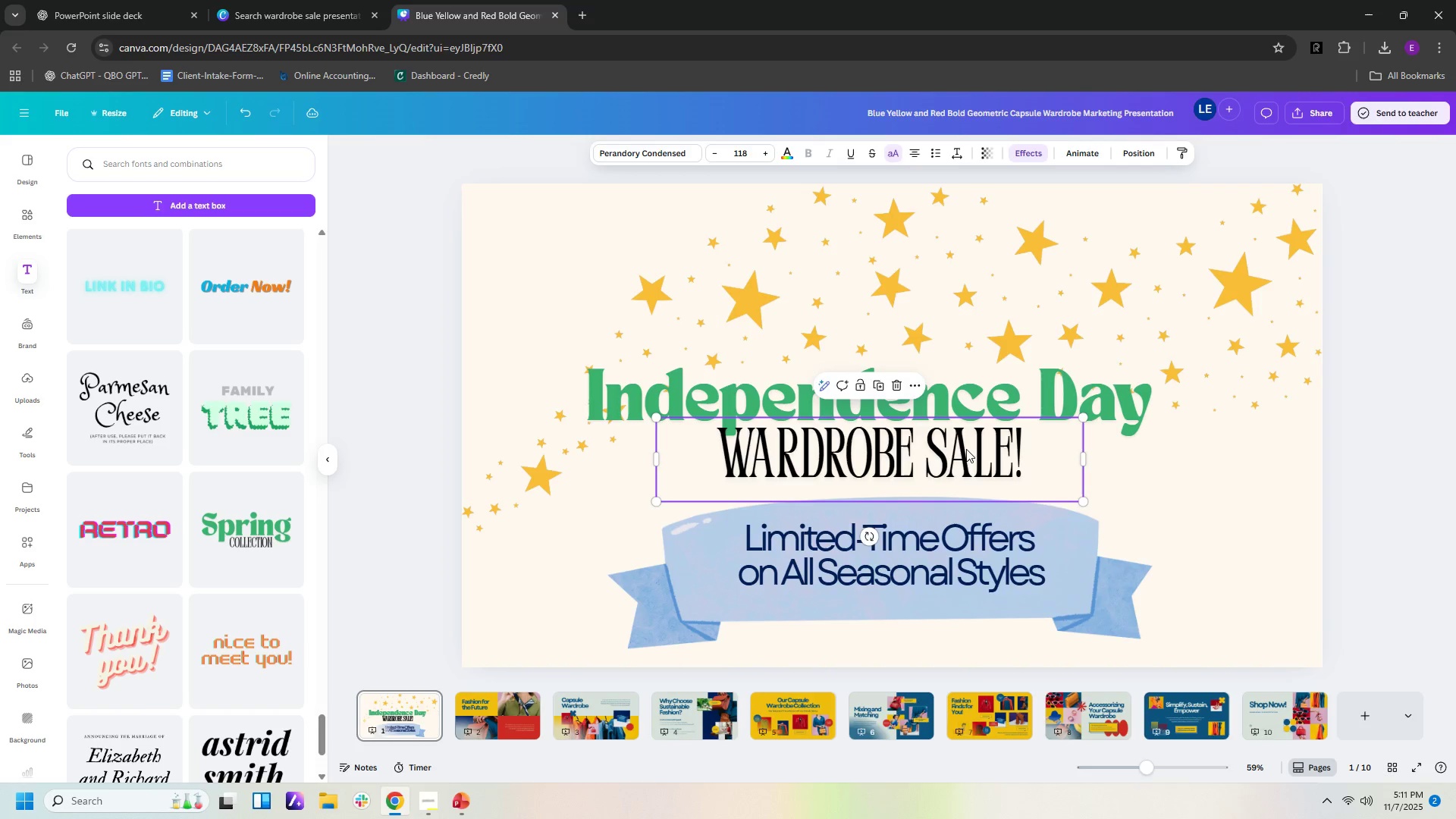 
left_click_drag(start_coordinate=[966, 449], to_coordinate=[990, 444])
 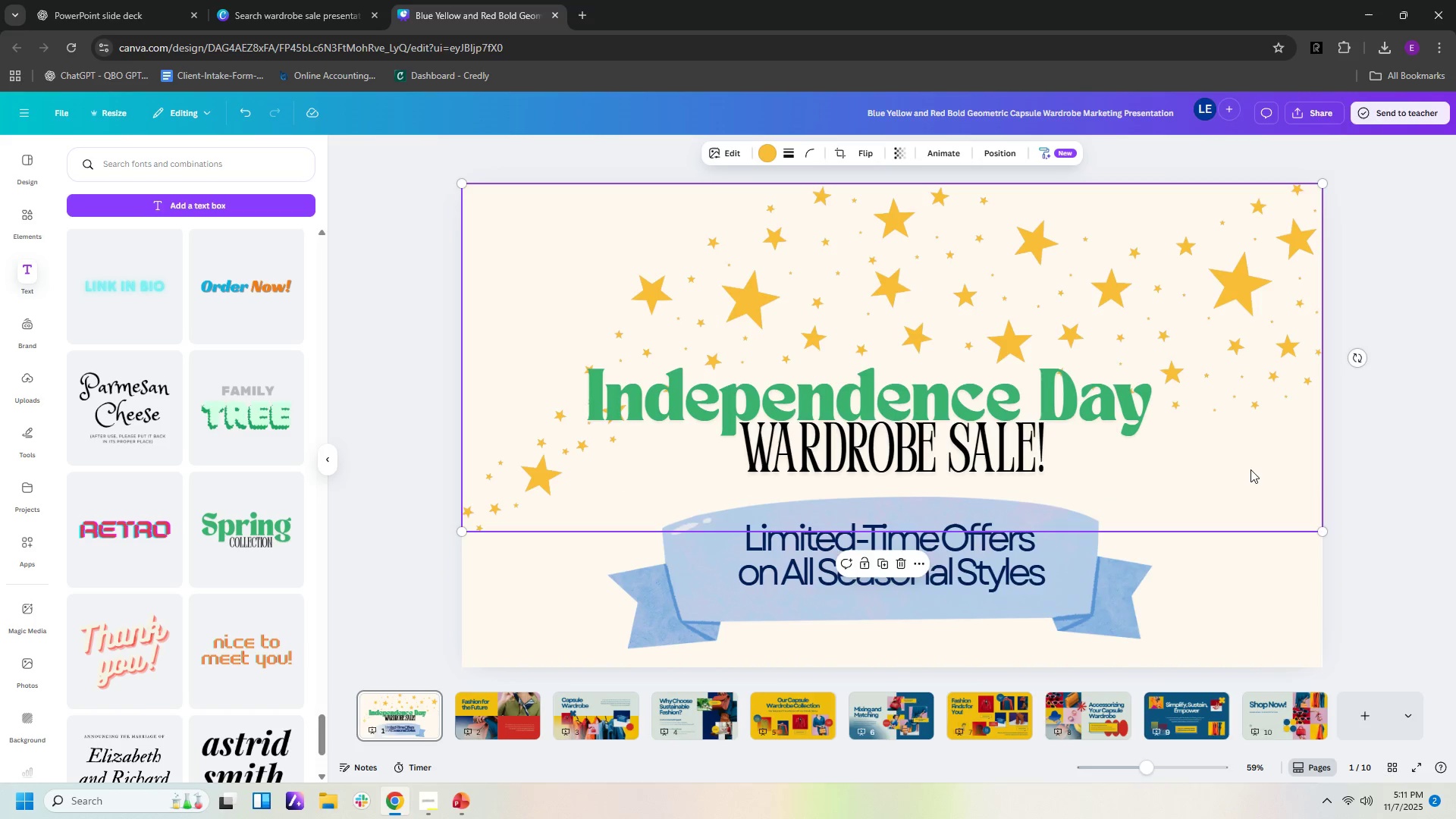 
left_click([1250, 469])
 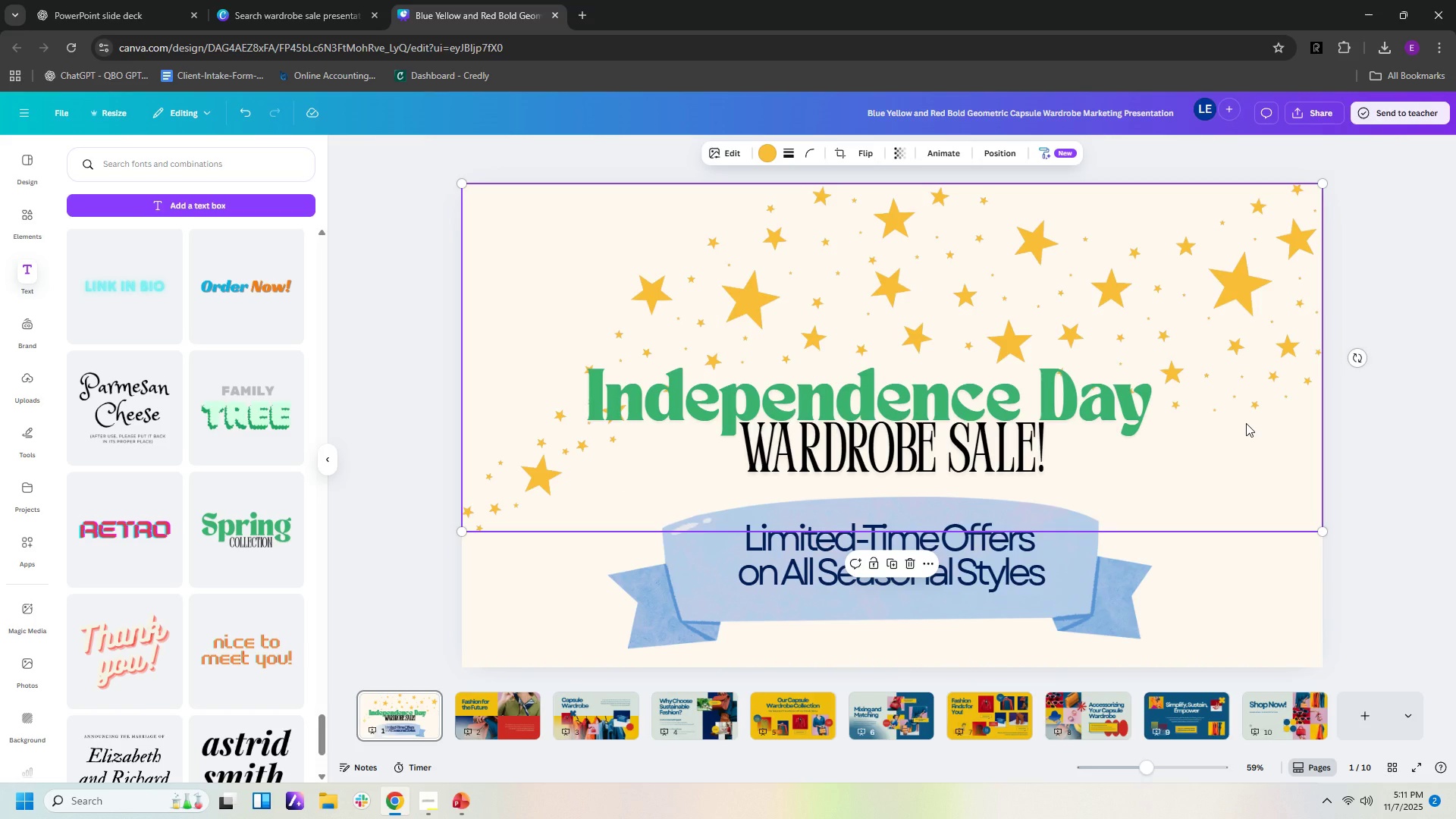 
wait(13.57)
 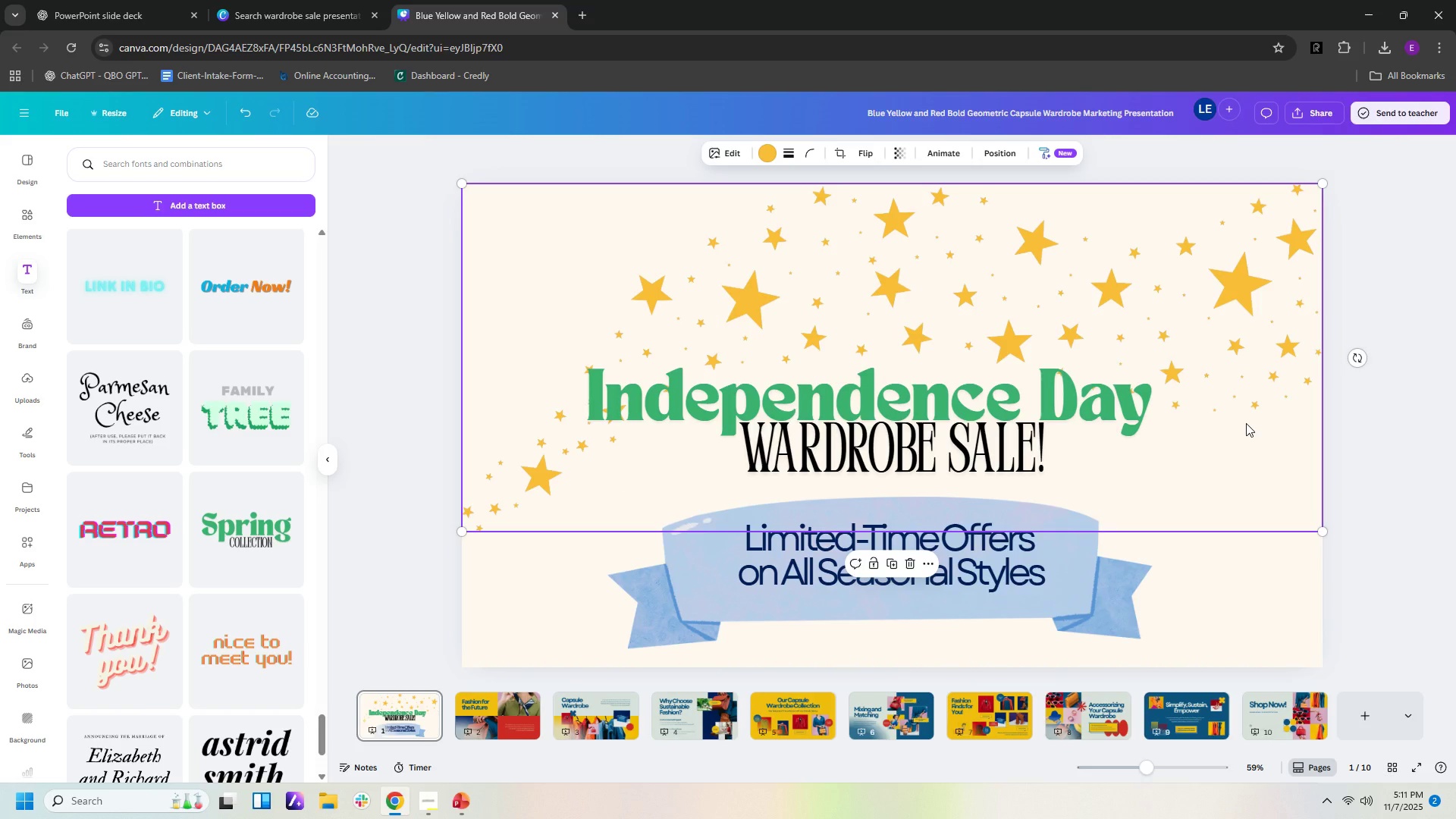 
left_click_drag(start_coordinate=[899, 476], to_coordinate=[895, 450])
 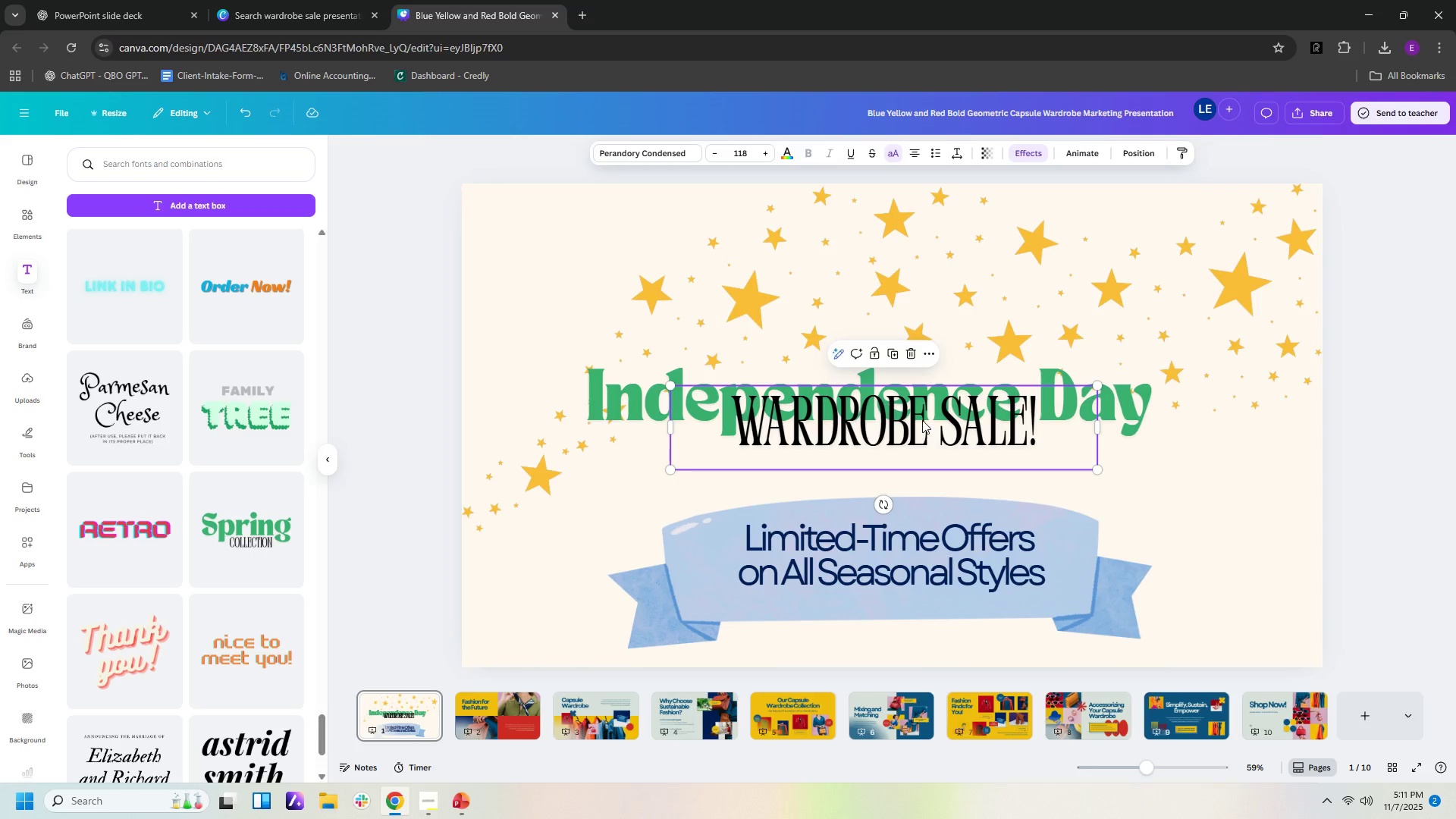 
left_click_drag(start_coordinate=[922, 420], to_coordinate=[916, 461])
 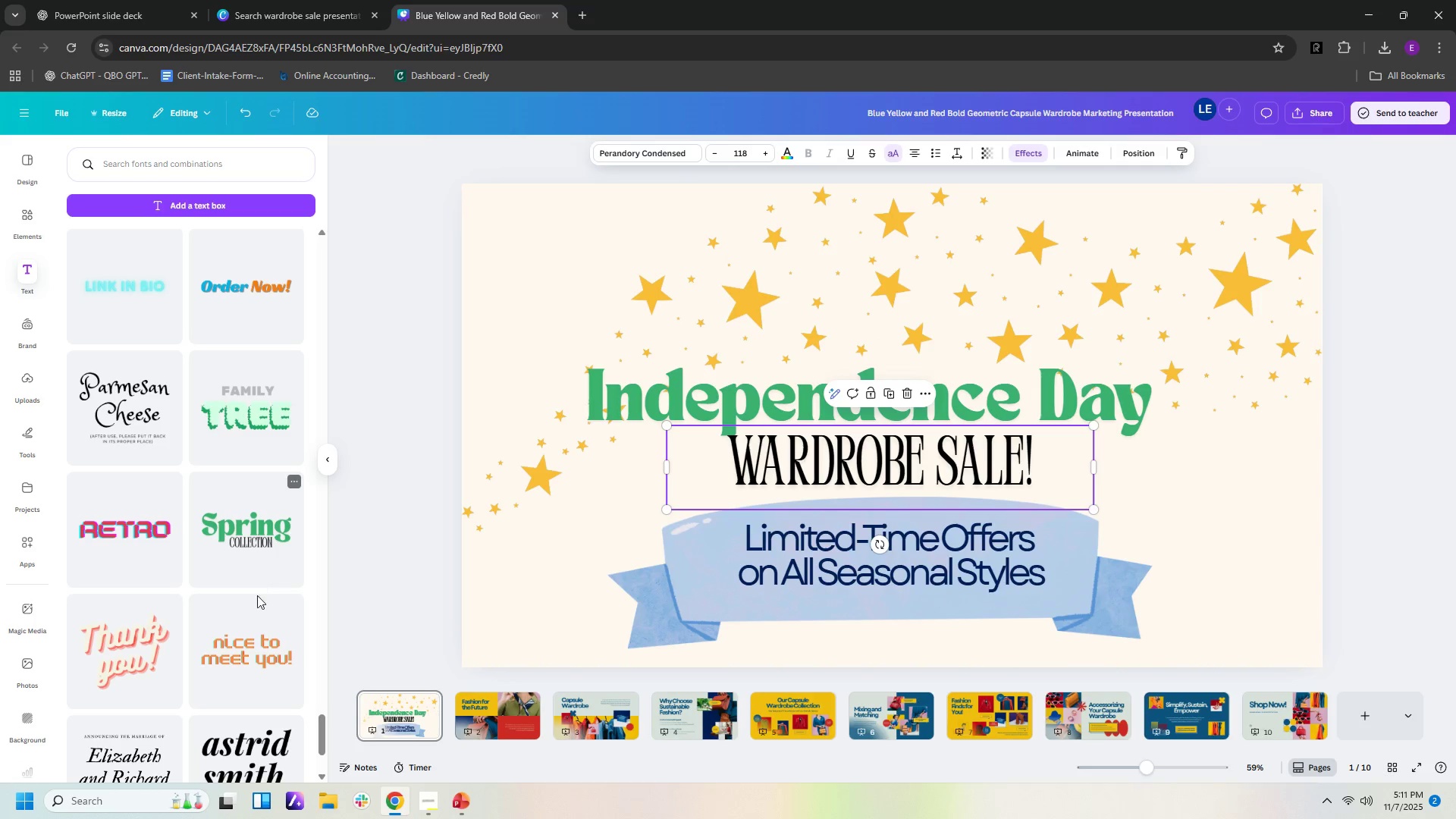 
scroll: coordinate [270, 620], scroll_direction: down, amount: 2.0
 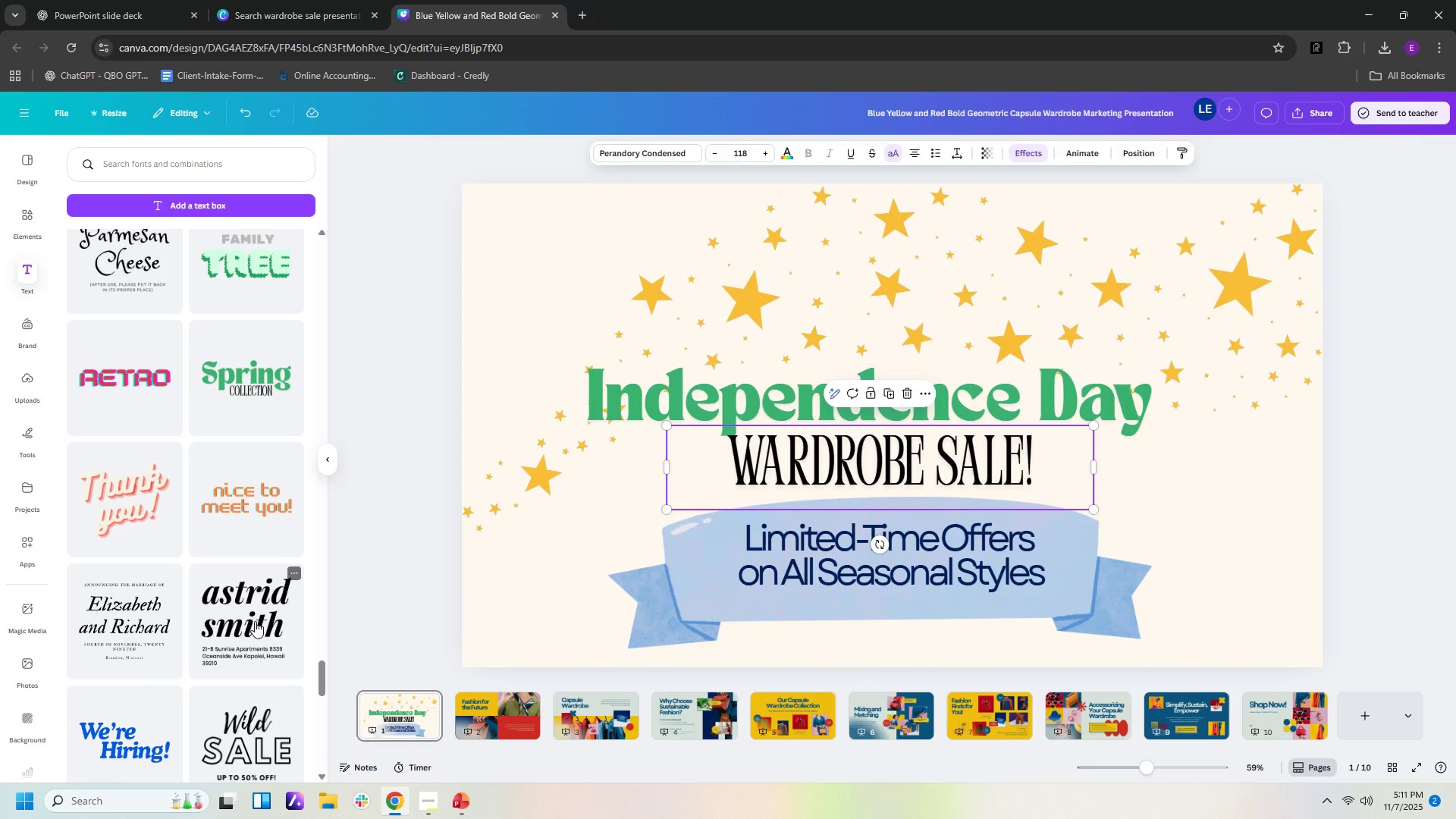 
left_click([255, 621])
 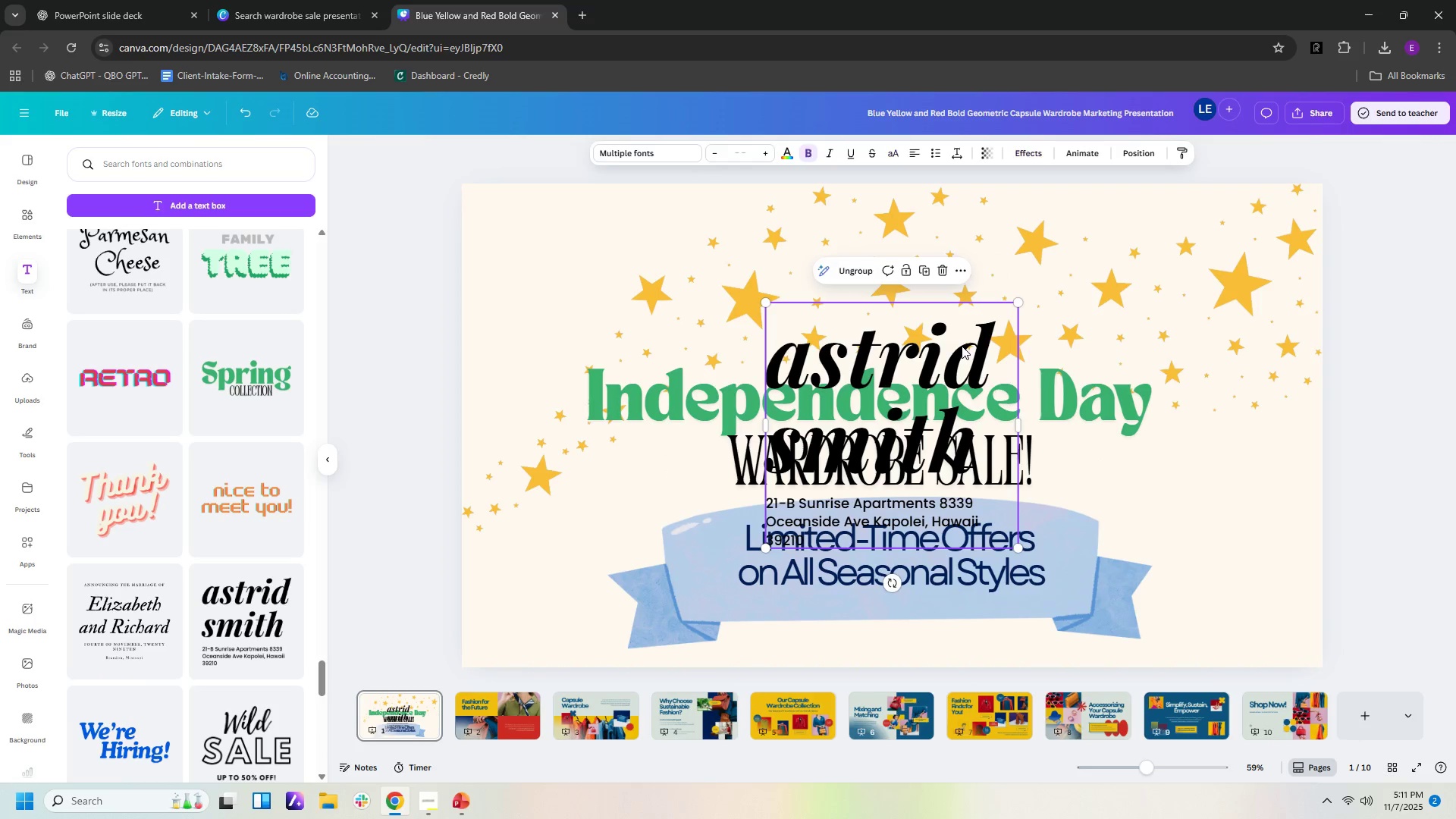 
left_click_drag(start_coordinate=[962, 346], to_coordinate=[1166, 405])
 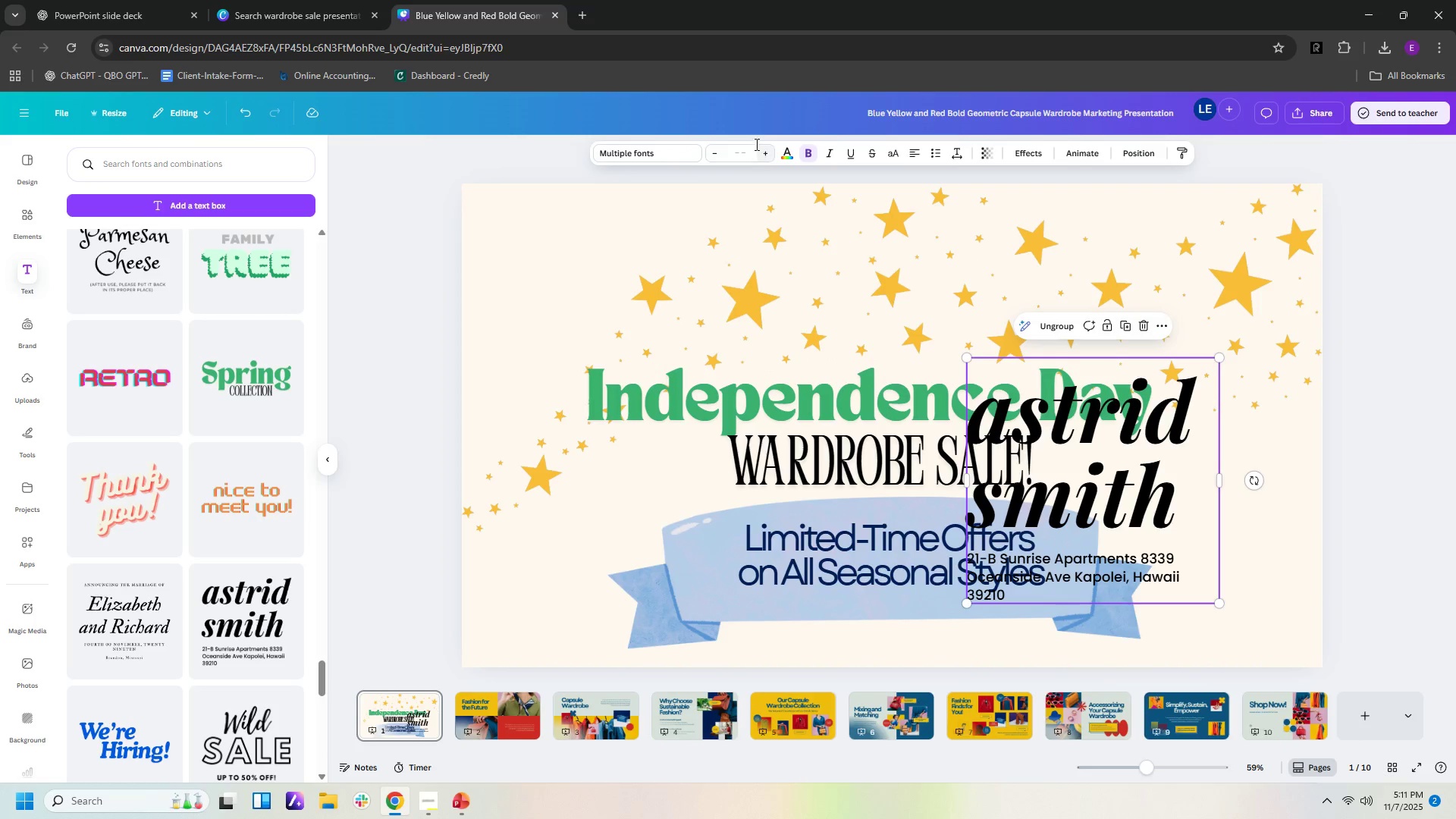 
left_click([753, 152])
 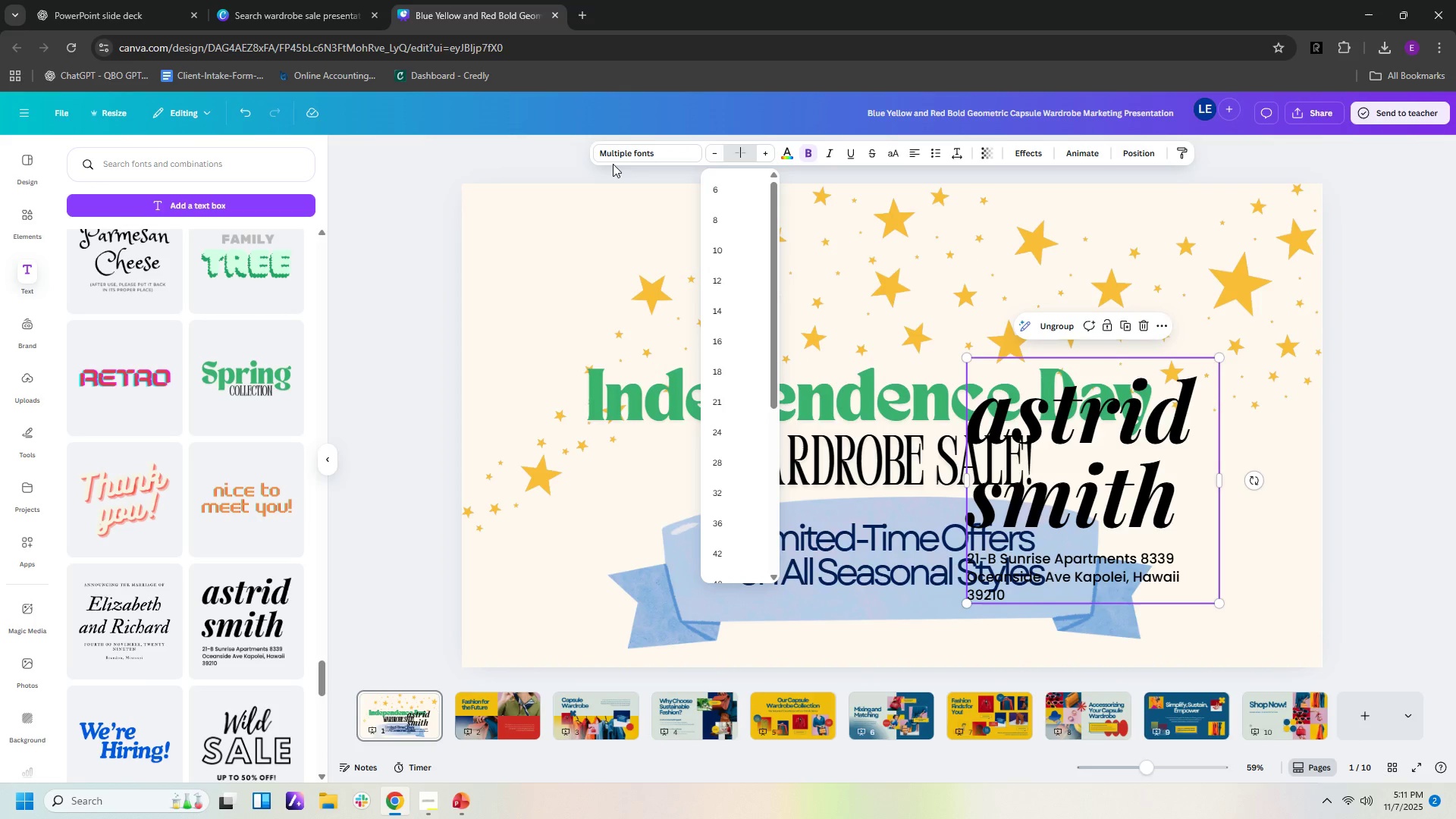 
key(Numpad5)
 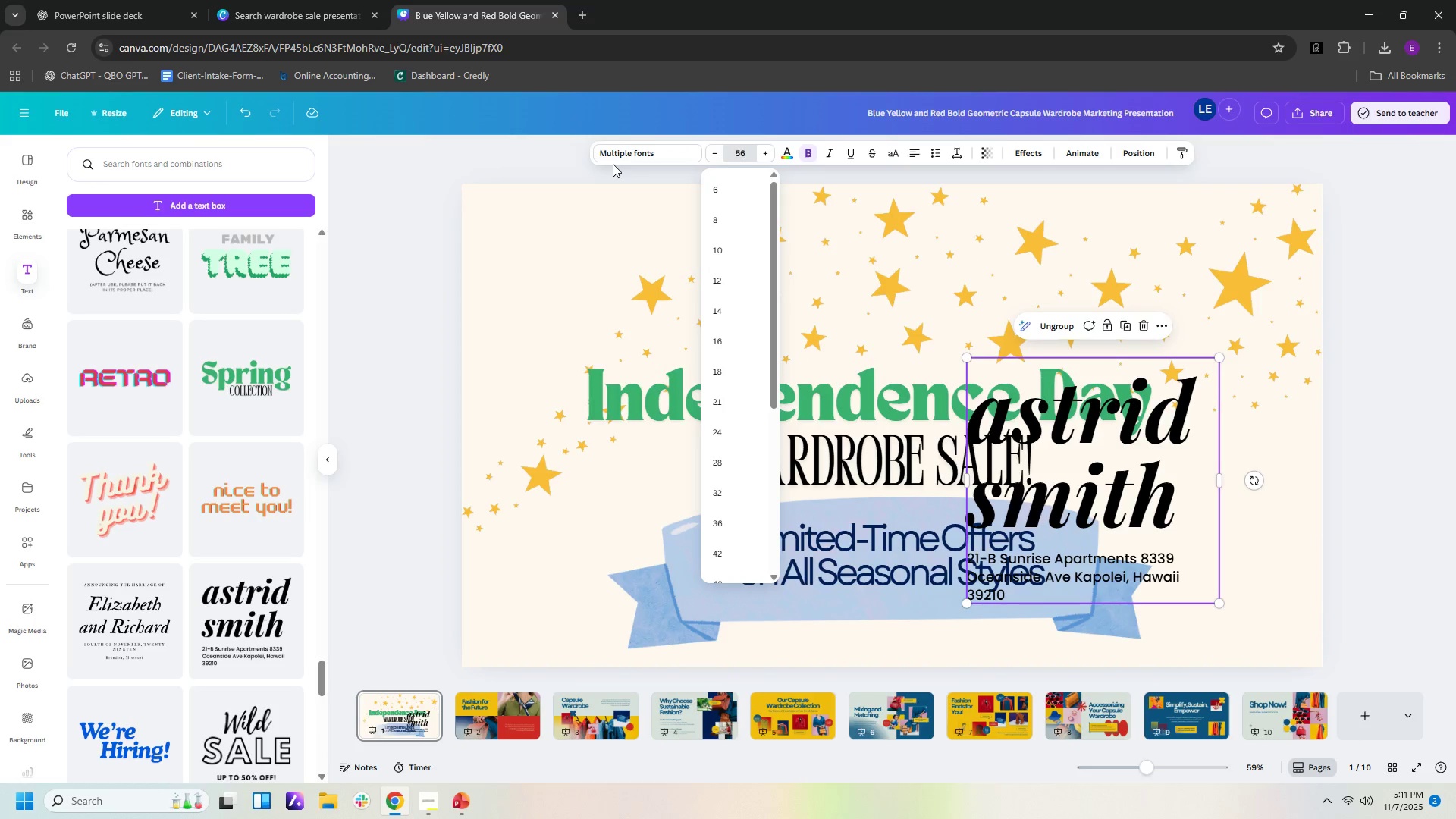 
key(Numpad6)
 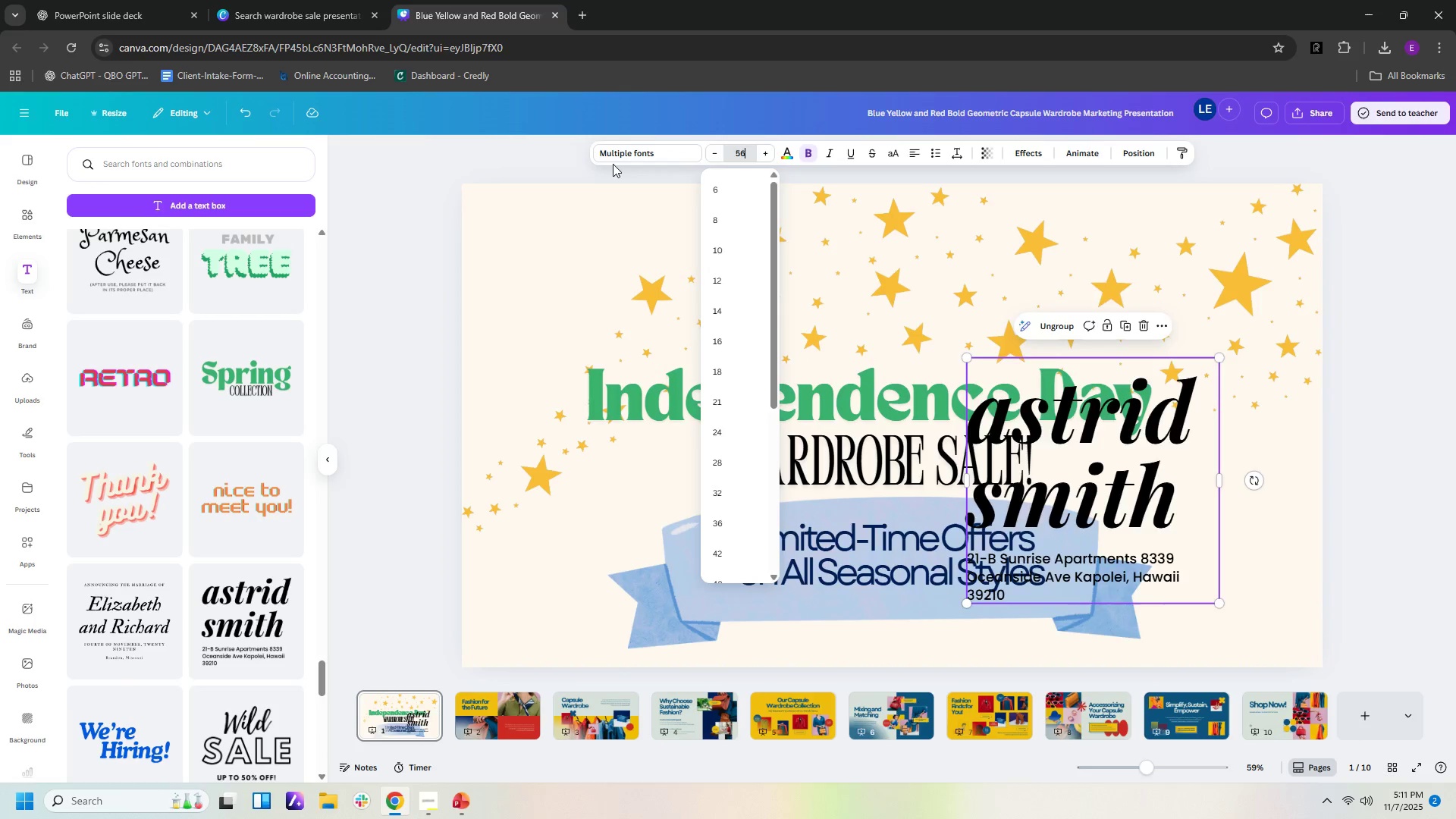 
key(NumpadEnter)
 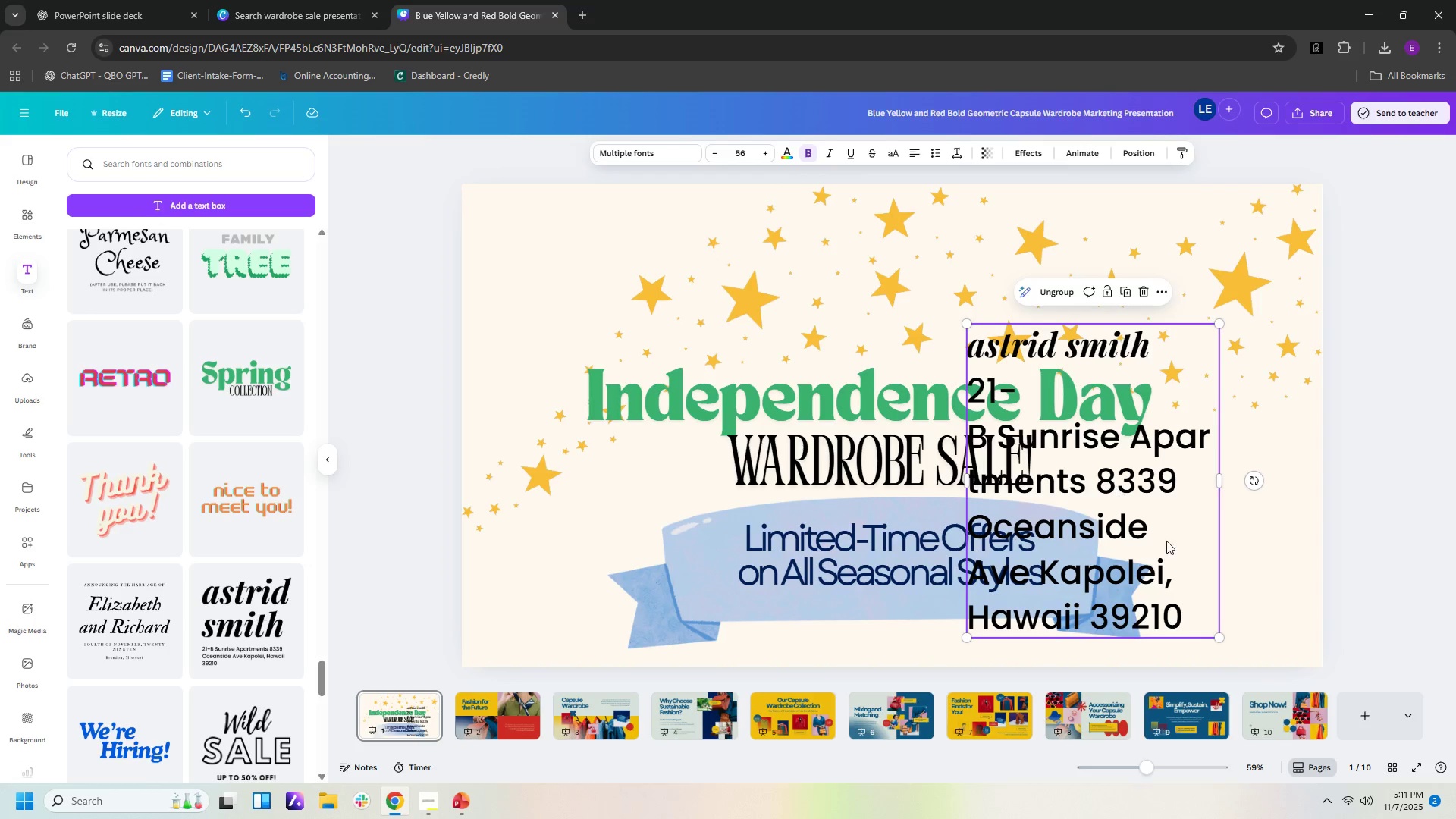 
left_click([1184, 615])
 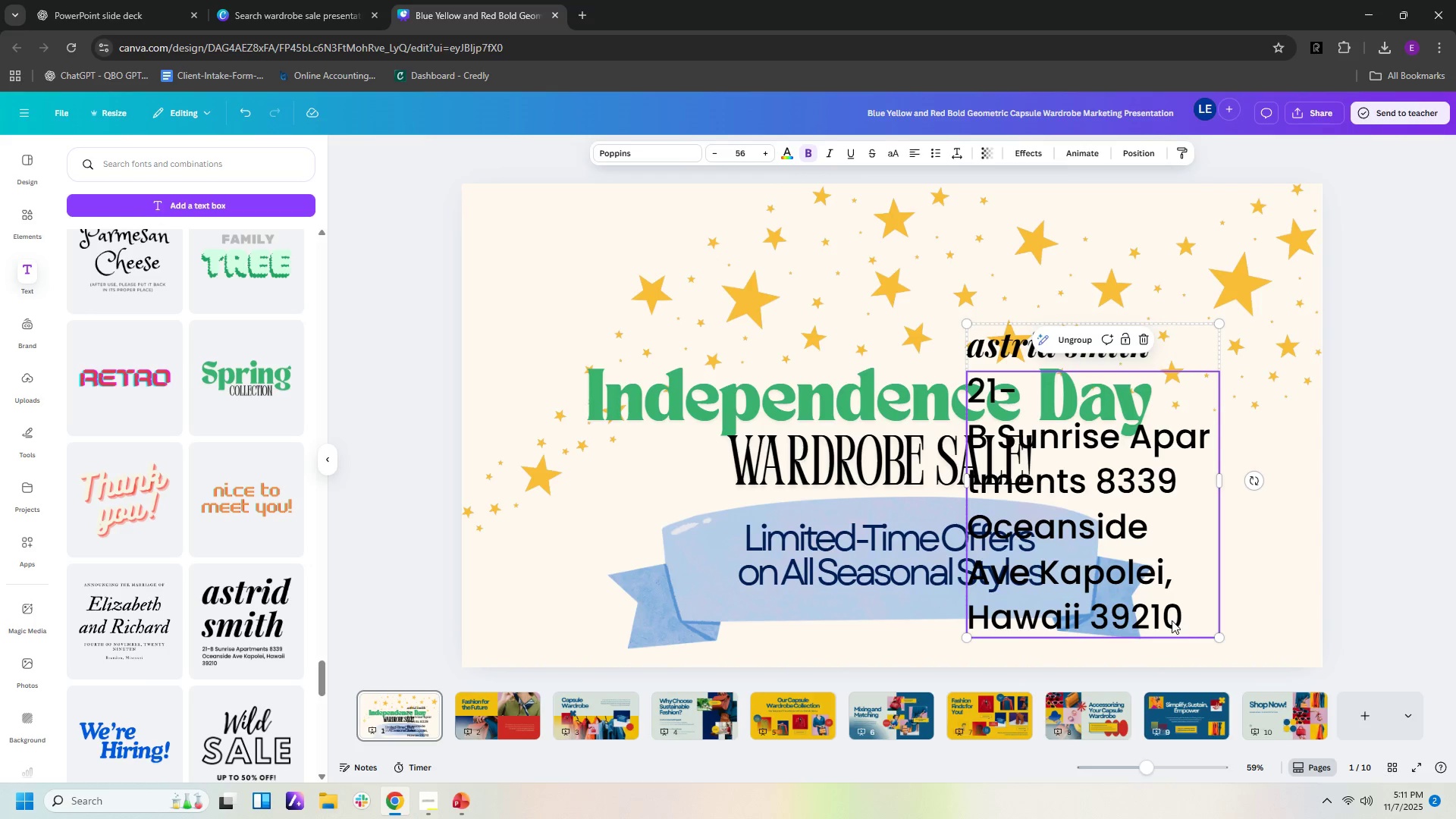 
left_click([1172, 620])
 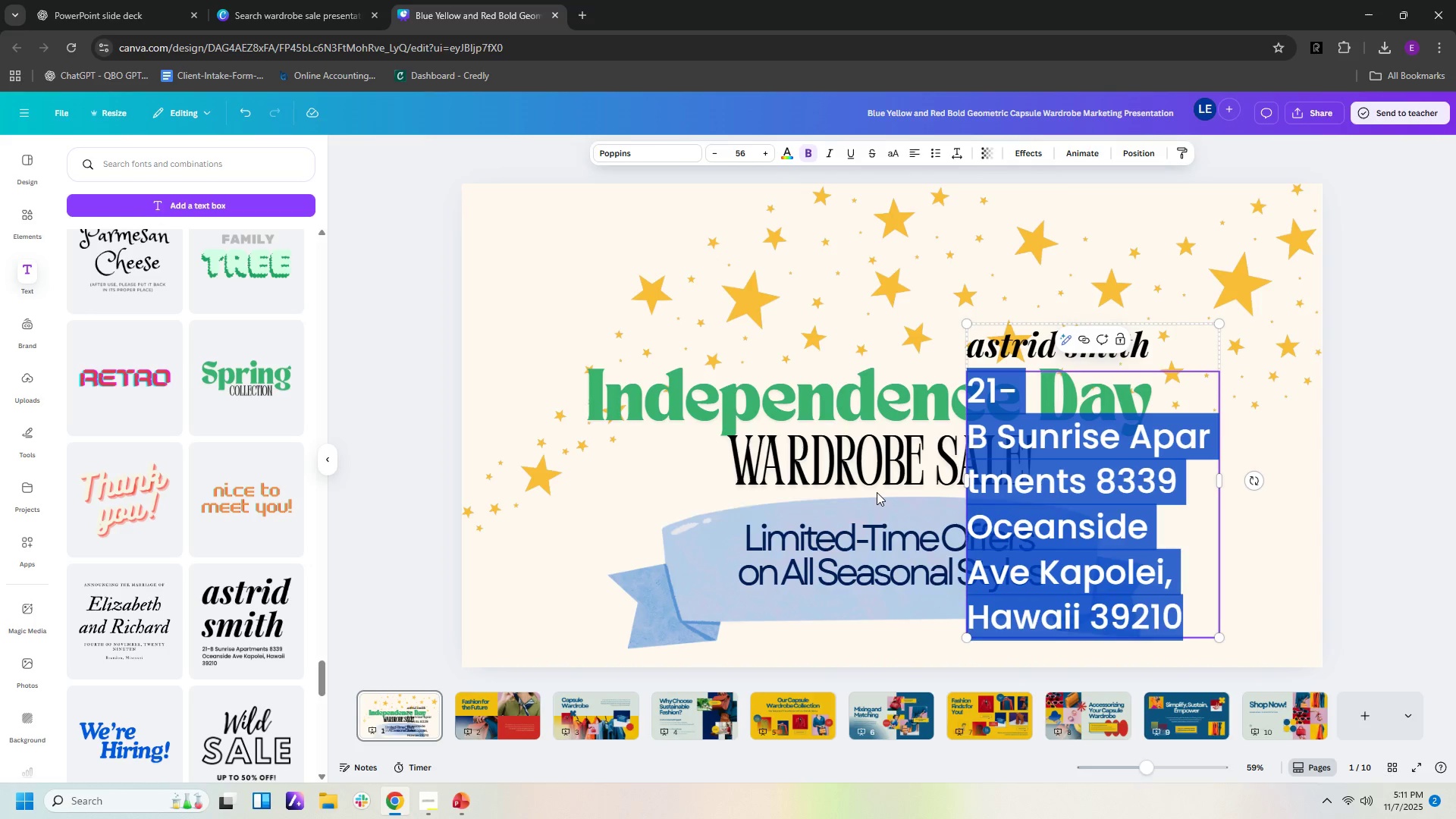 
key(Delete)
 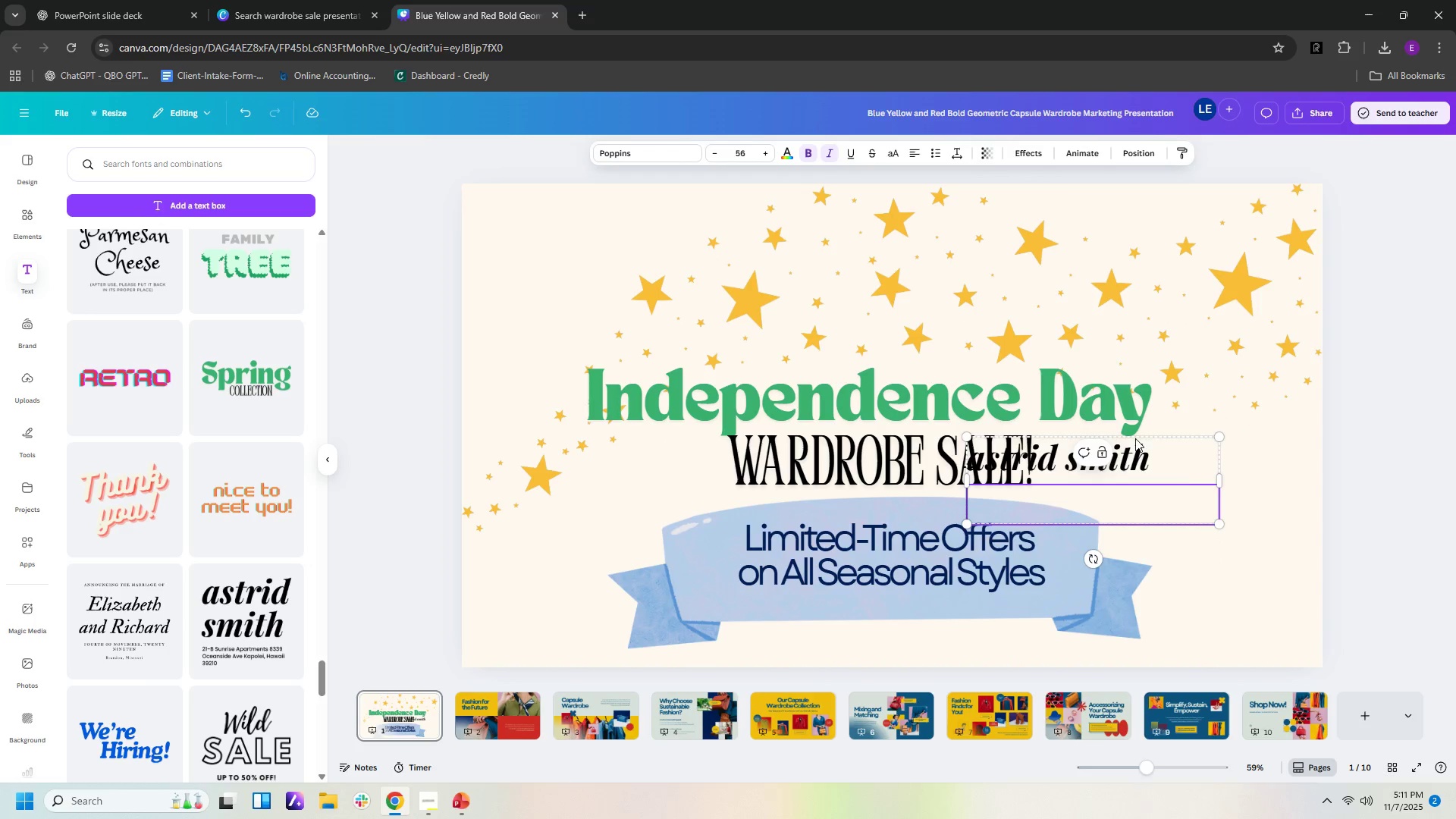 
left_click_drag(start_coordinate=[1187, 504], to_coordinate=[1177, 599])
 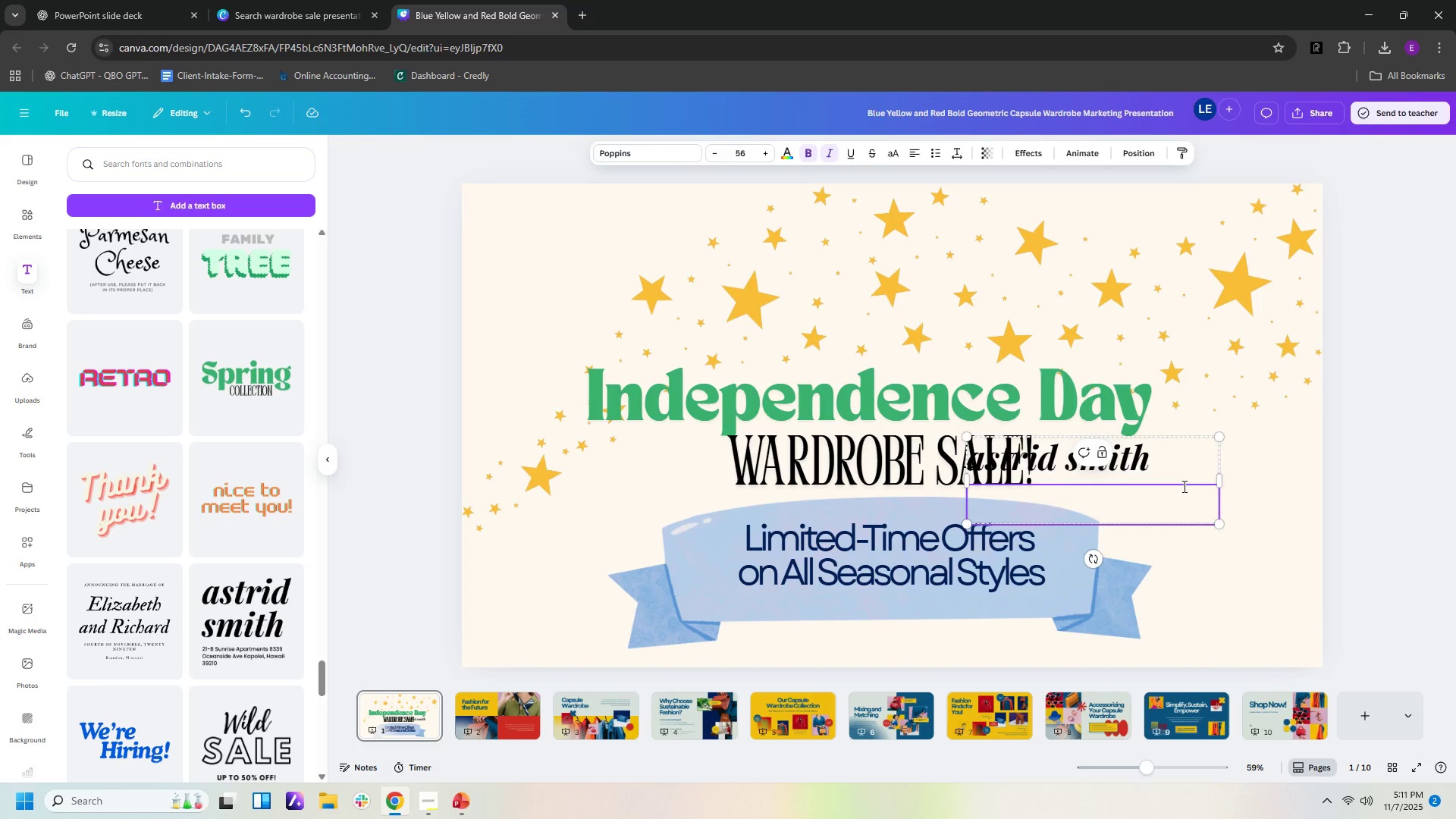 
left_click_drag(start_coordinate=[1185, 482], to_coordinate=[1174, 521])
 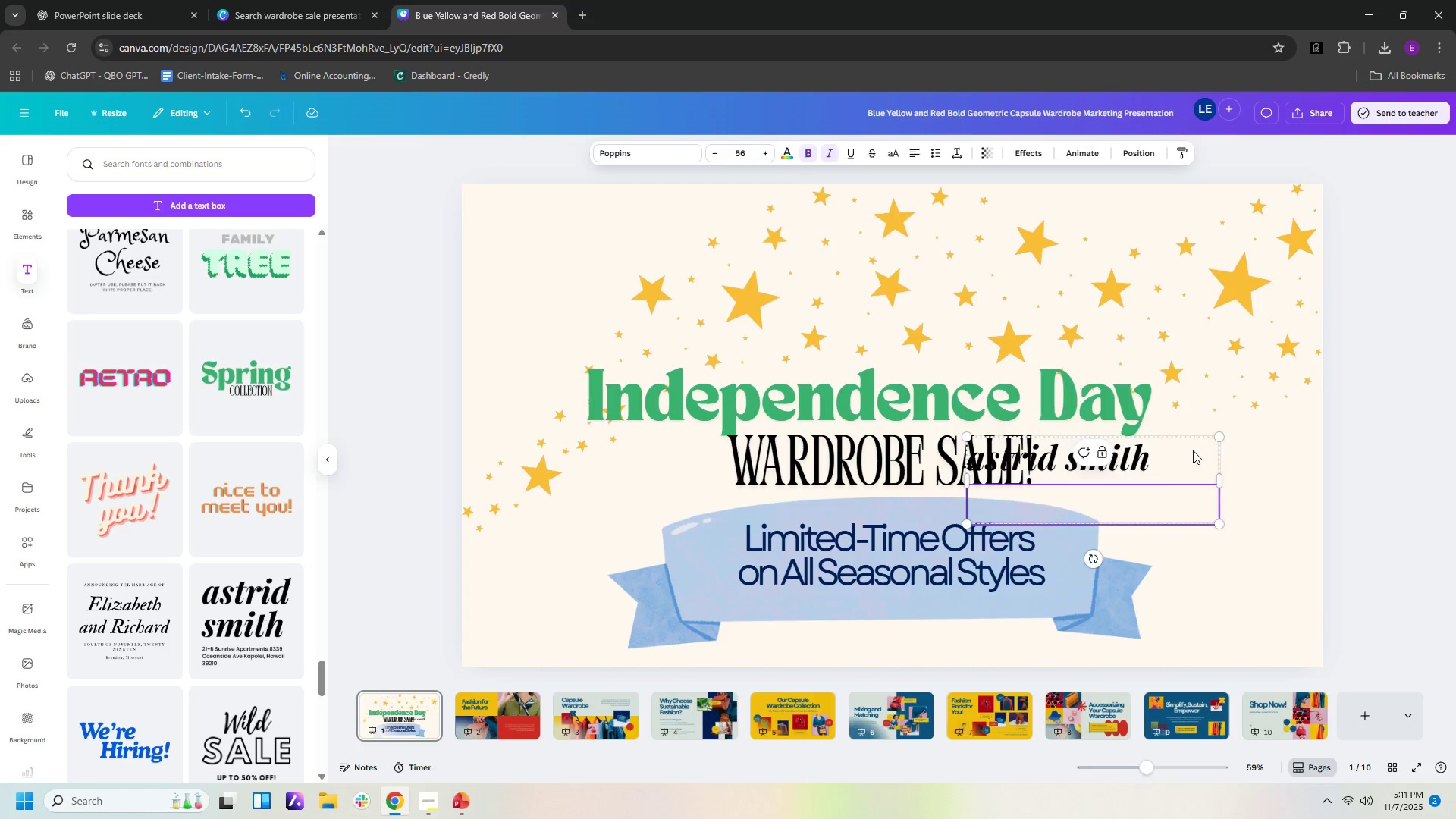 
left_click([1194, 450])
 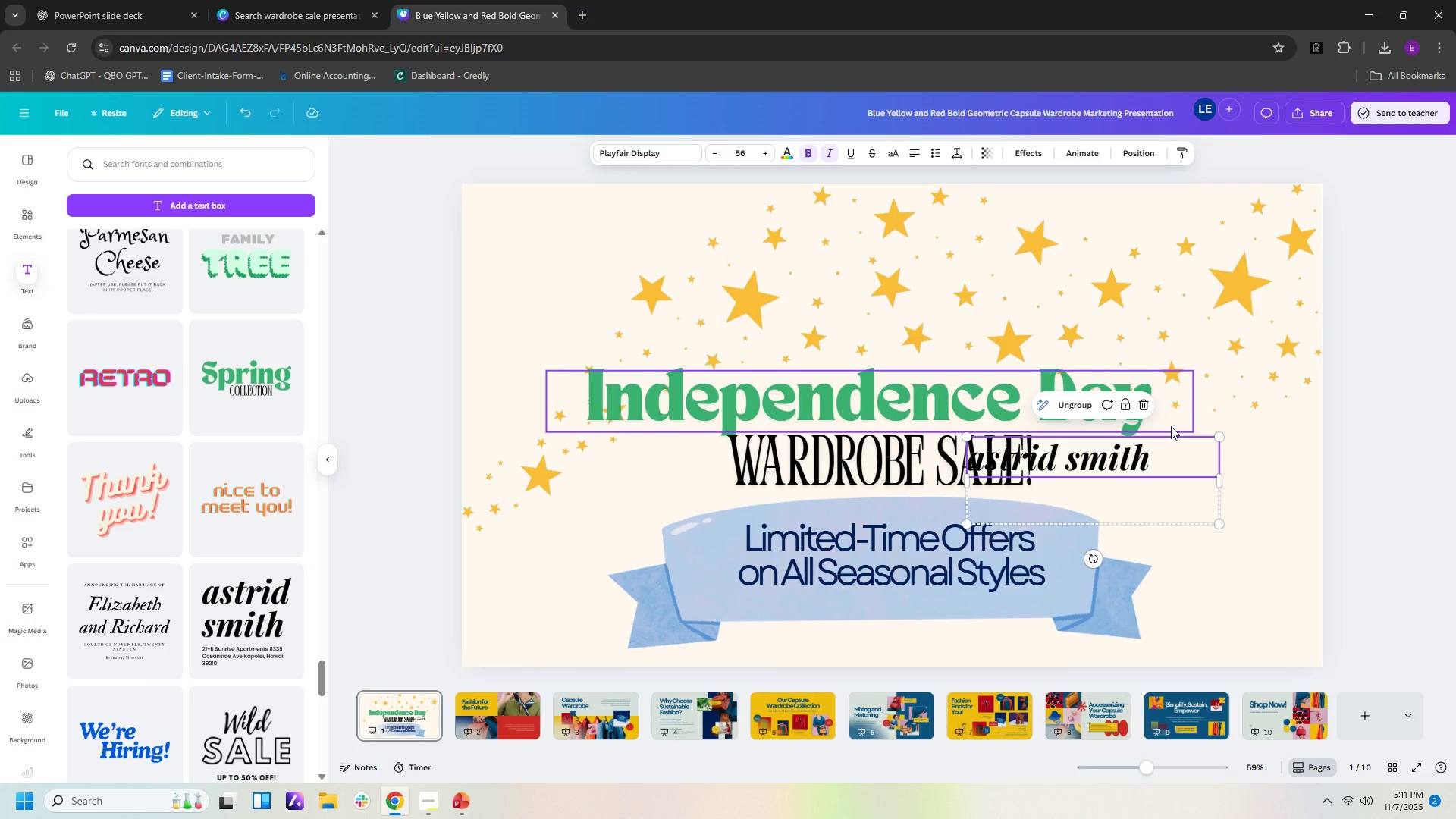 
type(Limii)
 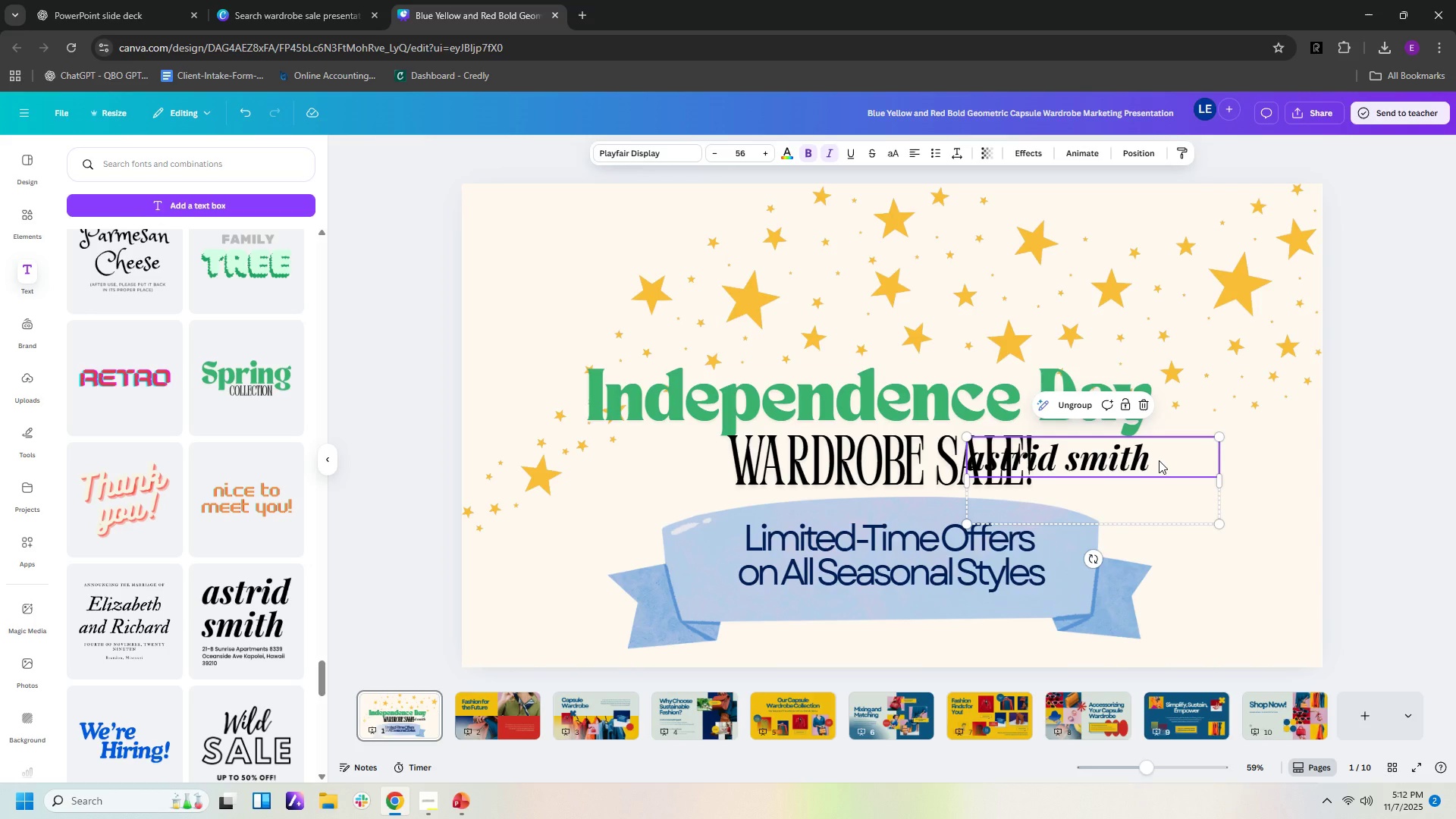 
double_click([1159, 460])
 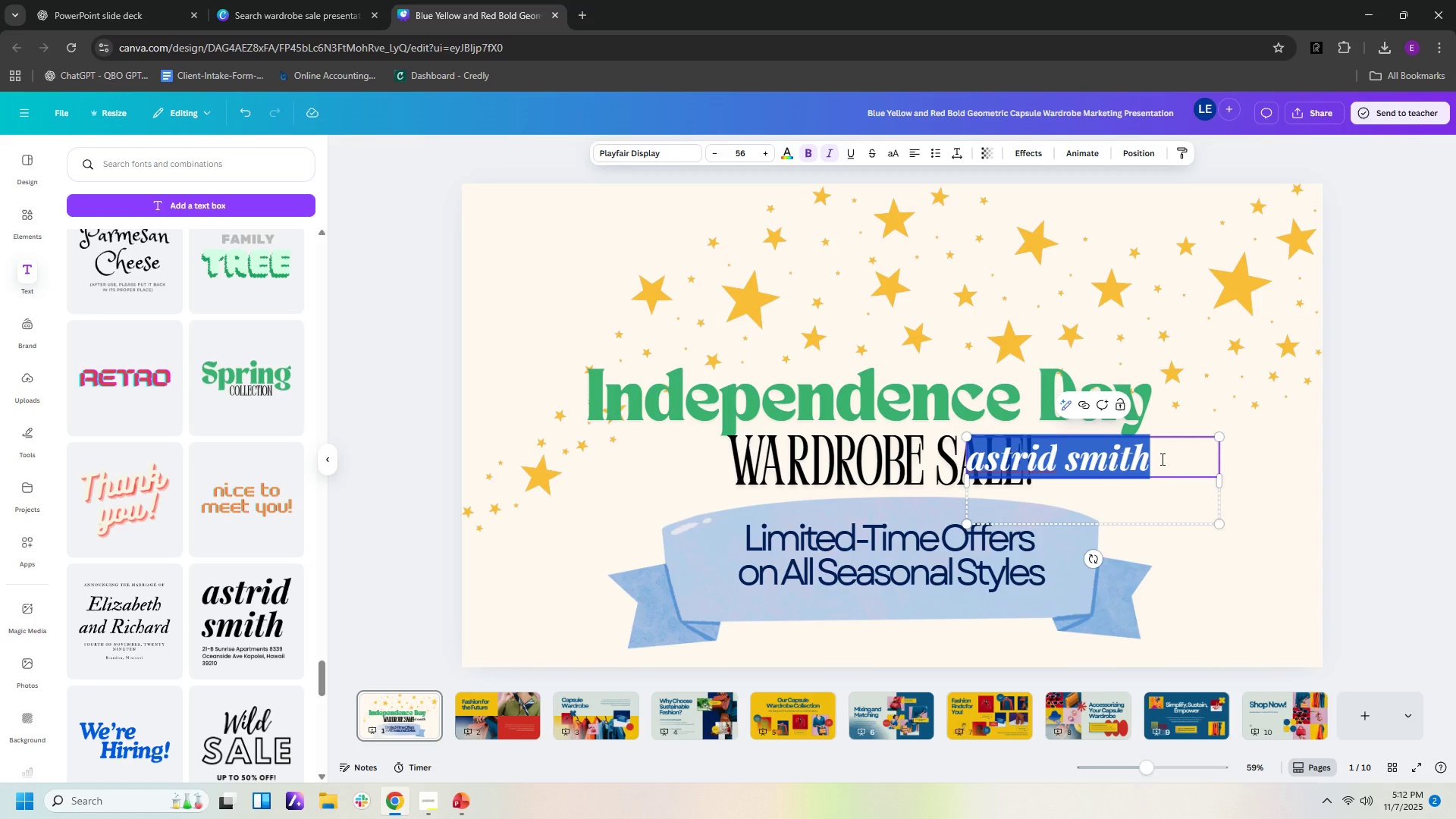 
type(Linmi)
key(Backspace)
key(Backspace)
key(Backspace)
type(mited )
key(Backspace)
type(-Time Ofers on All Seasonal Styles)
 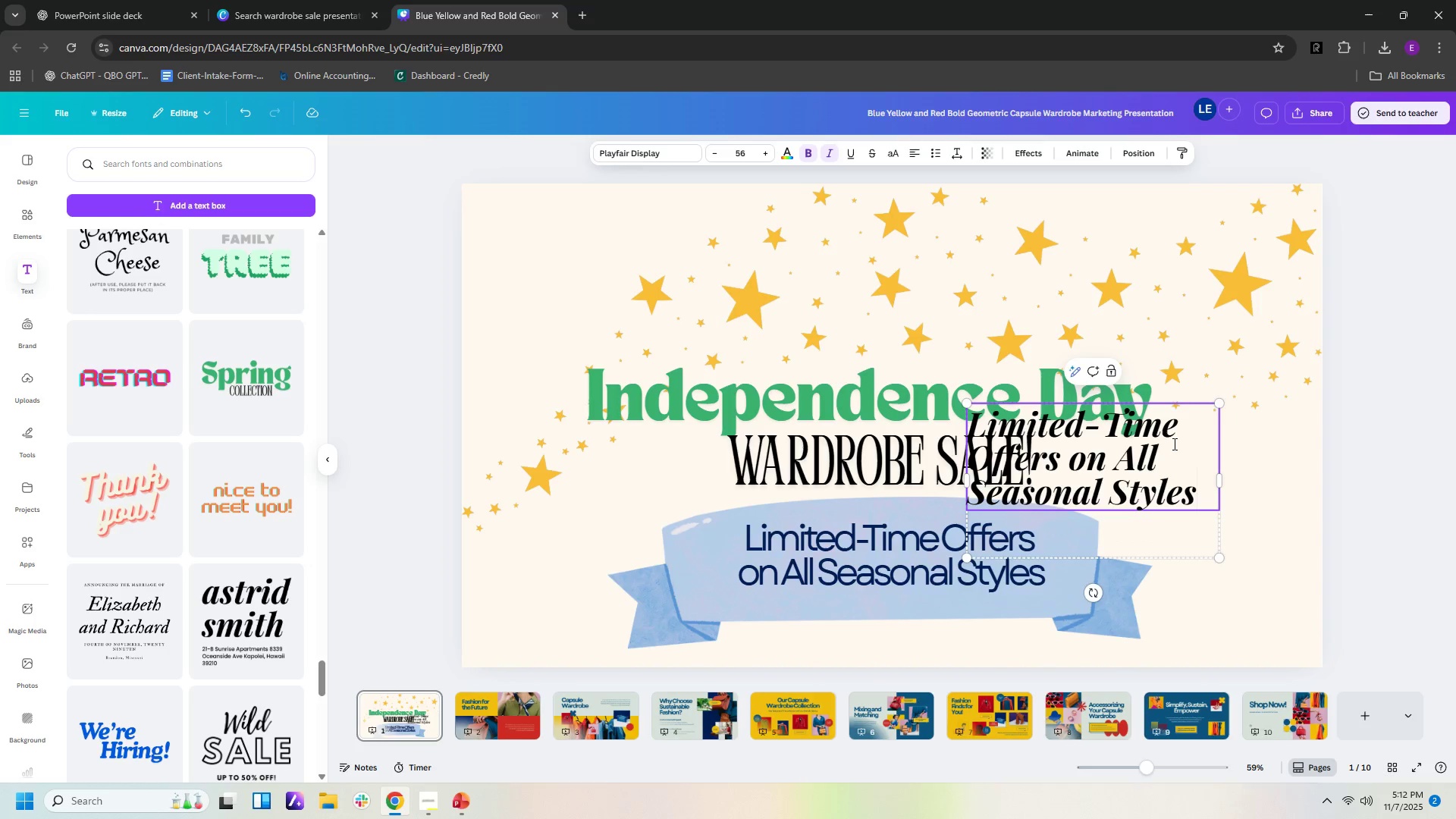 
left_click([916, 579])
 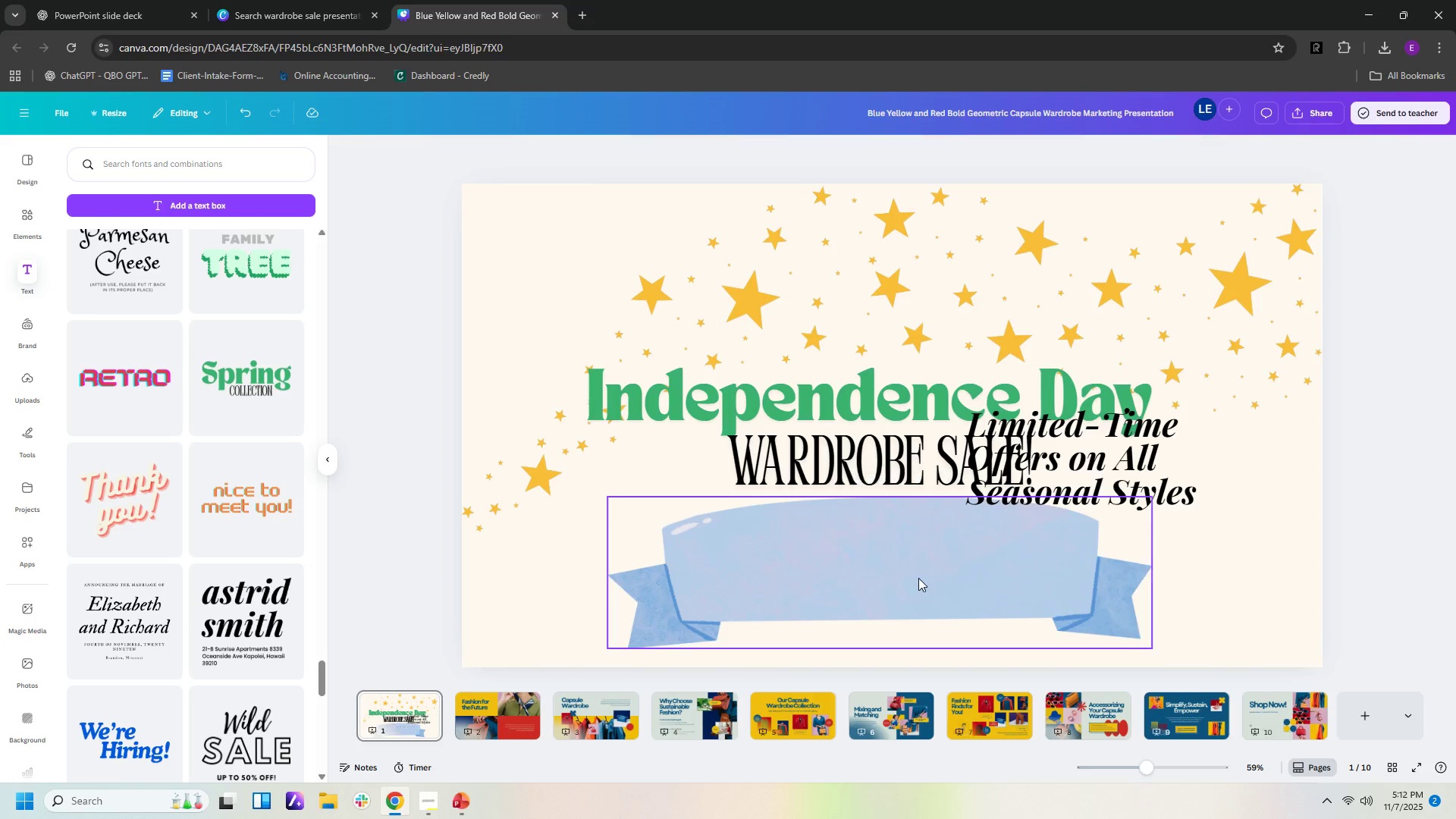 
key(Delete)
 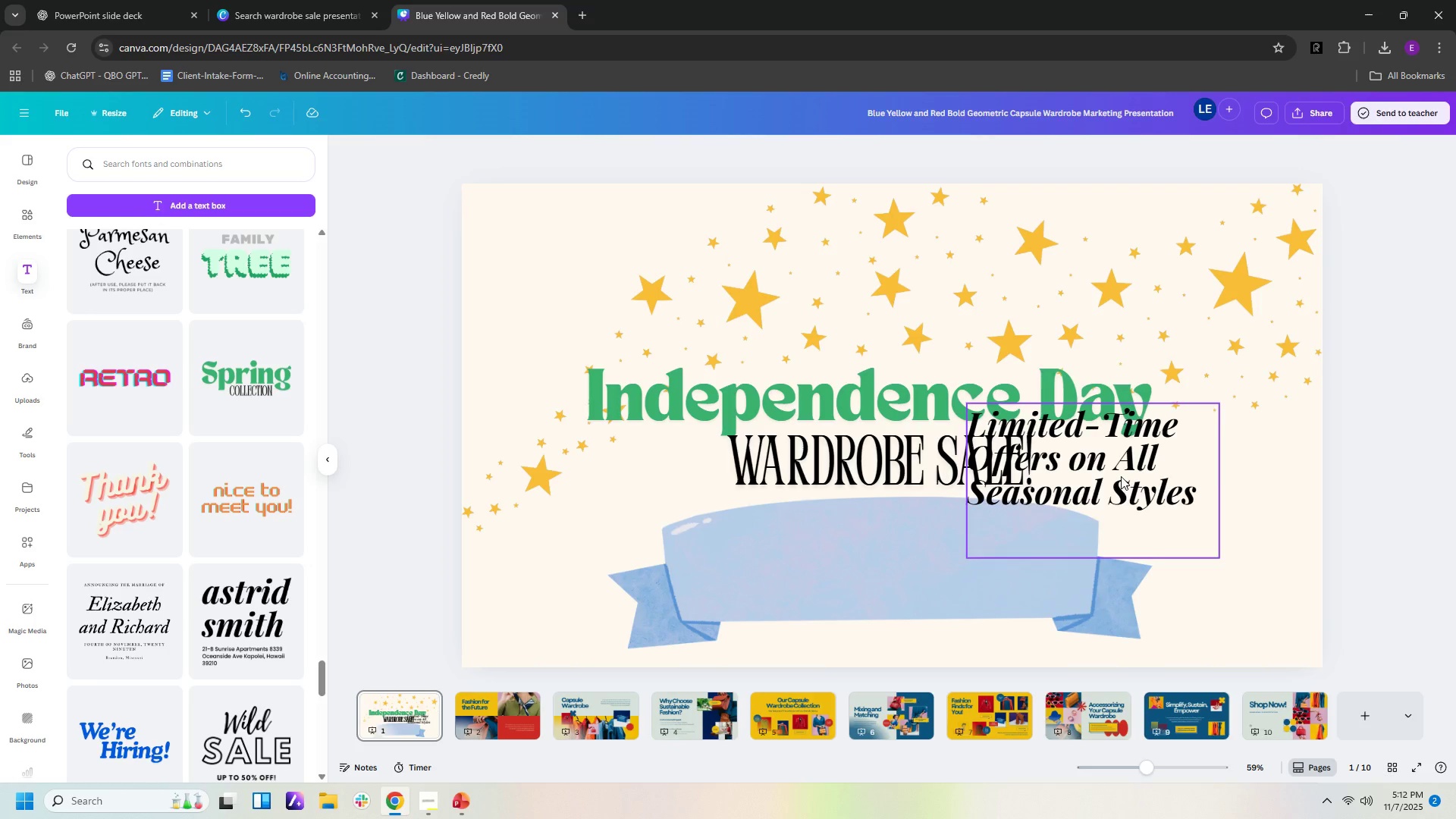 
left_click_drag(start_coordinate=[1121, 476], to_coordinate=[924, 578])
 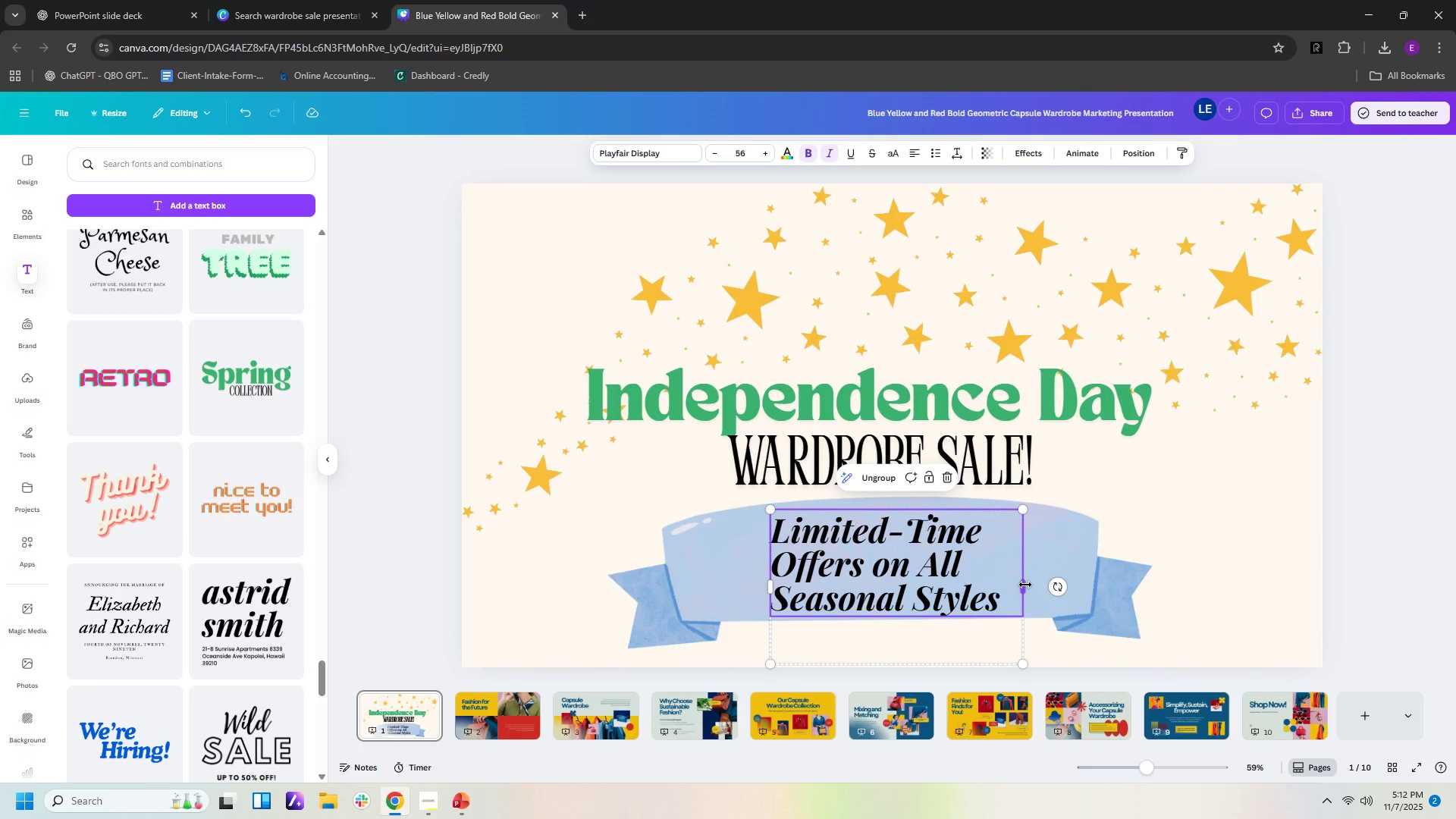 
left_click_drag(start_coordinate=[1025, 585], to_coordinate=[1109, 582])
 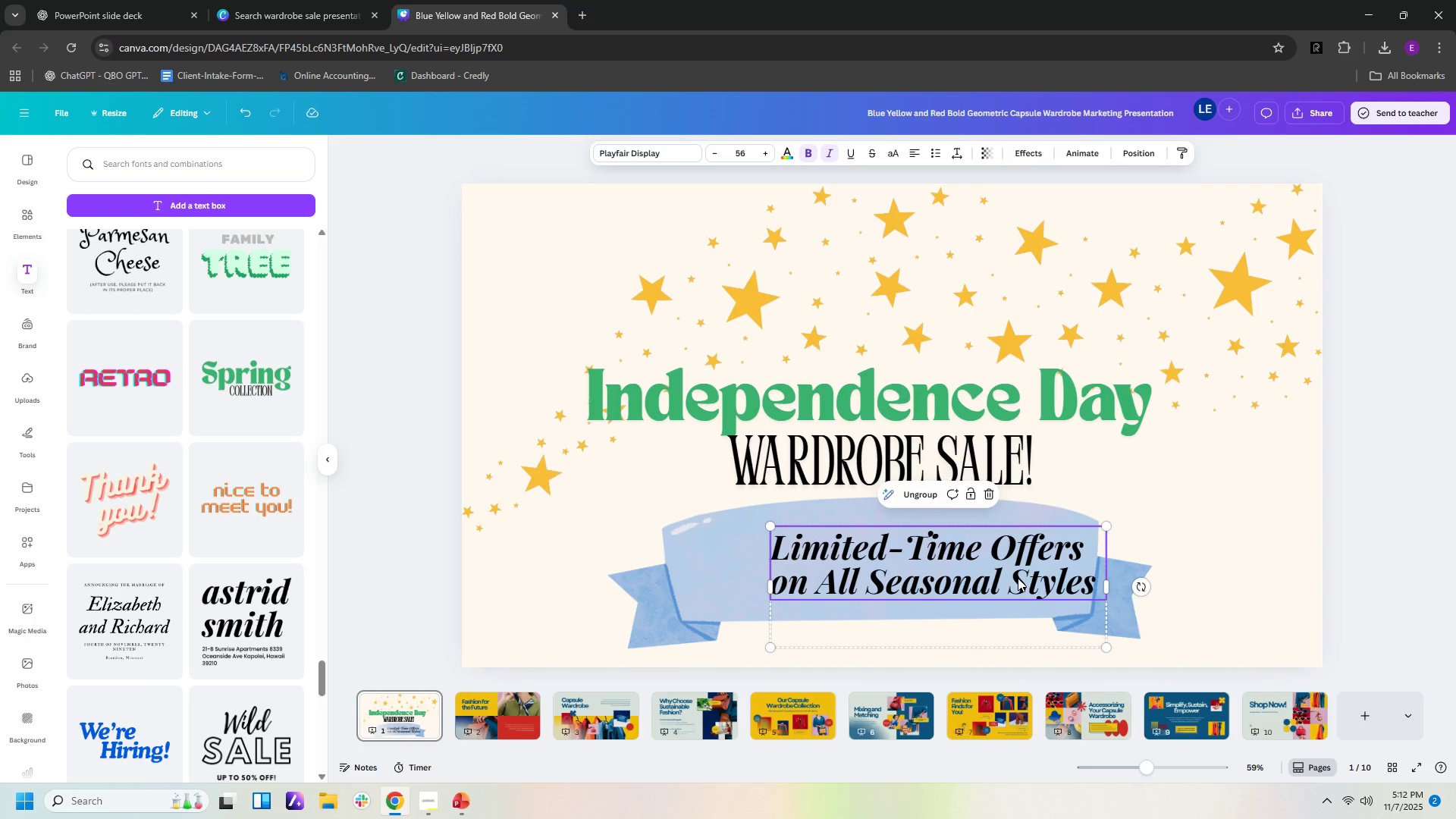 
left_click_drag(start_coordinate=[1018, 578], to_coordinate=[969, 568])
 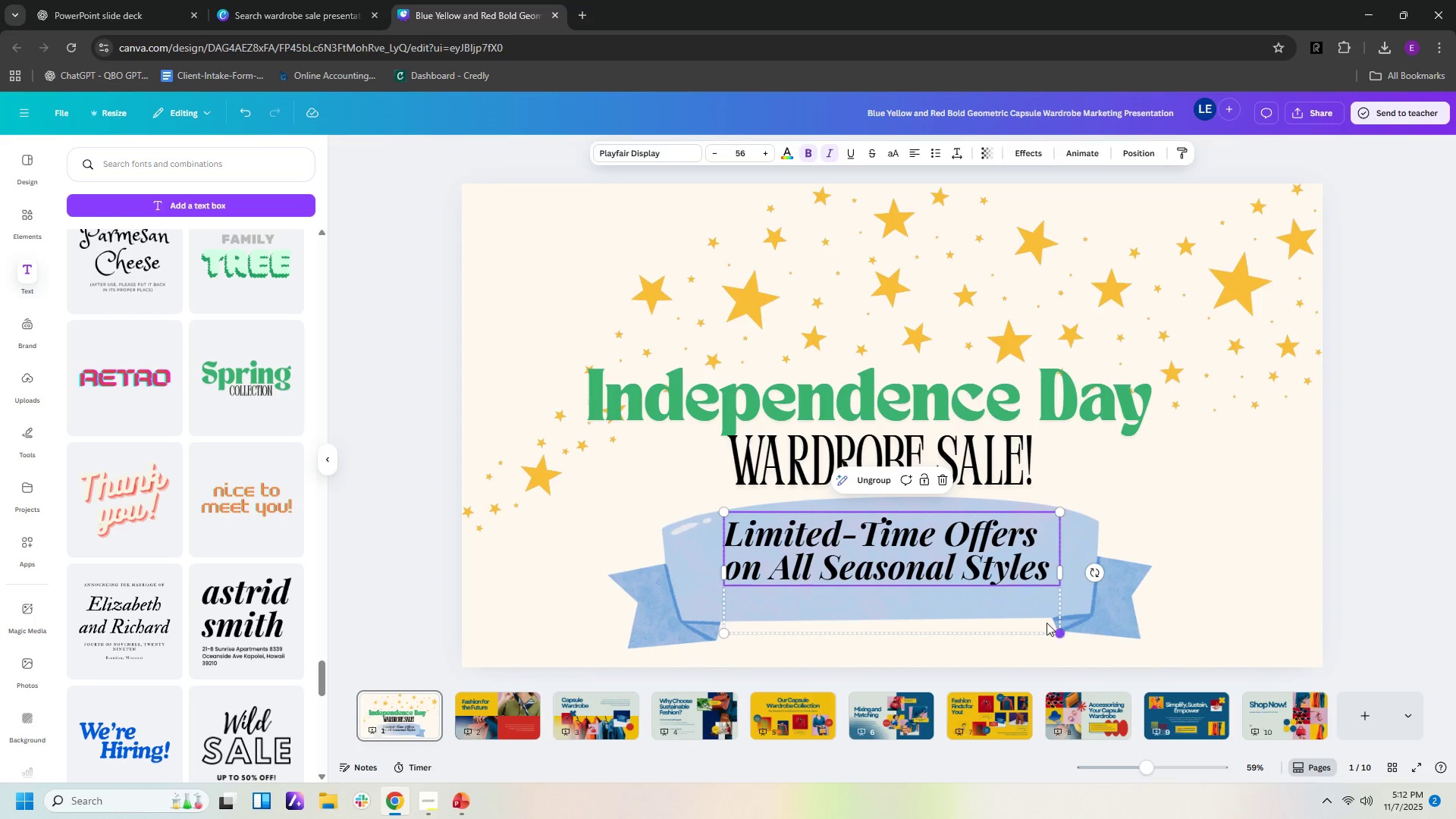 
left_click([1034, 617])
 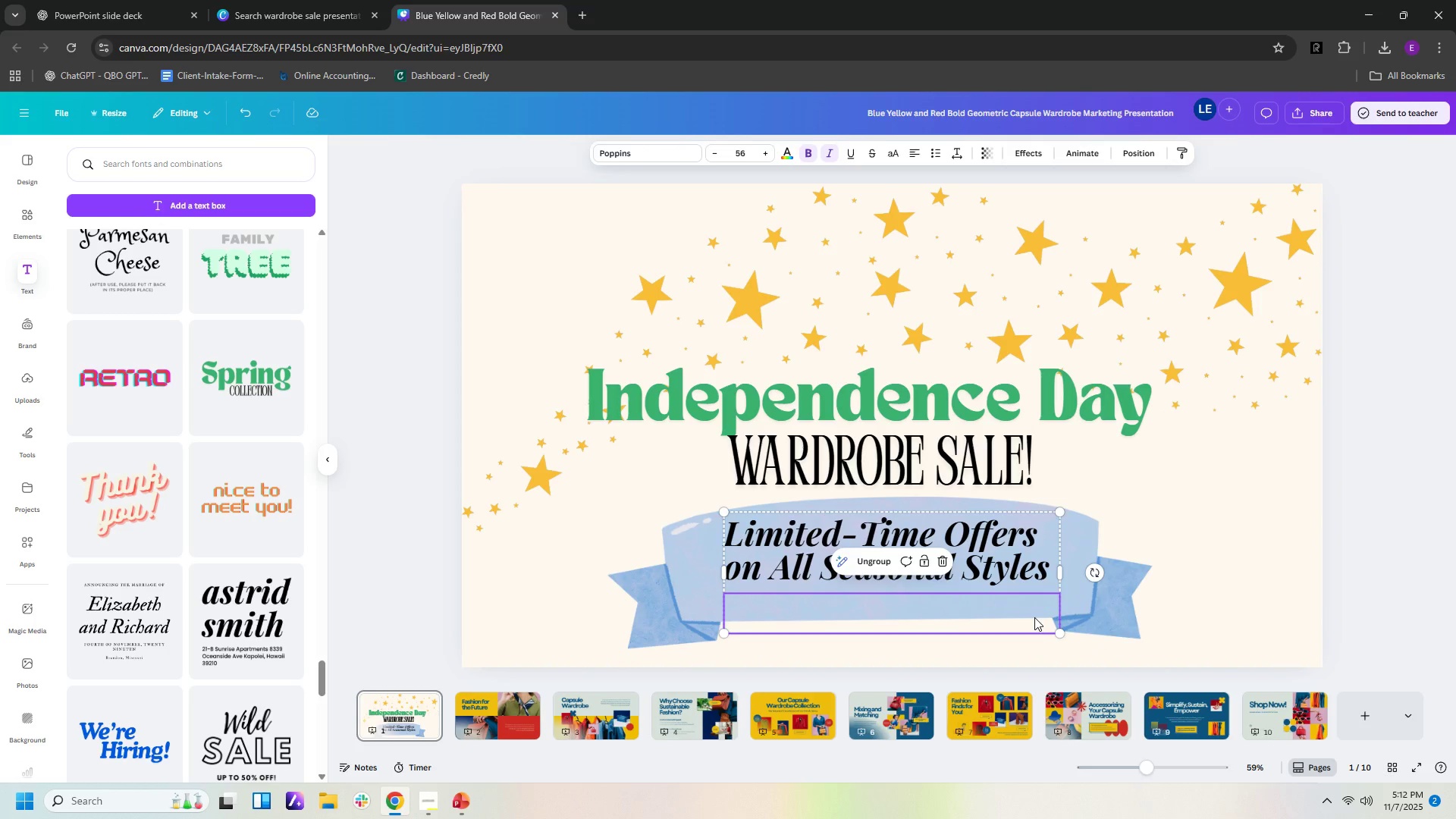 
key(Delete)
 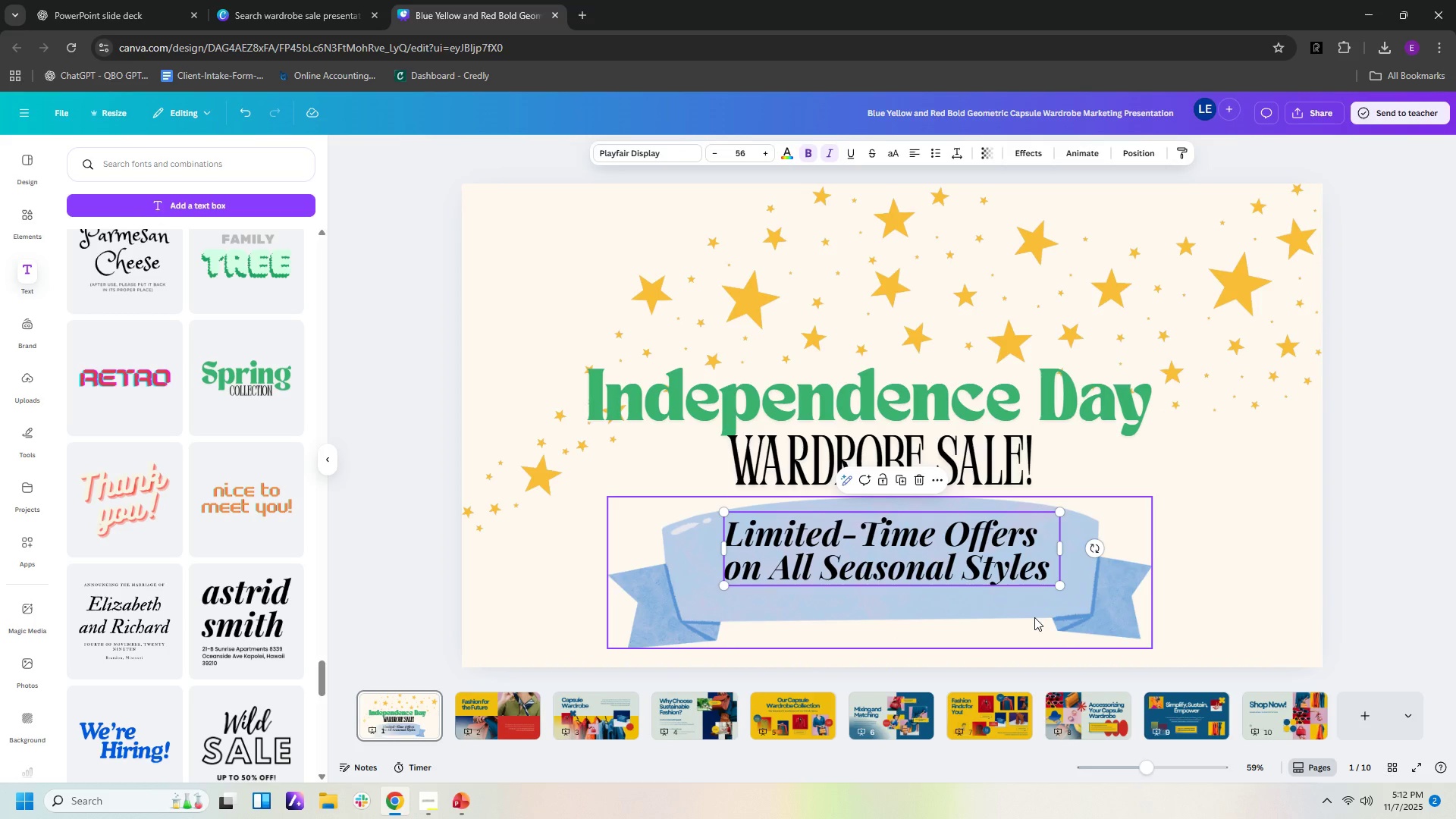 
key(End)
 